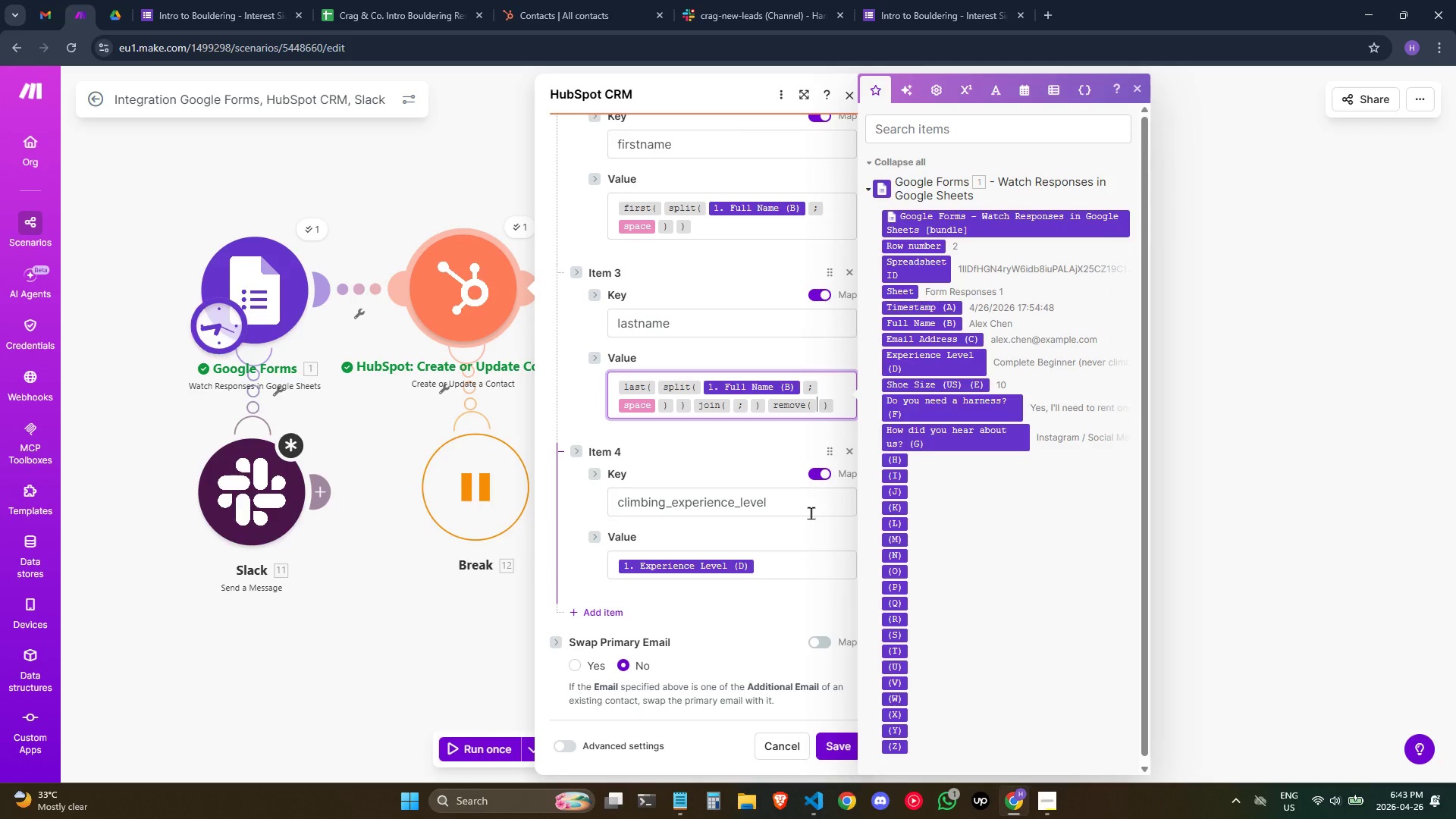 
wait(42.41)
 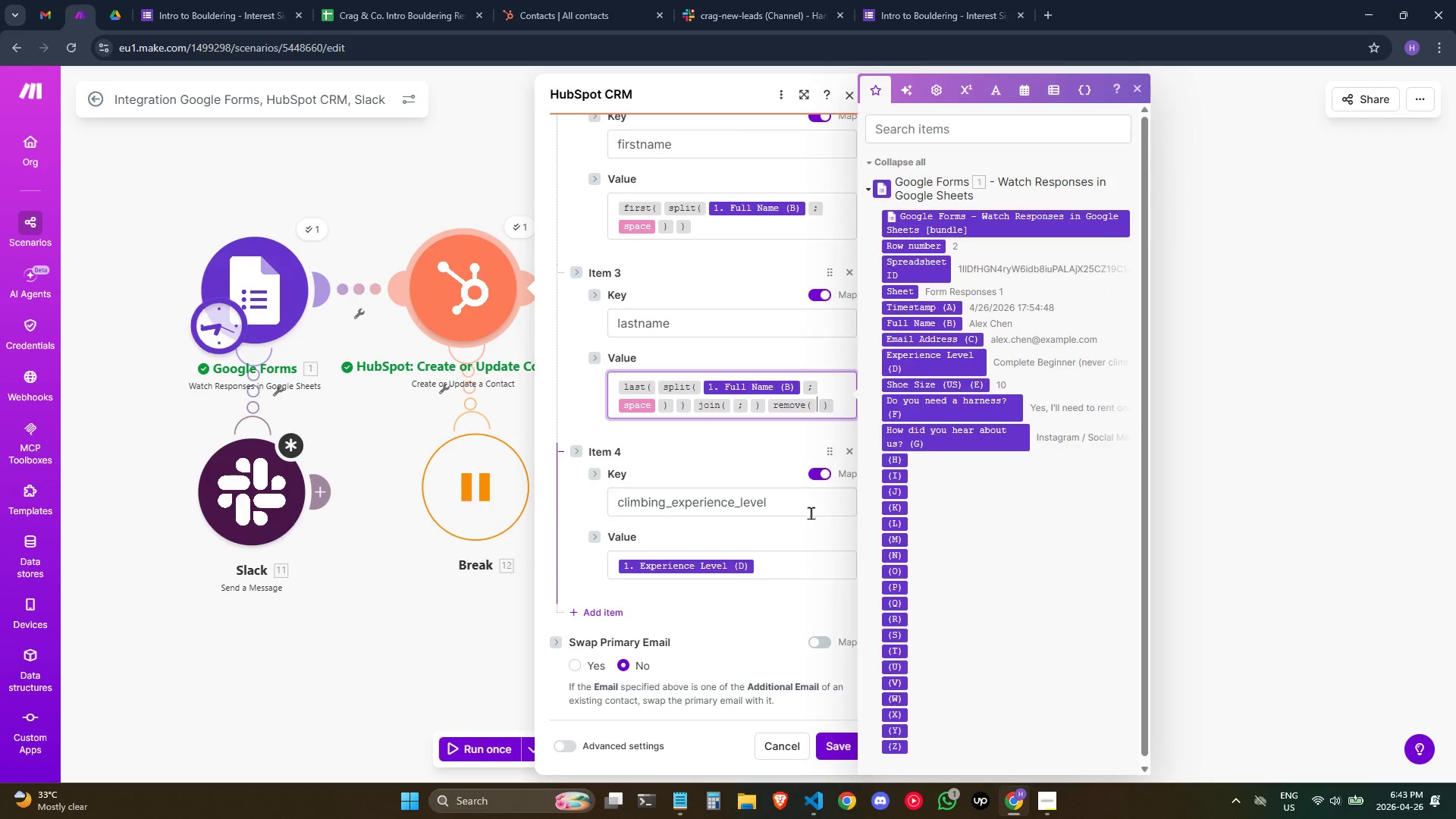 
mouse_move([808, 411])
 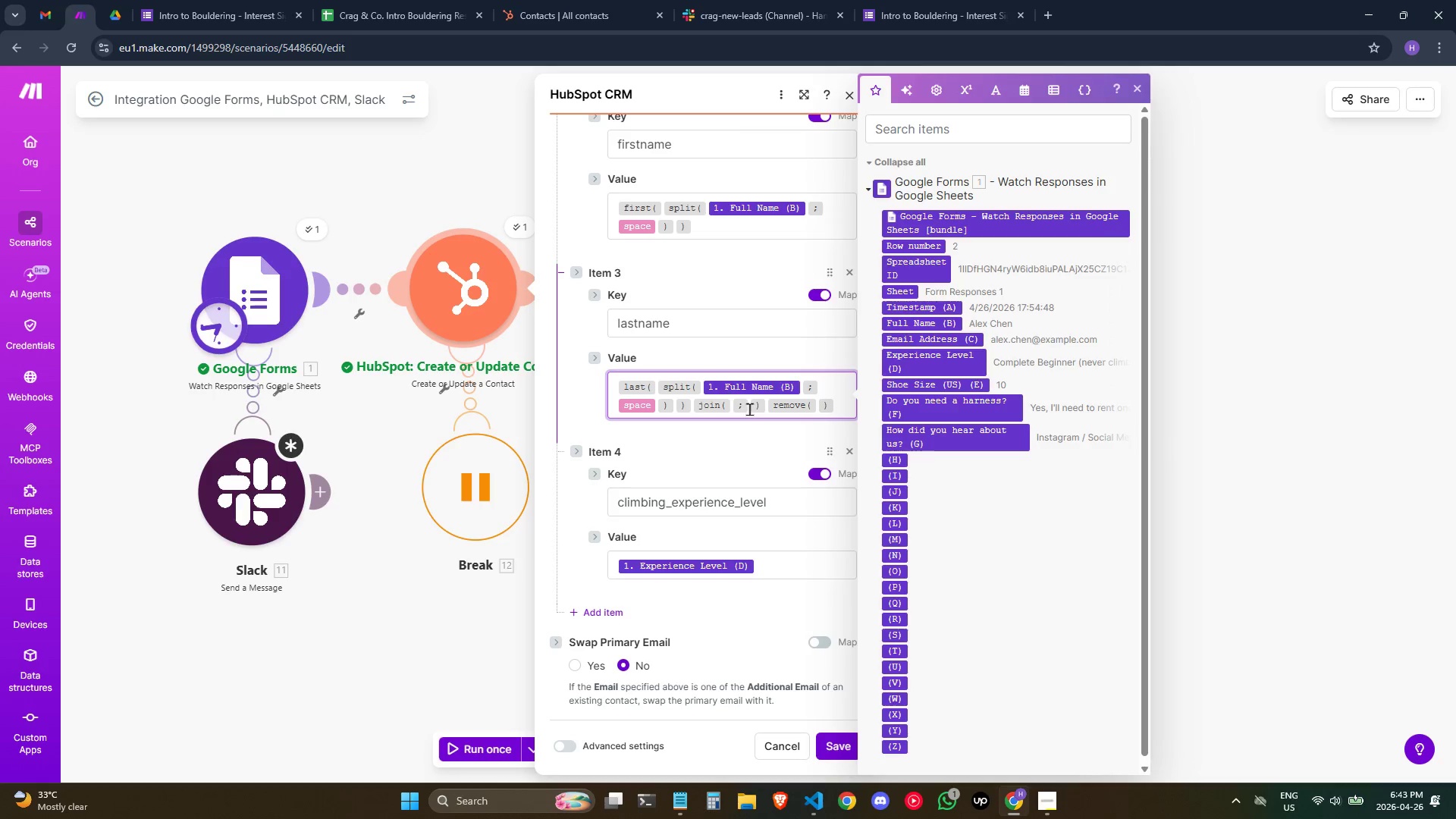 
key(ArrowLeft)
 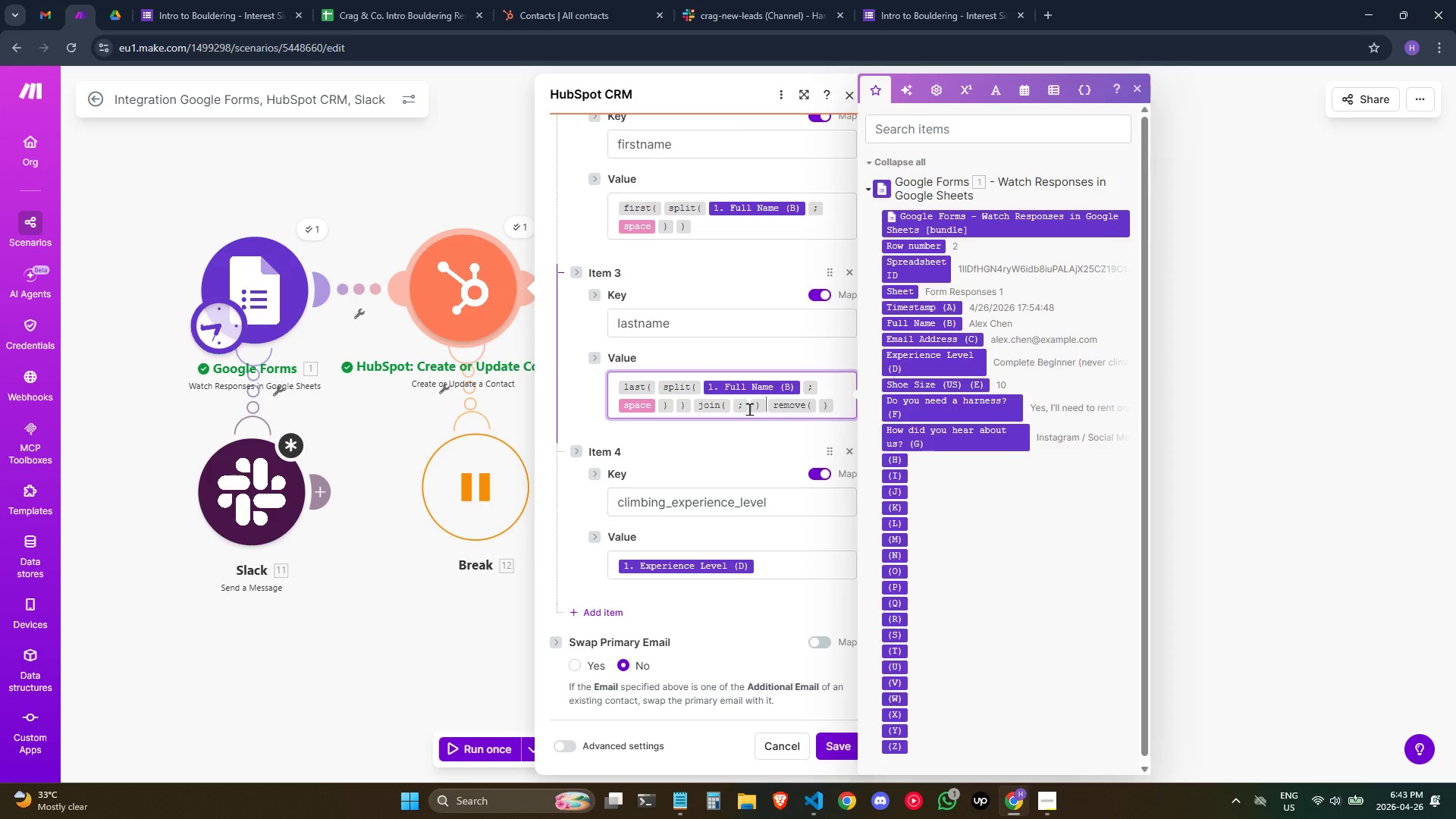 
key(ArrowLeft)
 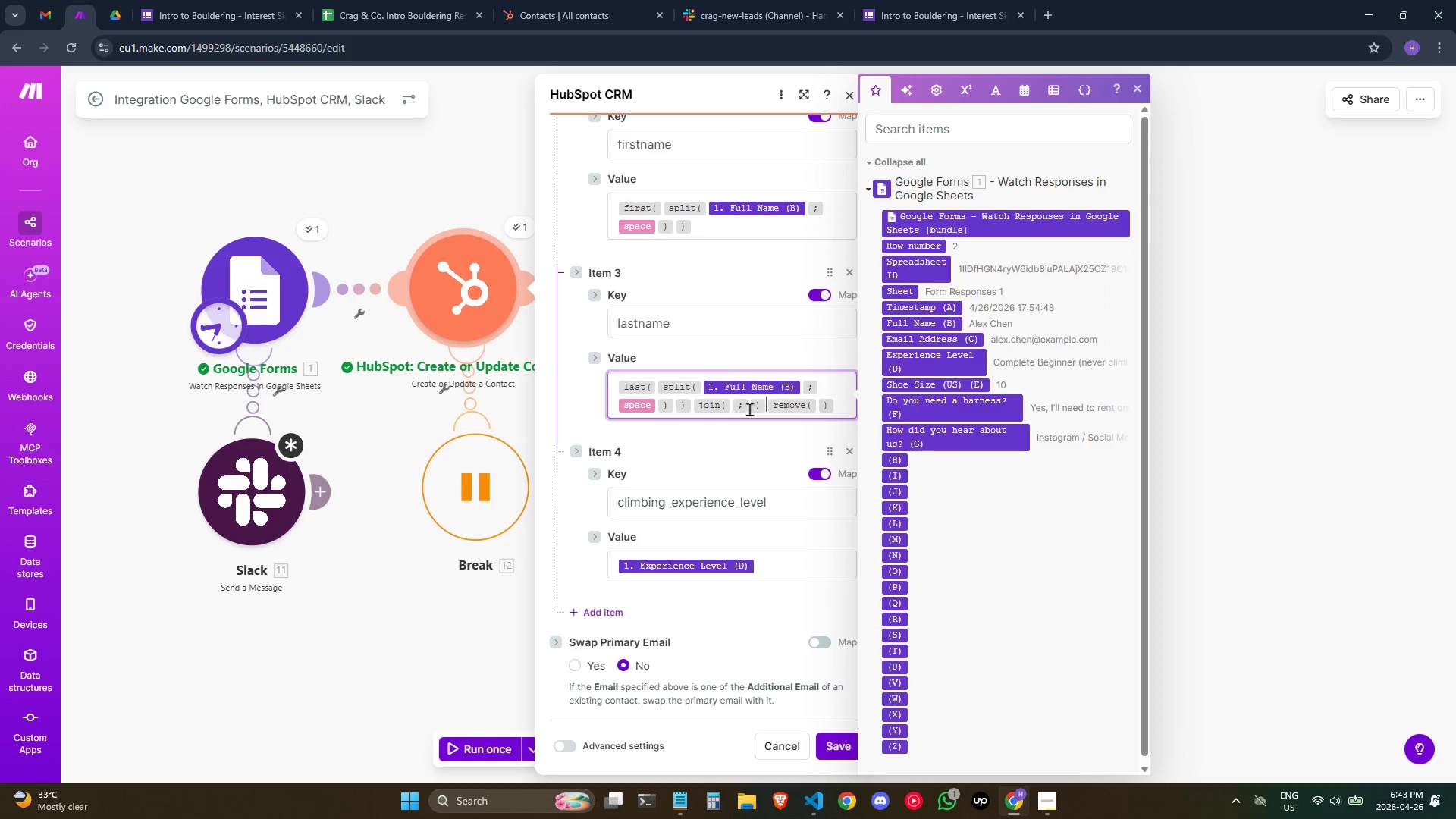 
key(ArrowRight)
 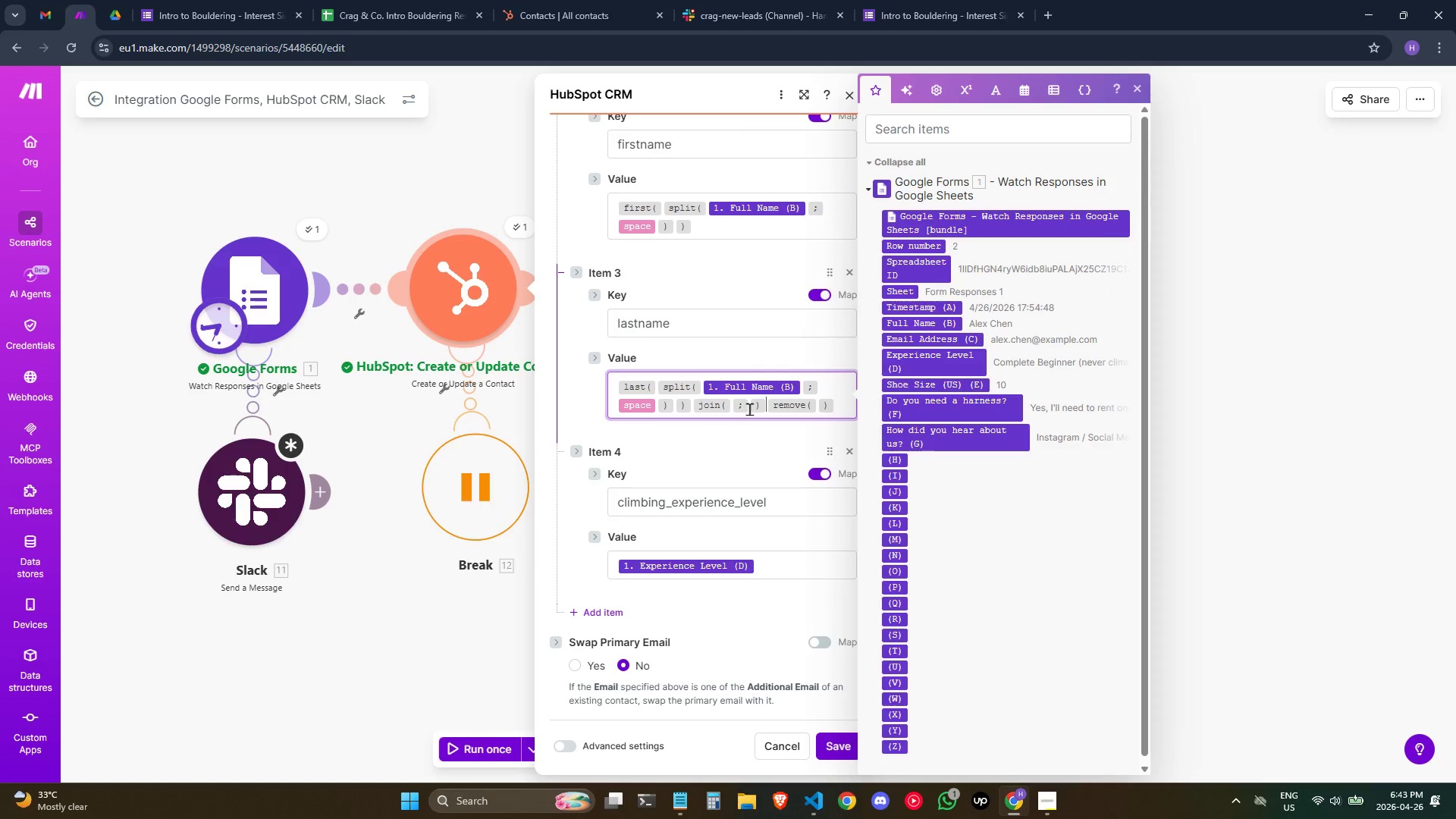 
key(ArrowRight)
 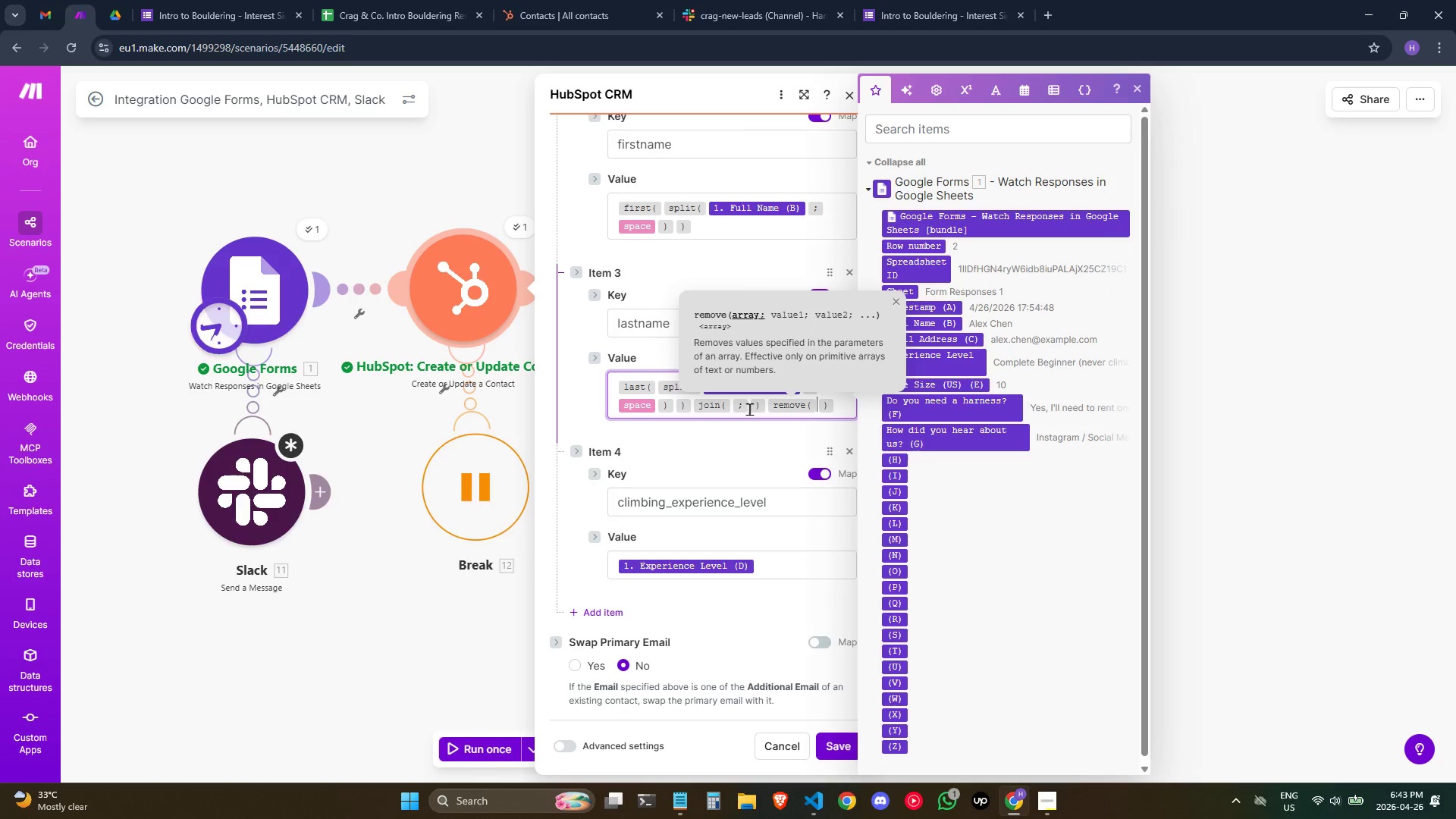 
key(ArrowLeft)
 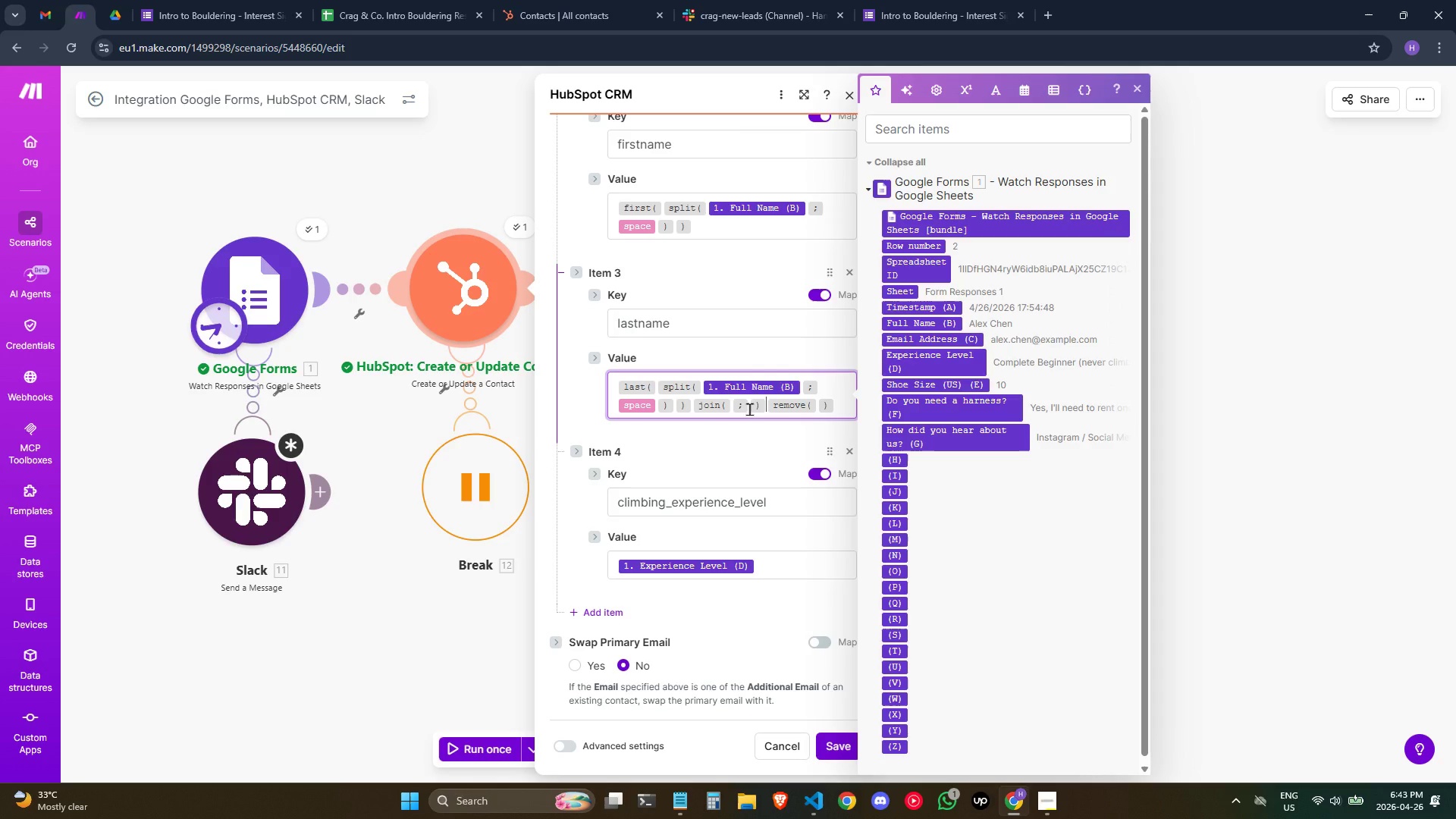 
key(Backspace)
 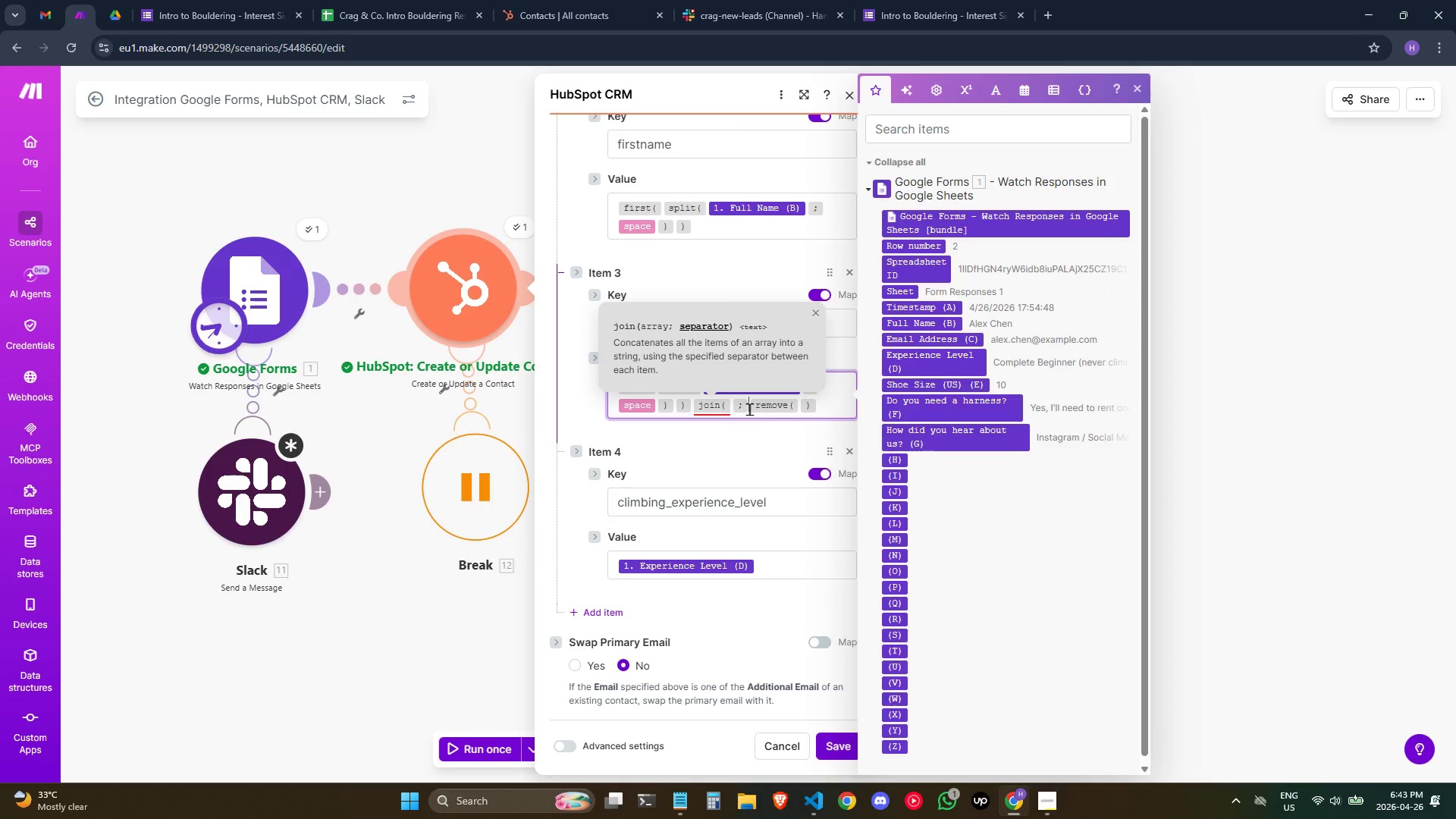 
key(Control+Backspace)
 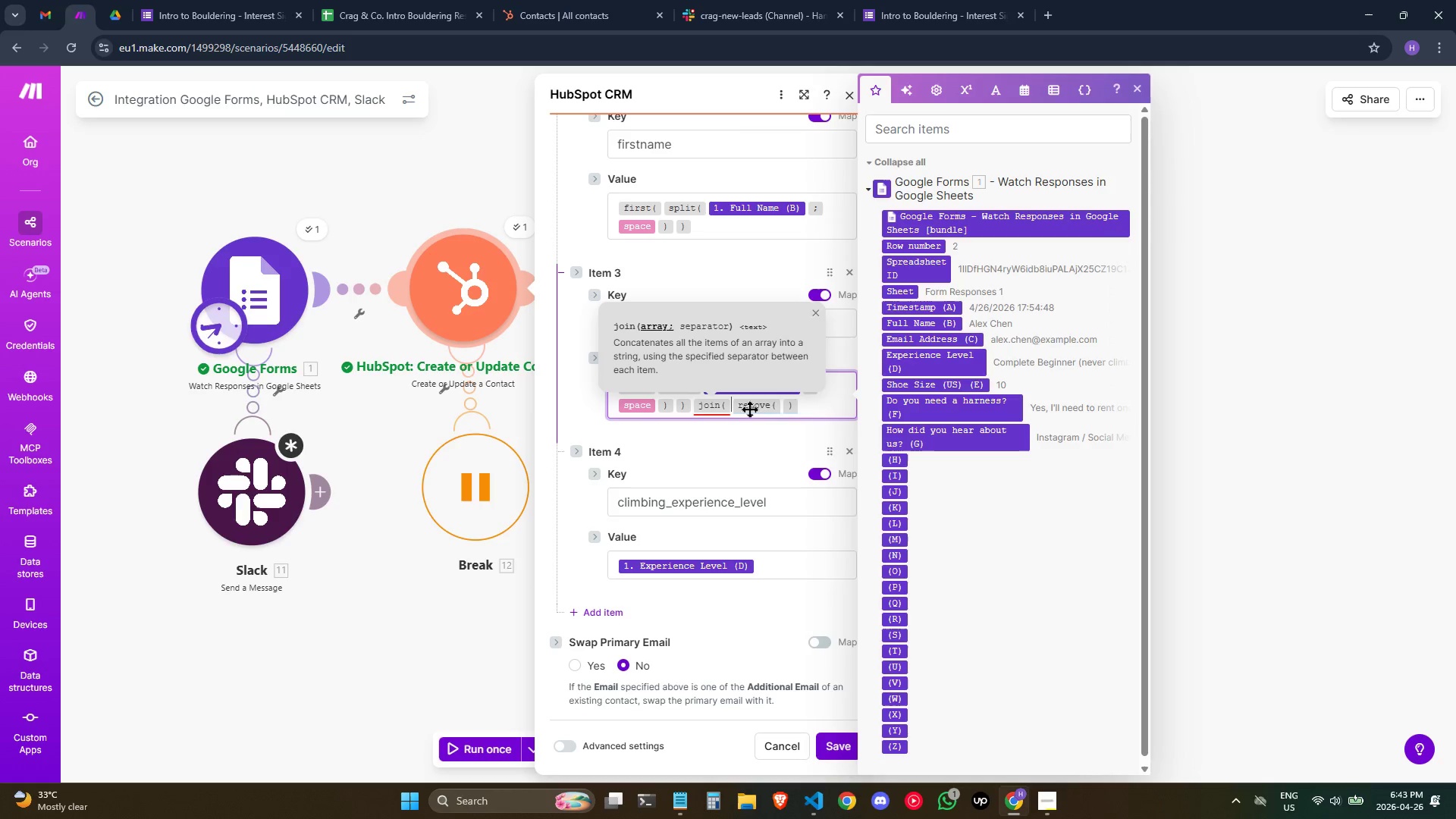 
key(Control+Backspace)
 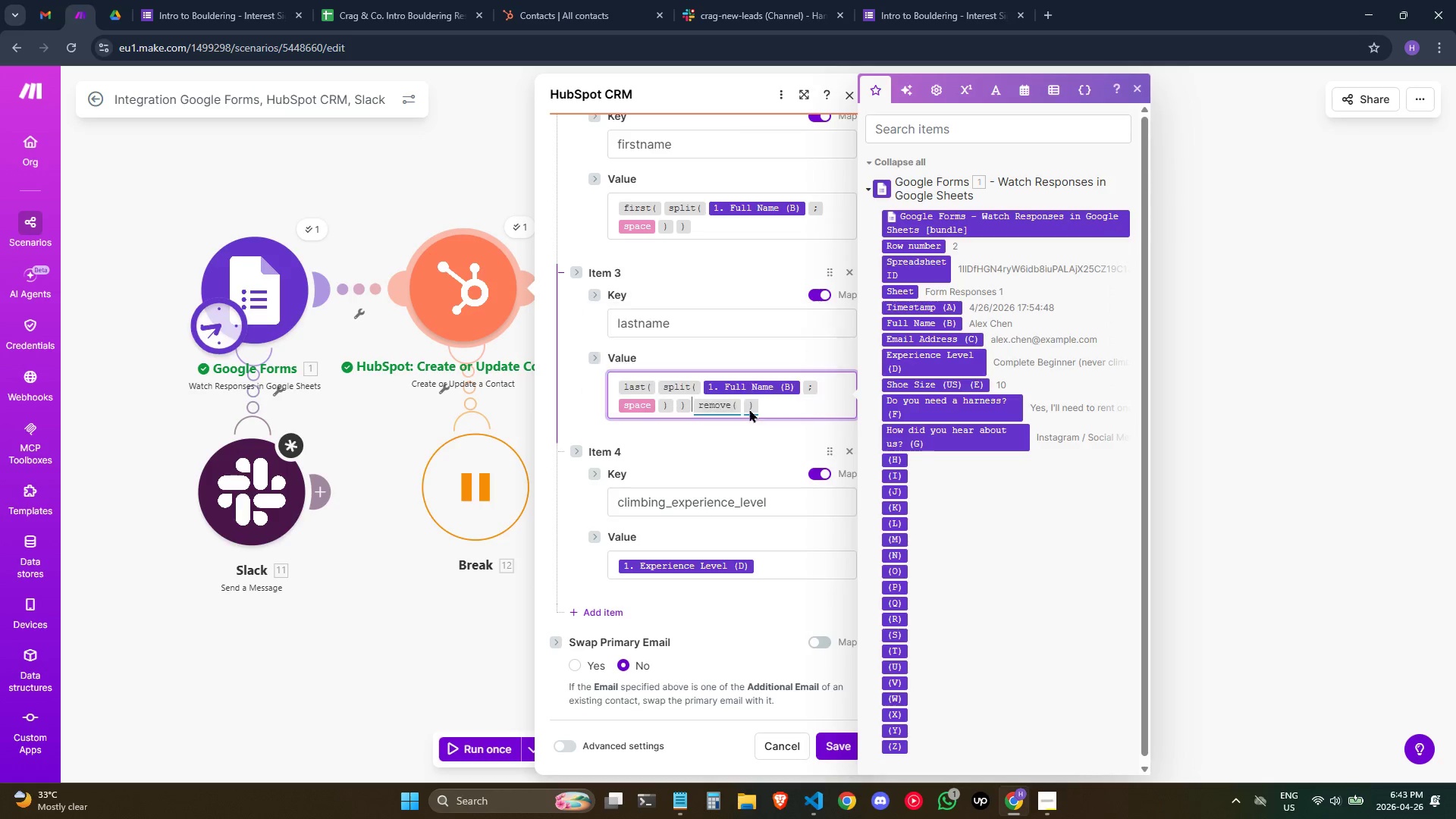 
key(Control+Backspace)
 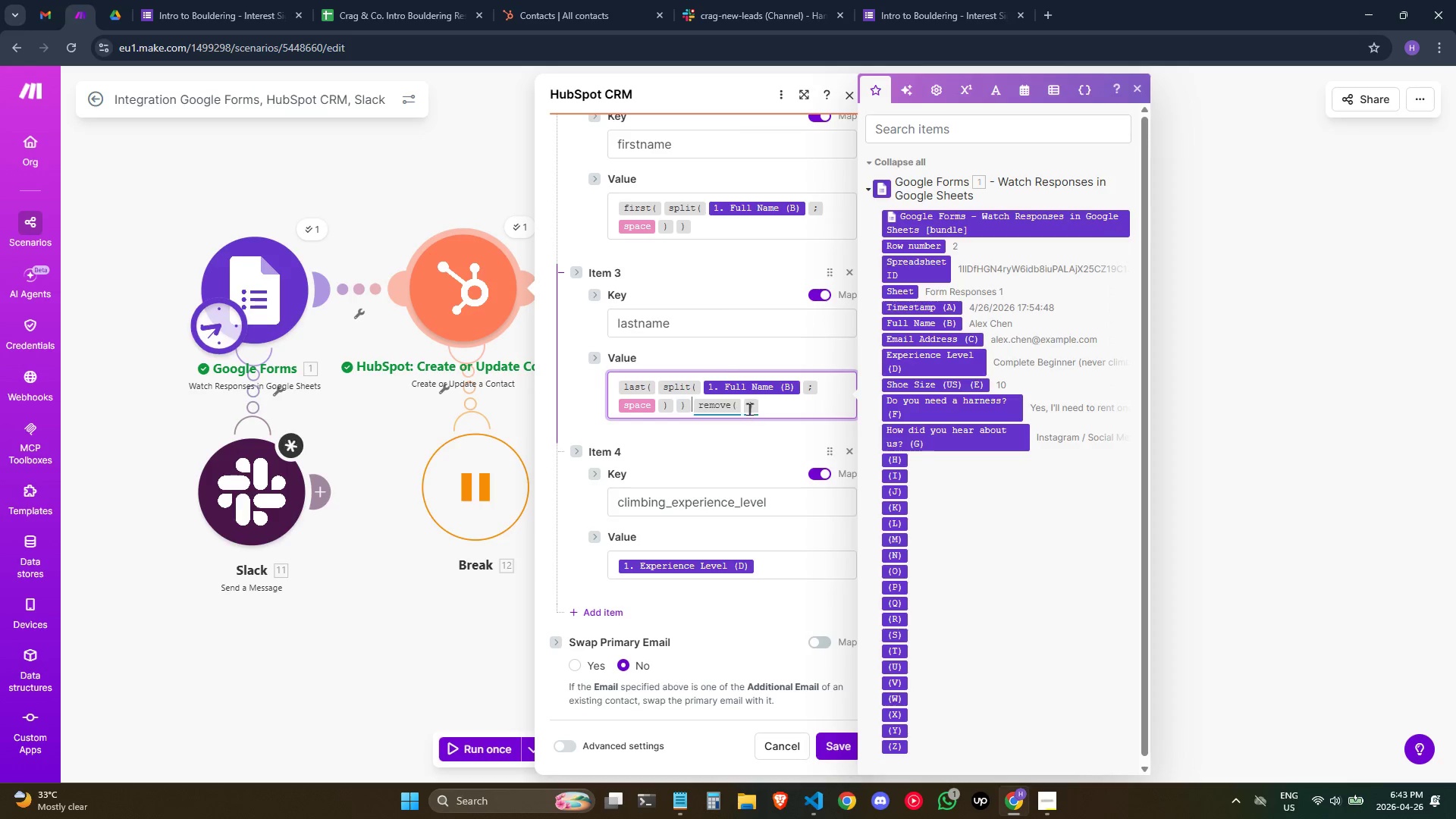 
key(Control+Backspace)
 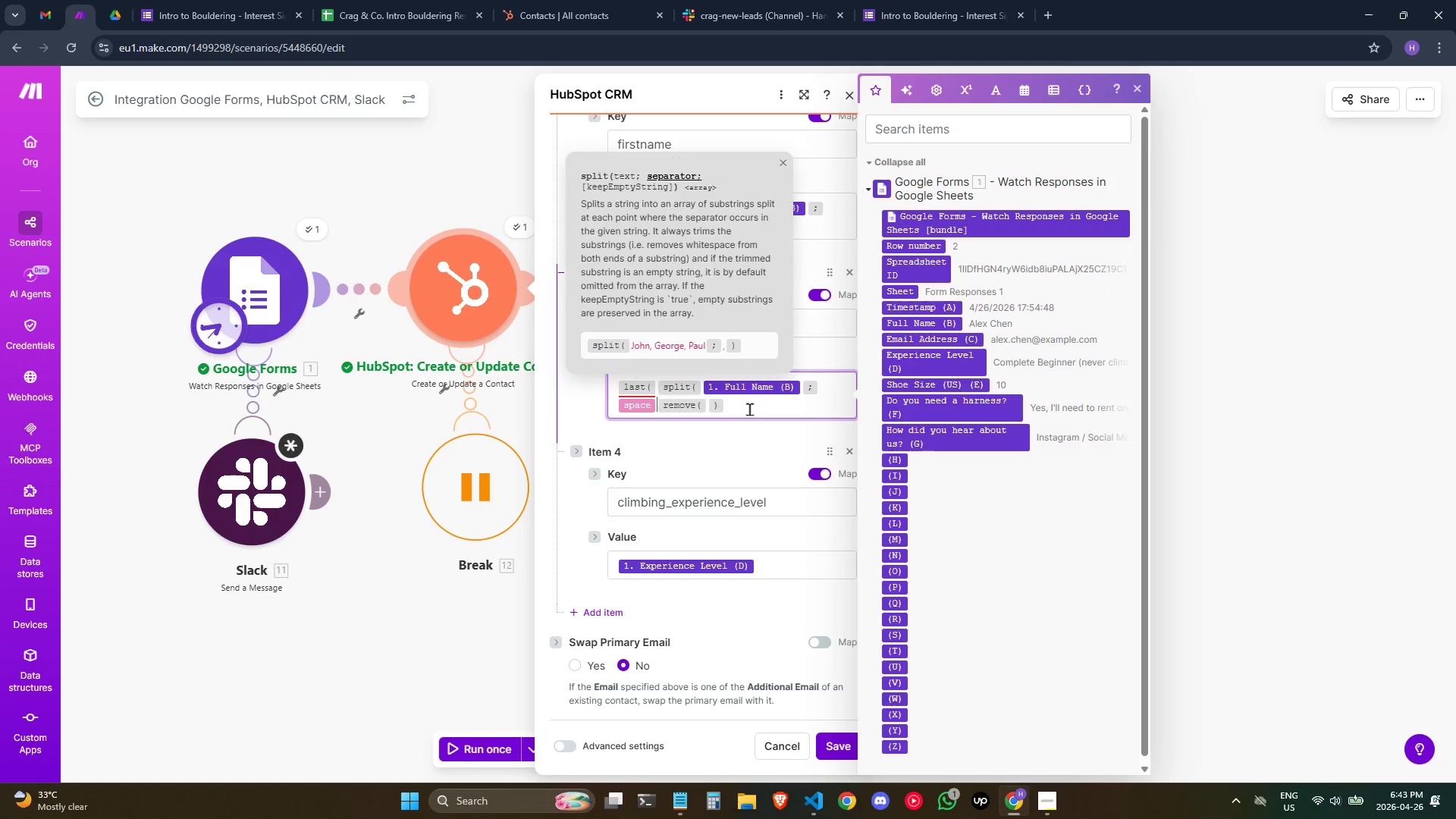 
key(Control+Backspace)
 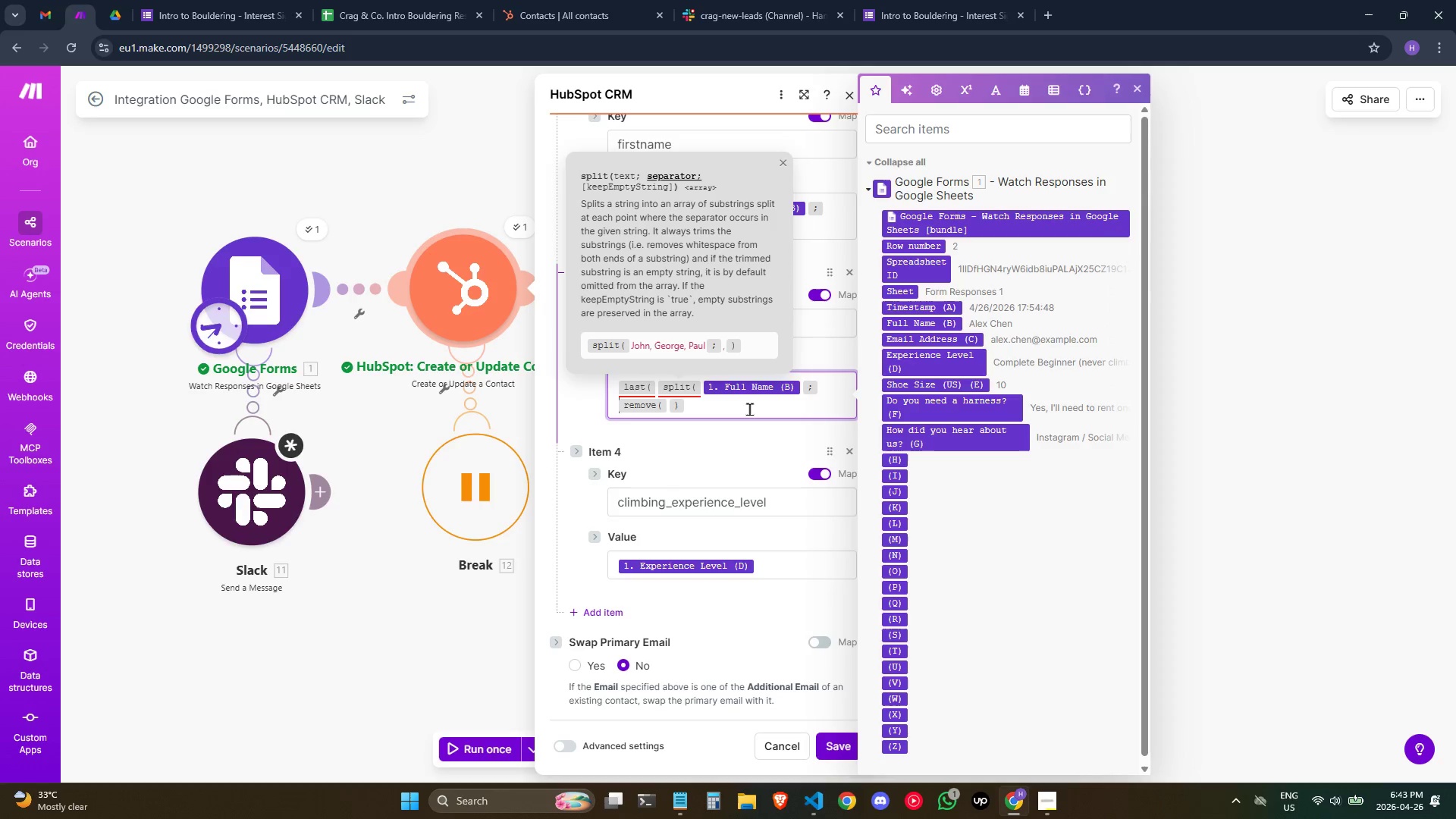 
key(Control+Backspace)
 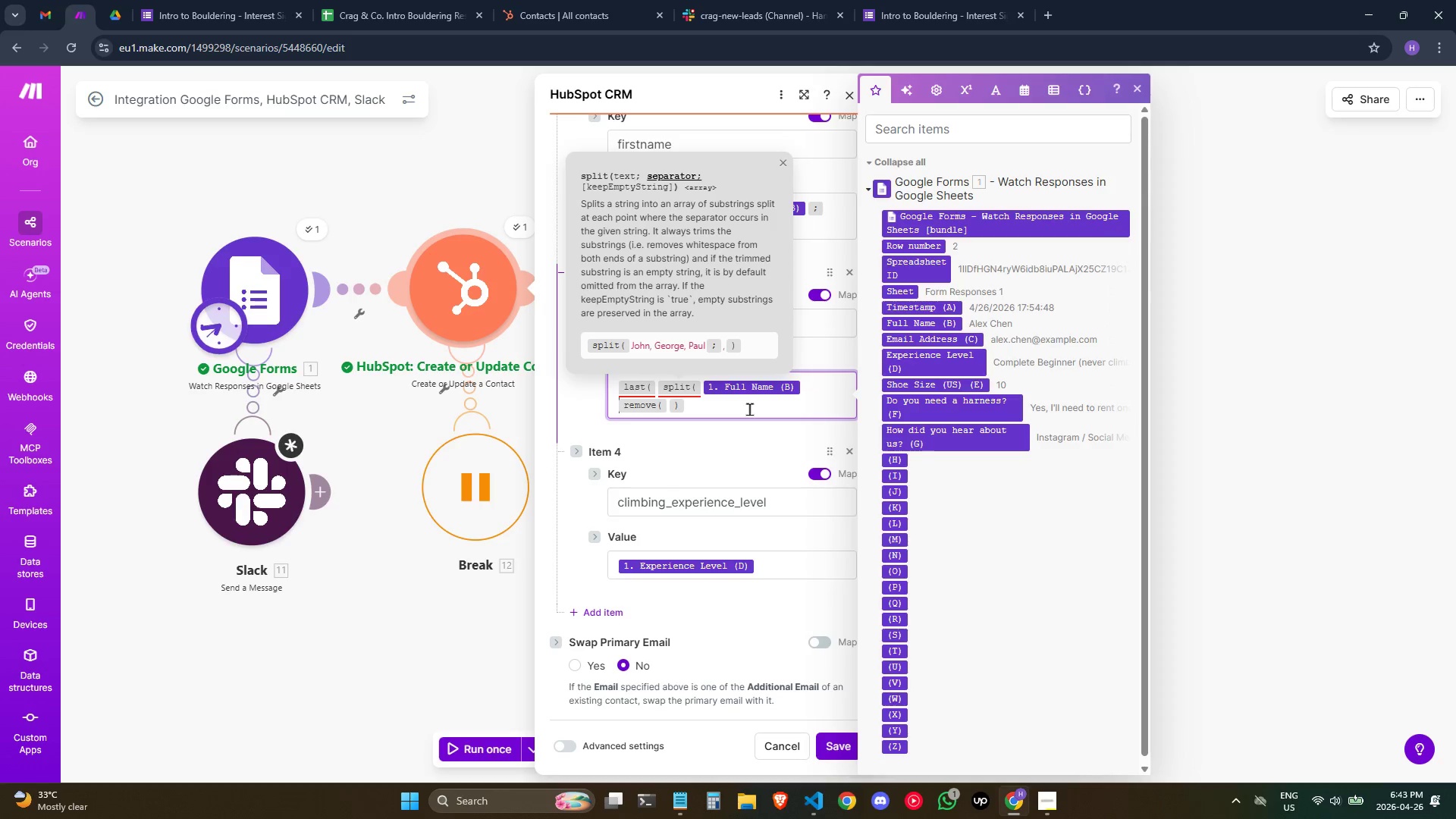 
key(Control+Backspace)
 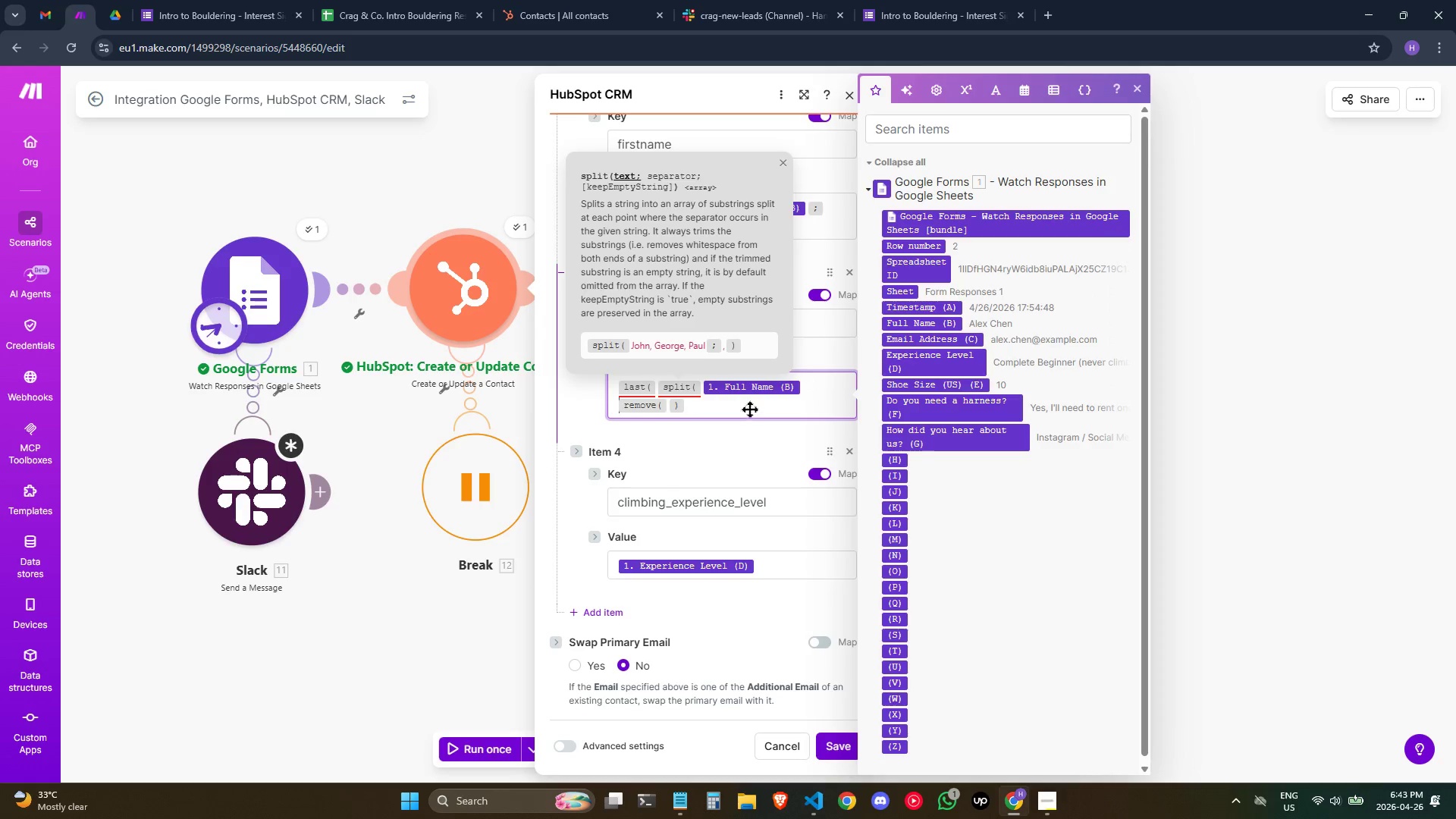 
key(Control+Backspace)
 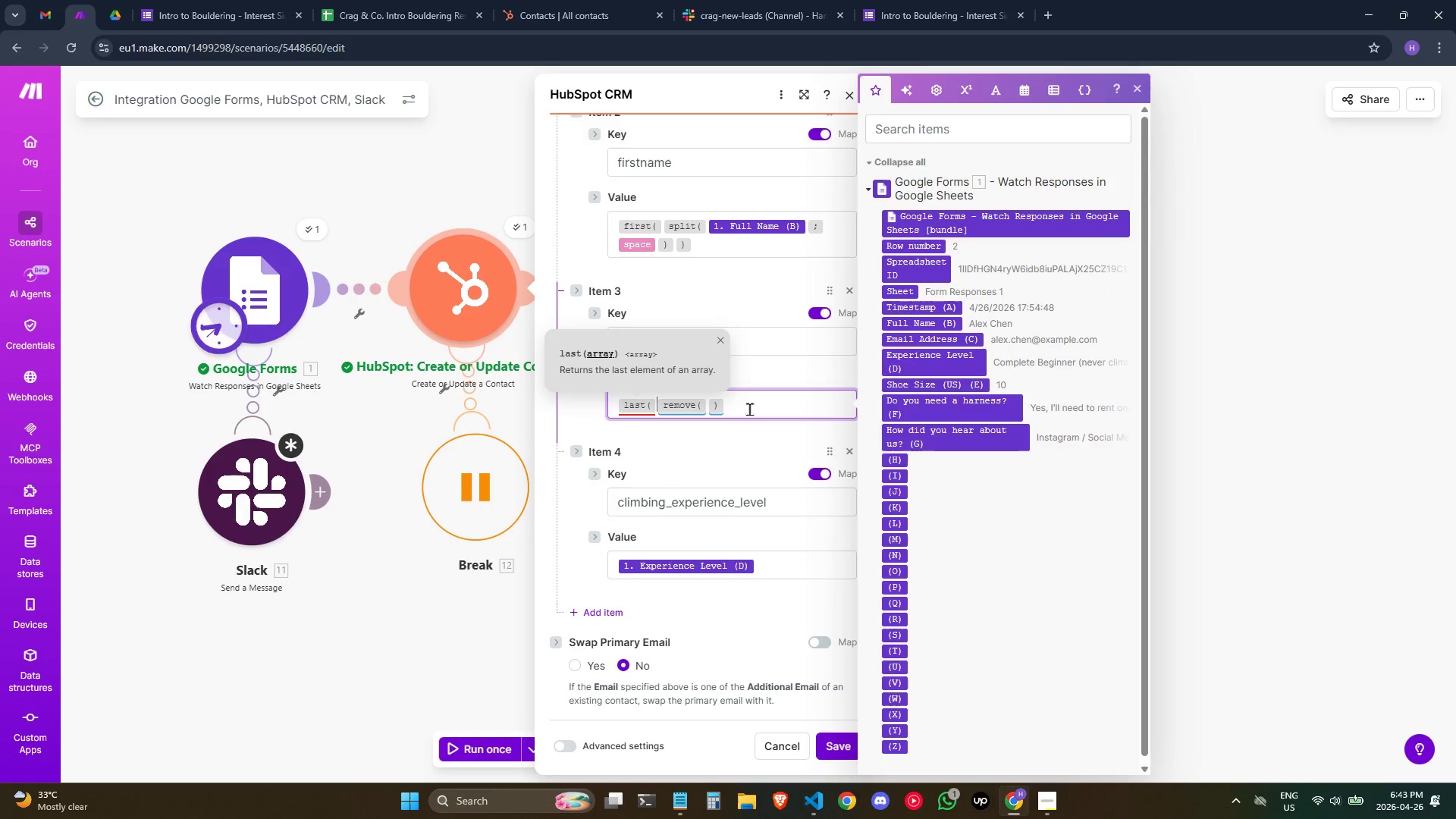 
key(Control+Backspace)
 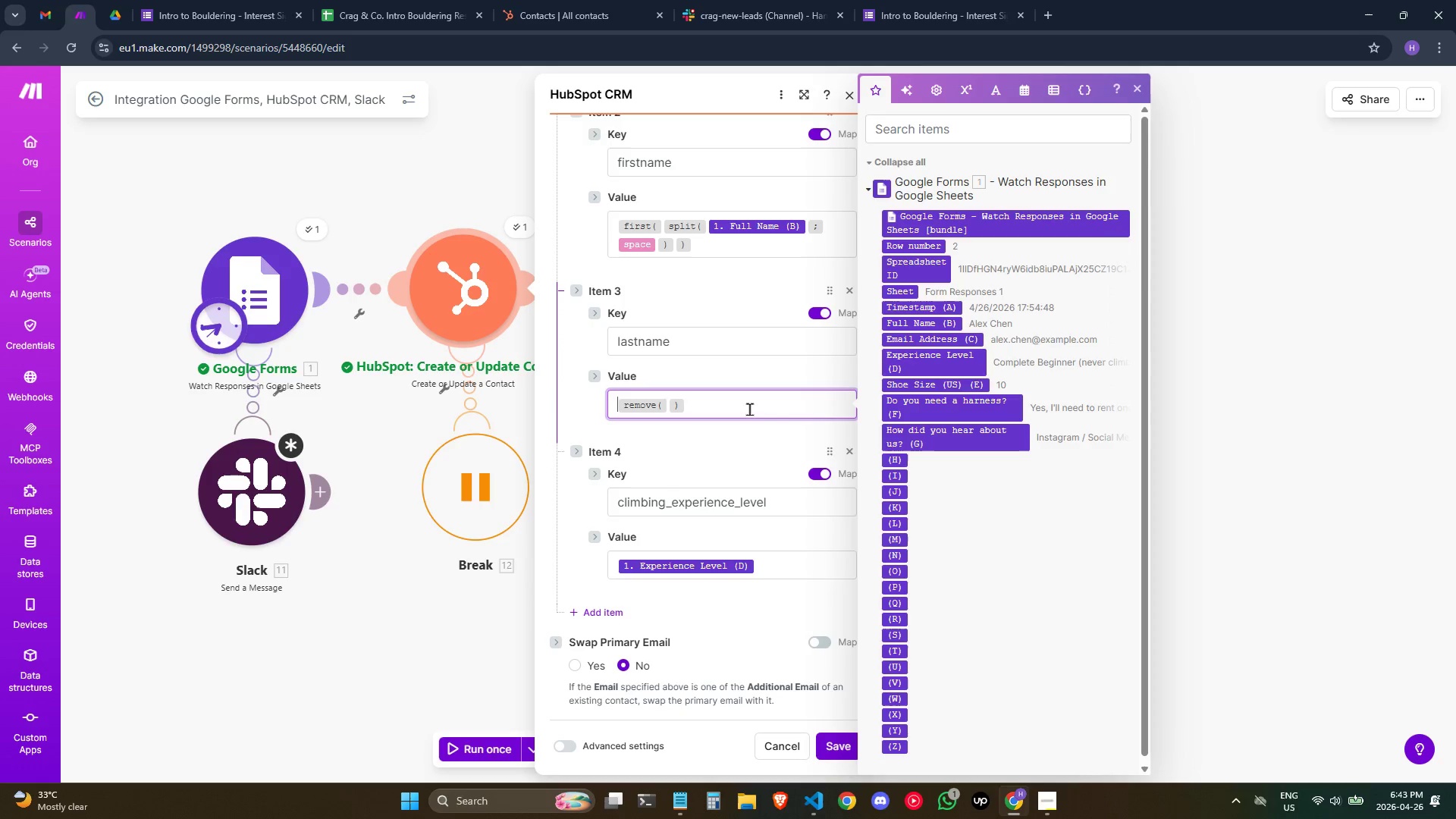 
key(Control+Backspace)
 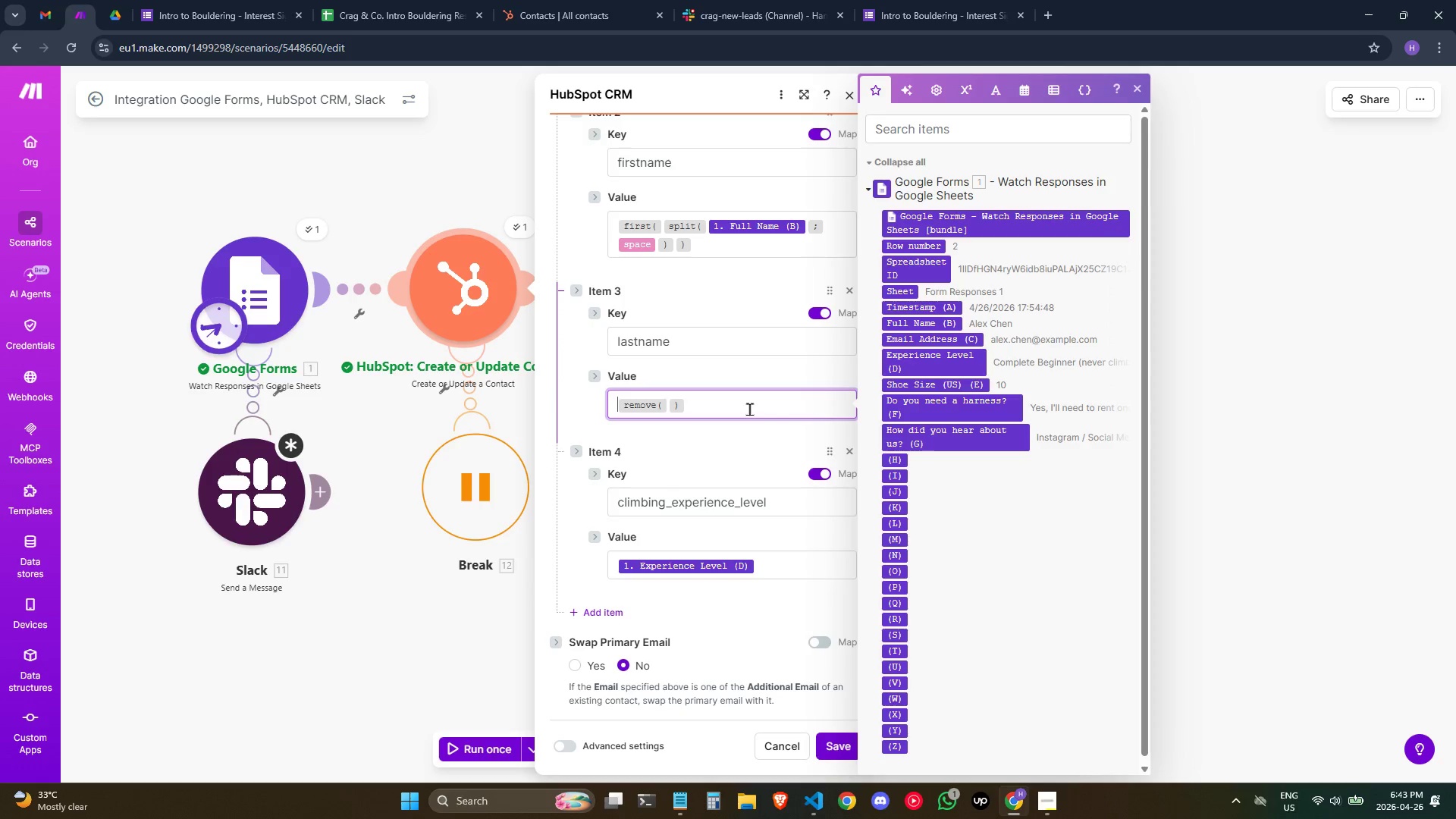 
key(Control+Backspace)
 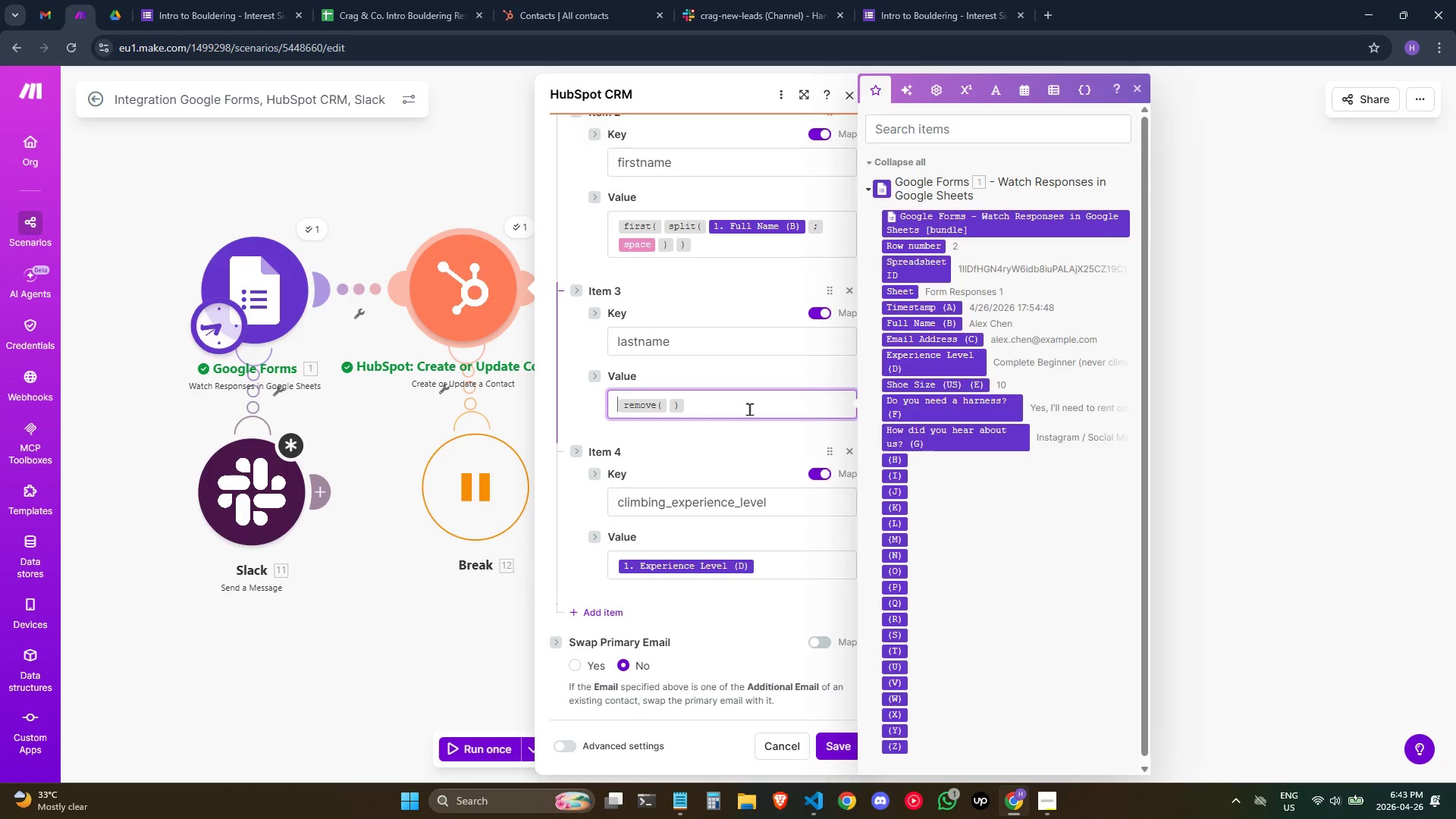 
key(Control+Backspace)
 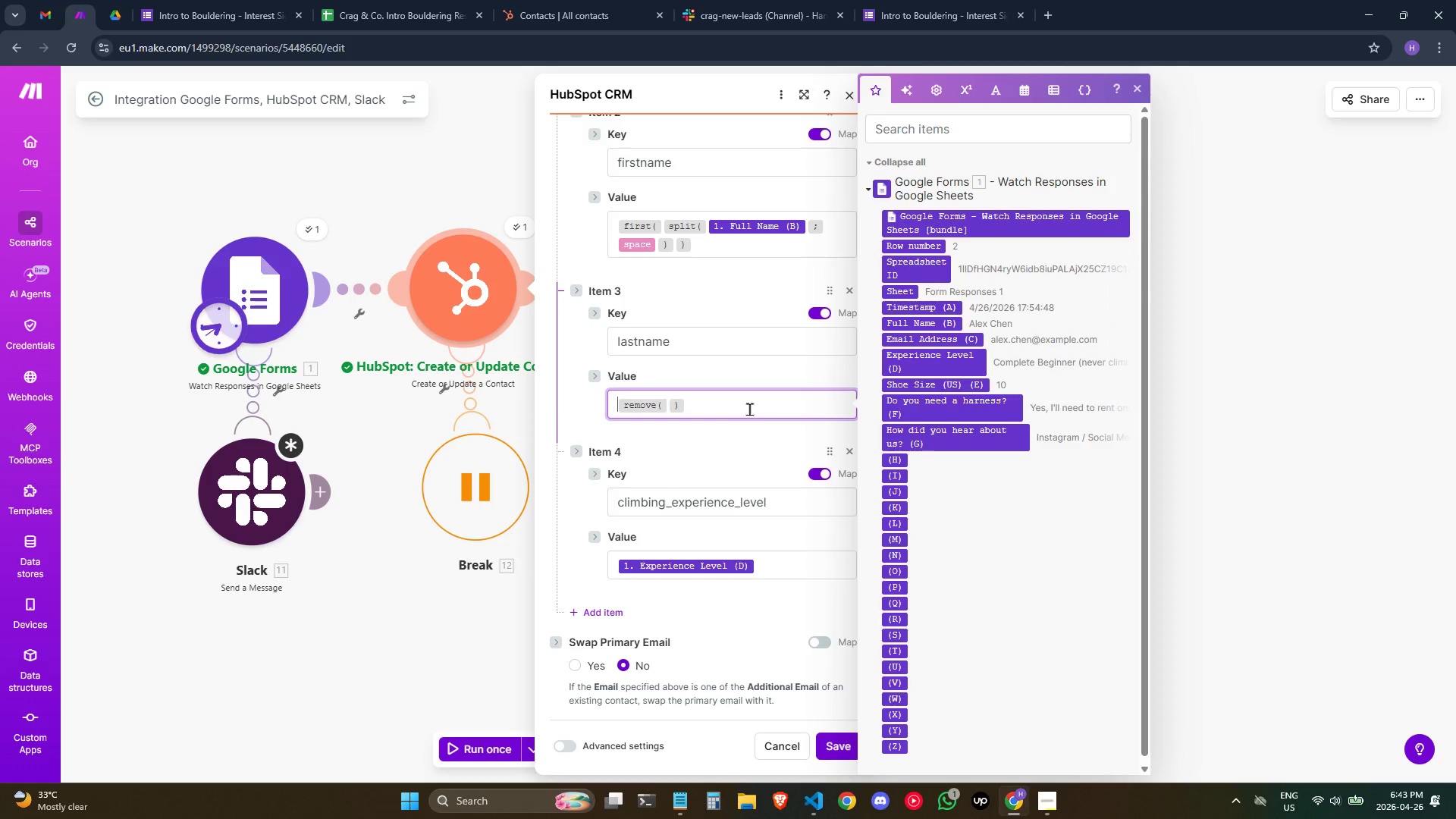 
key(Control+Backspace)
 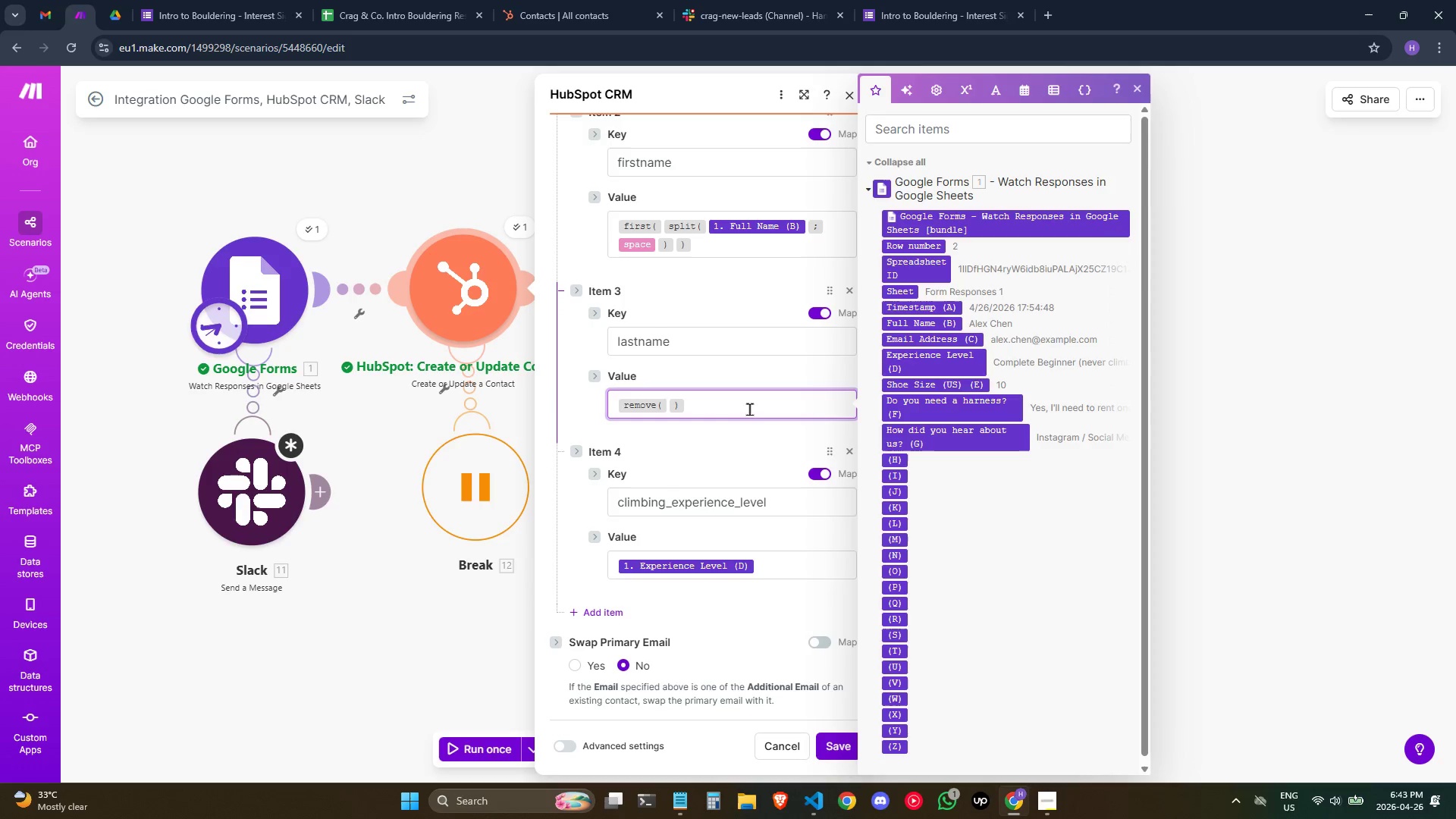 
key(Control+Backspace)
 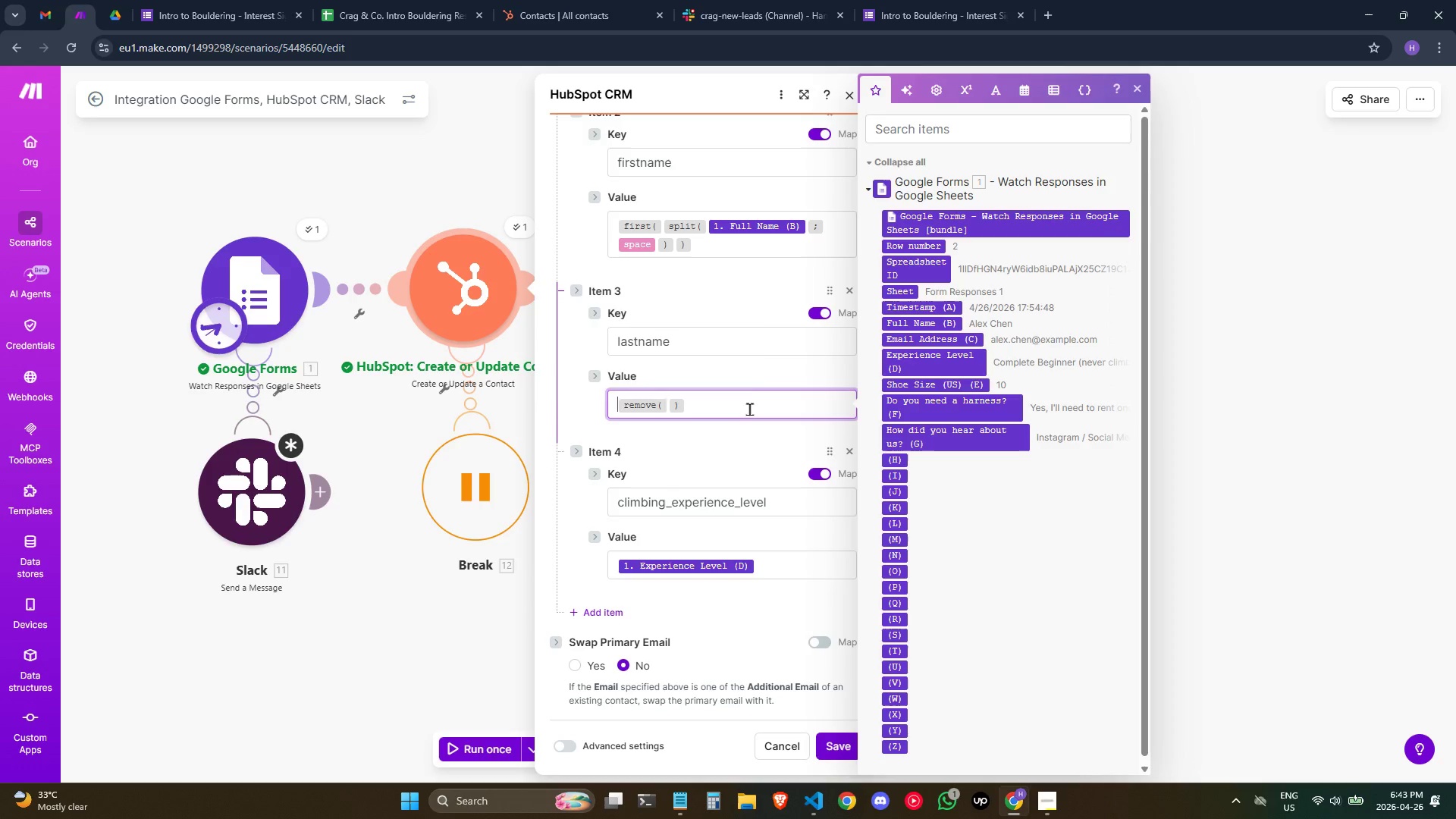 
key(ArrowRight)
 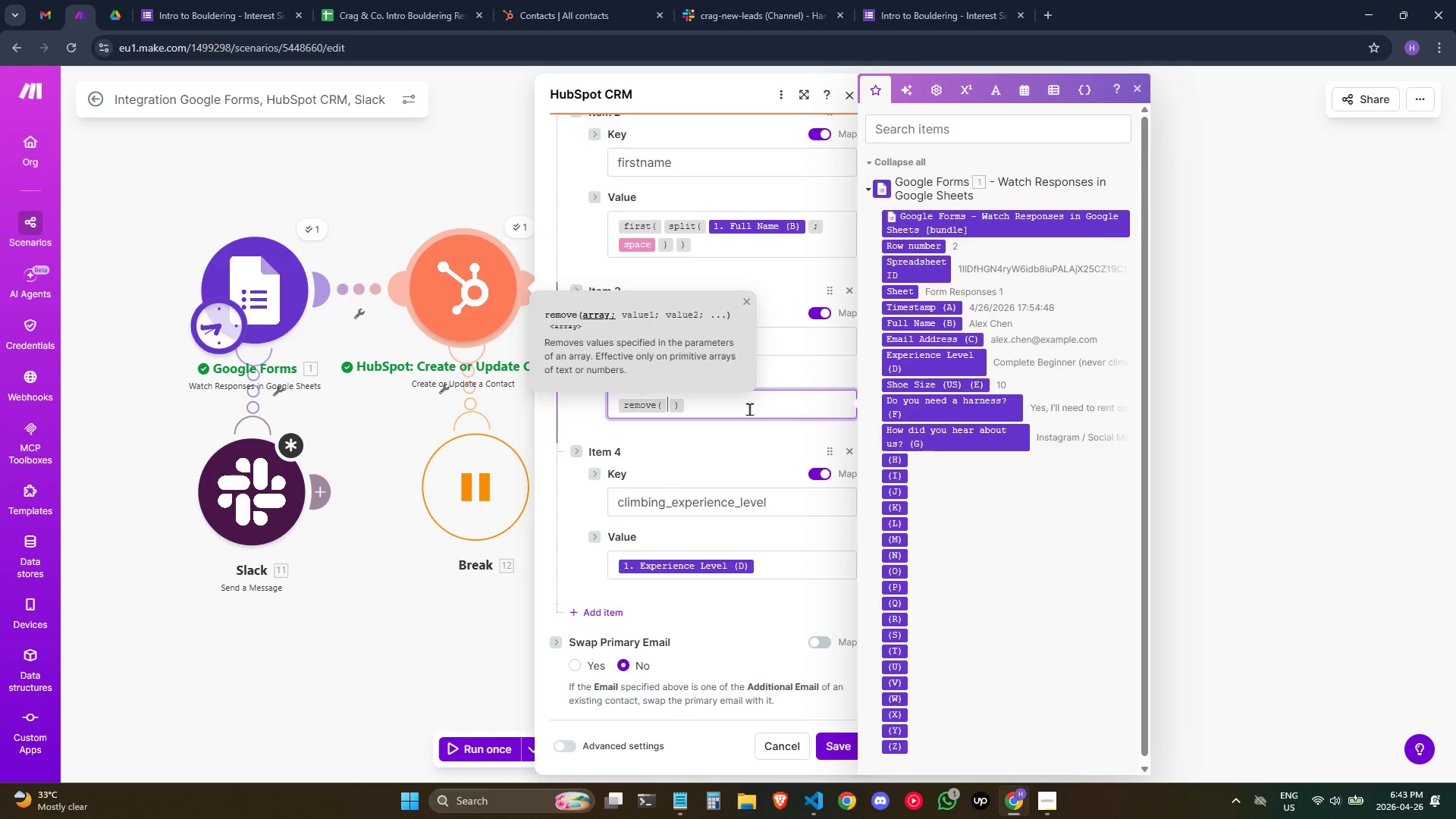 
key(ArrowRight)
 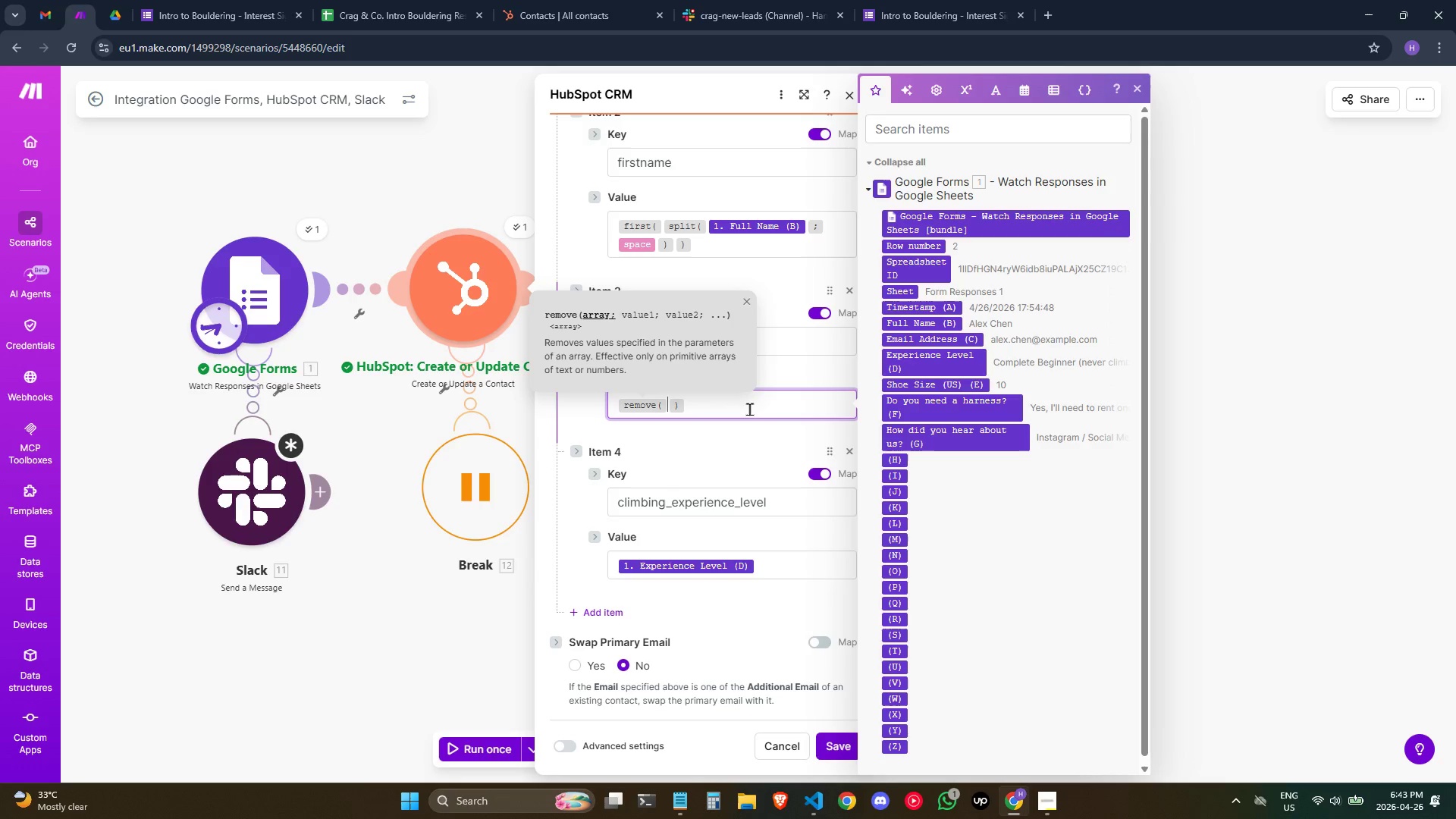 
key(ArrowLeft)
 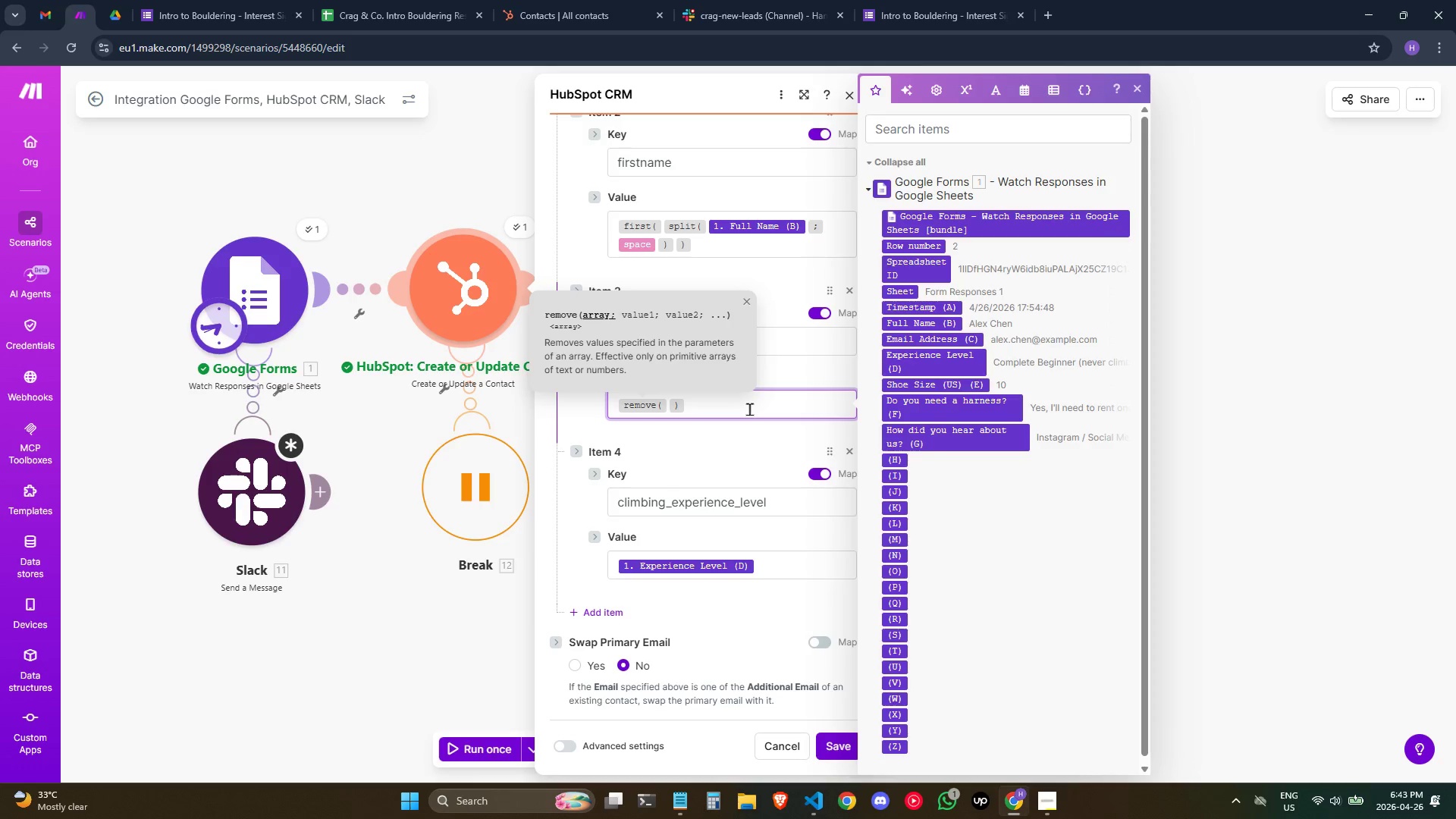 
type(/spli)
 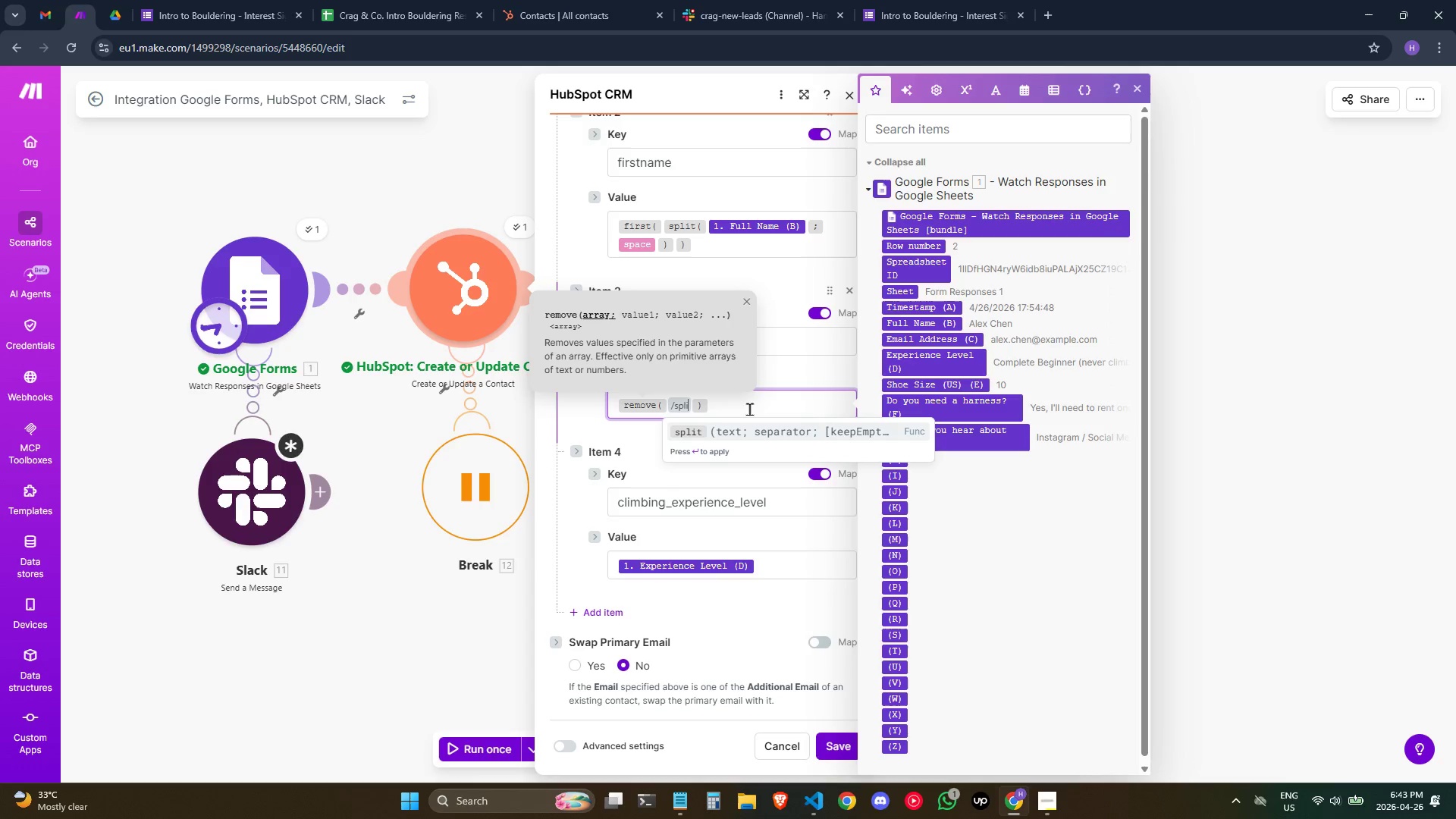 
key(Enter)
 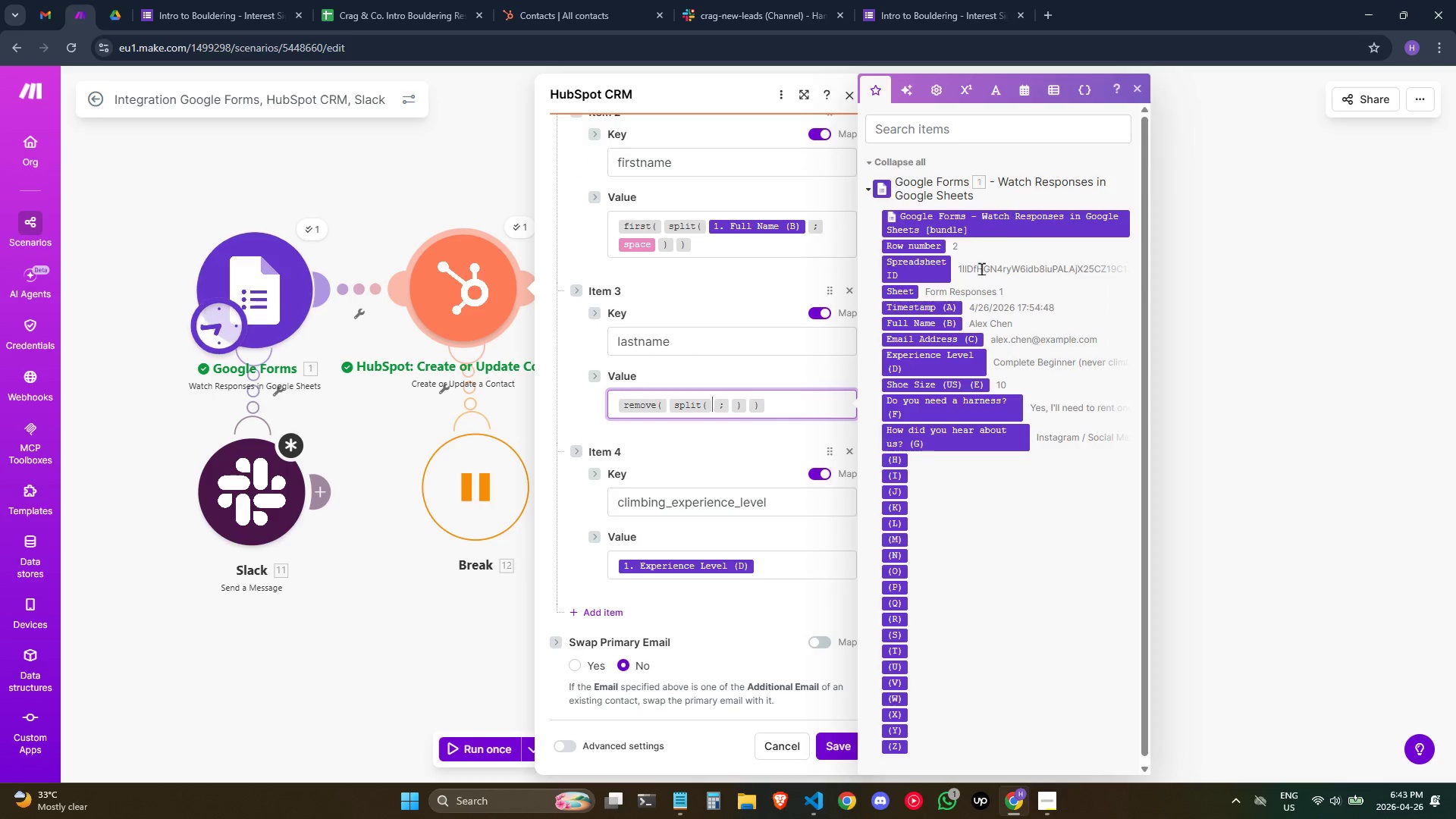 
left_click([945, 325])
 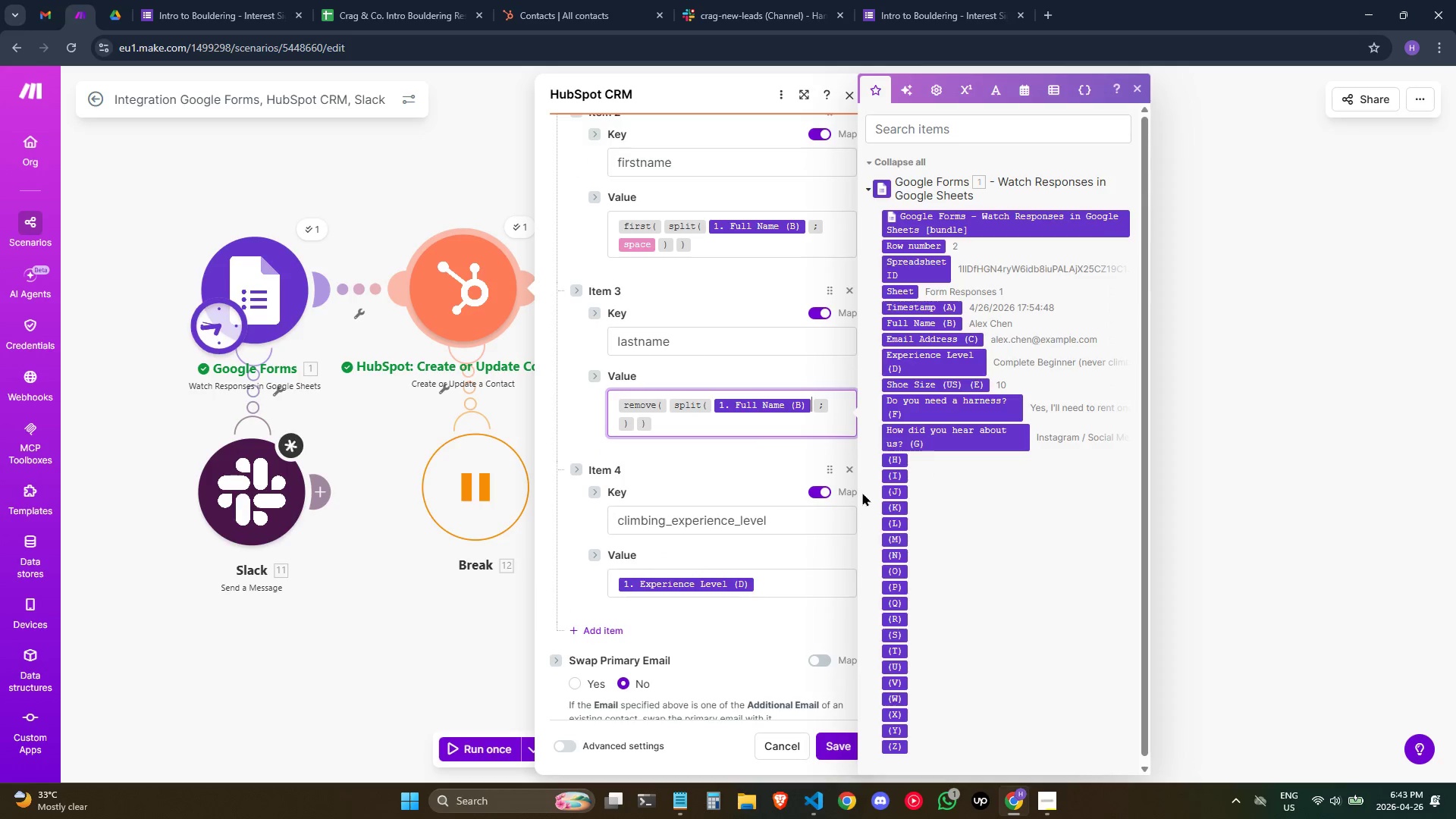 
key(ArrowLeft)
 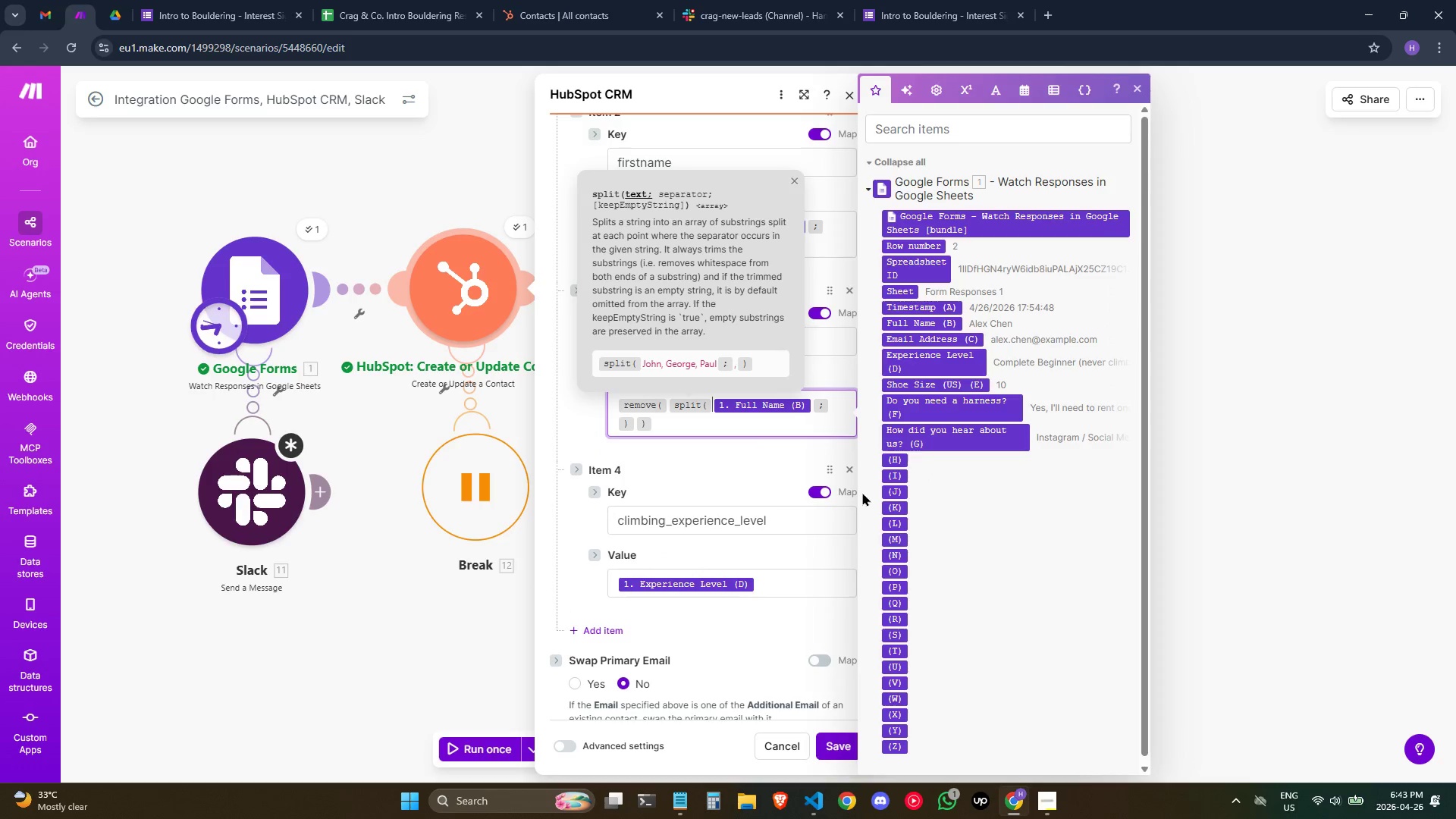 
key(ArrowLeft)
 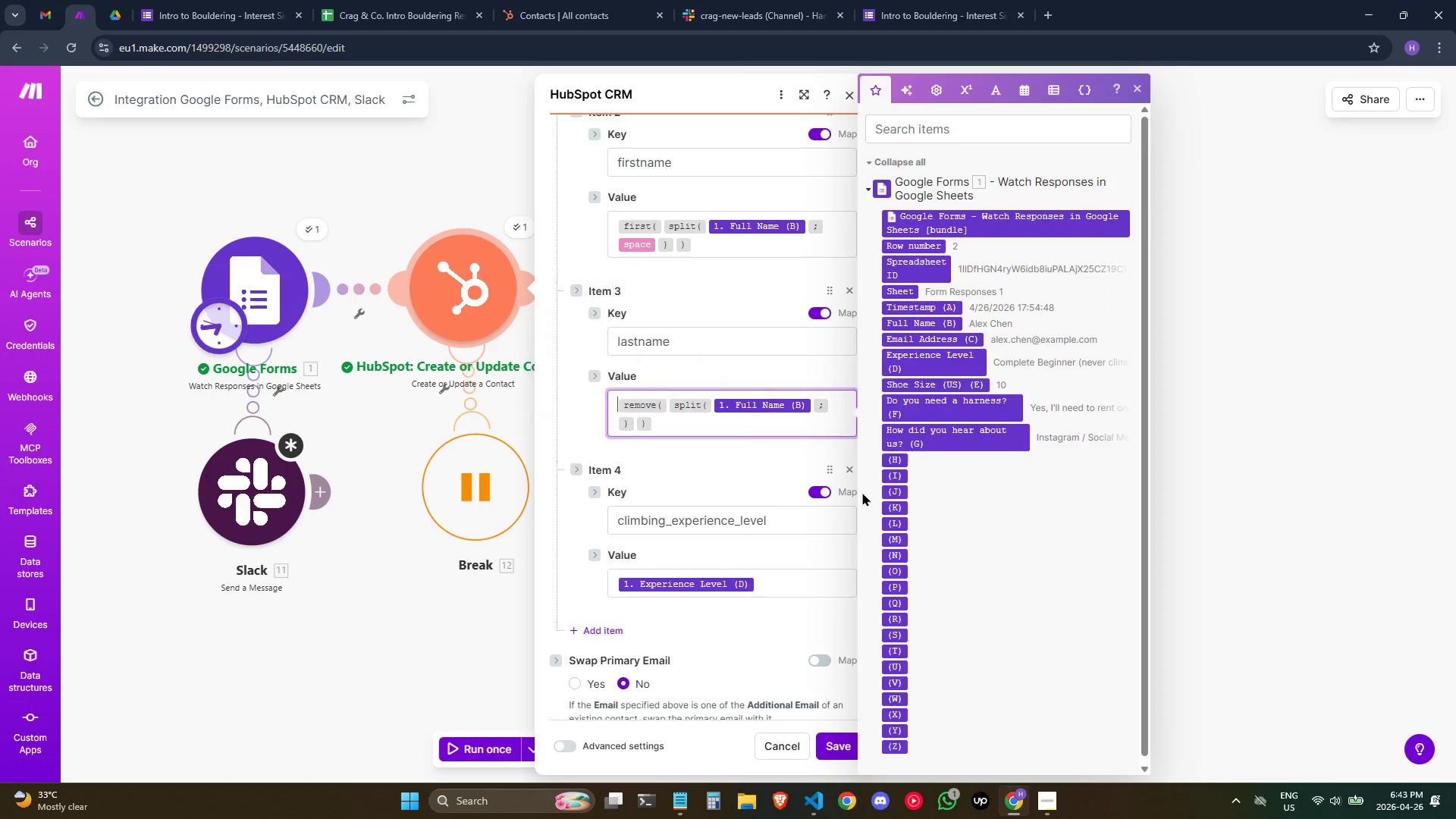 
key(ArrowLeft)
 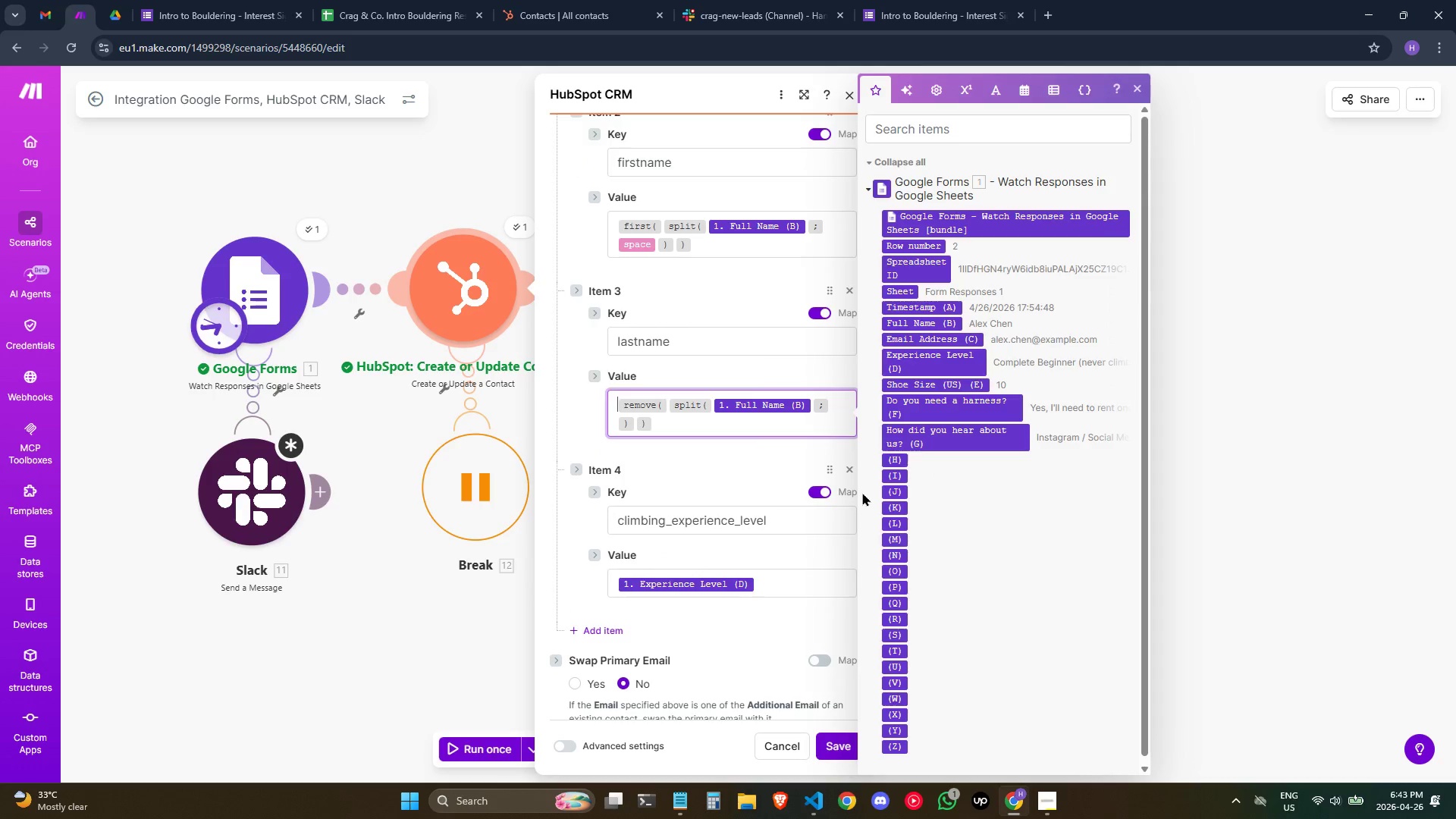 
key(ArrowRight)
 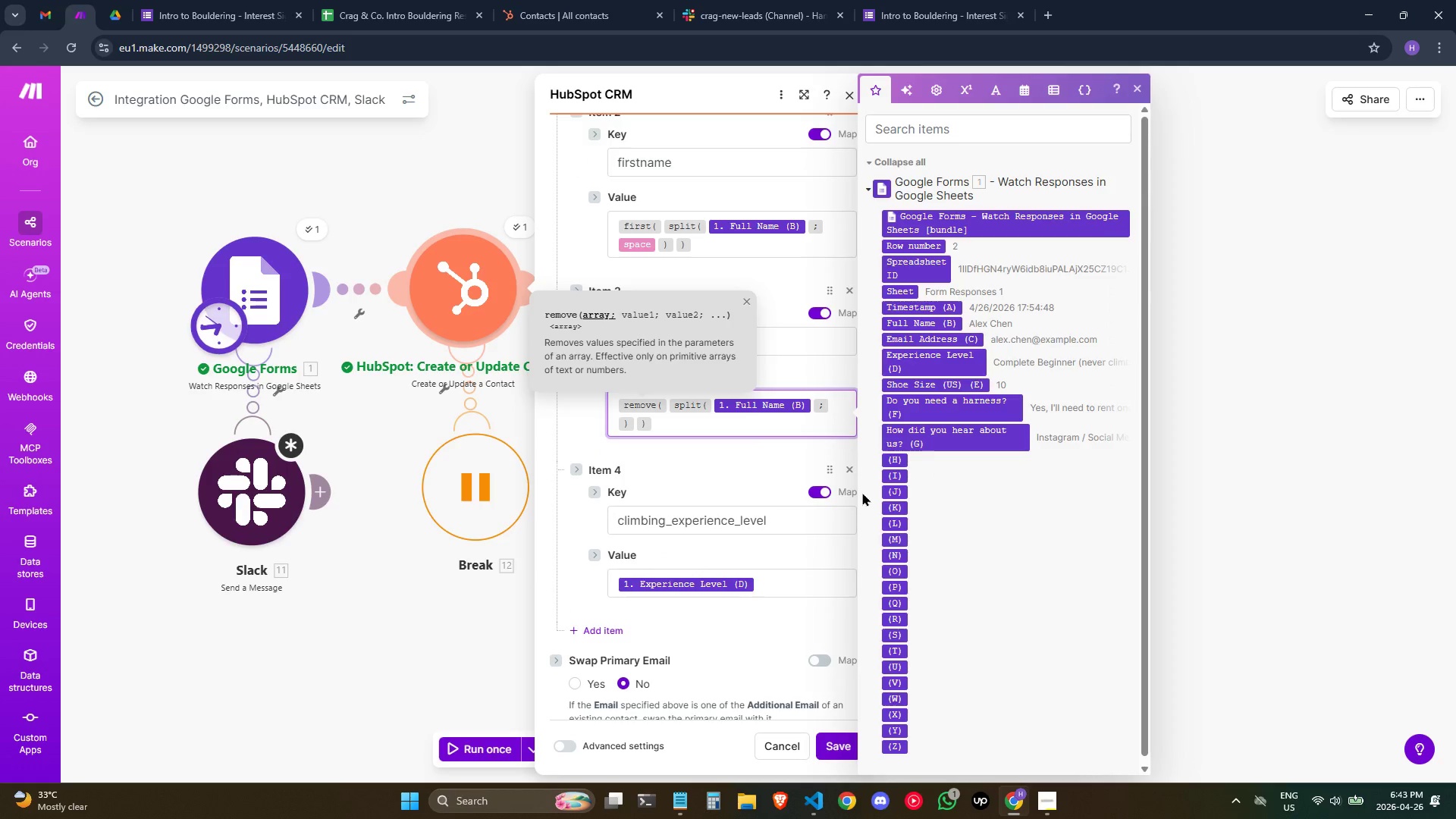 
key(ArrowDown)
 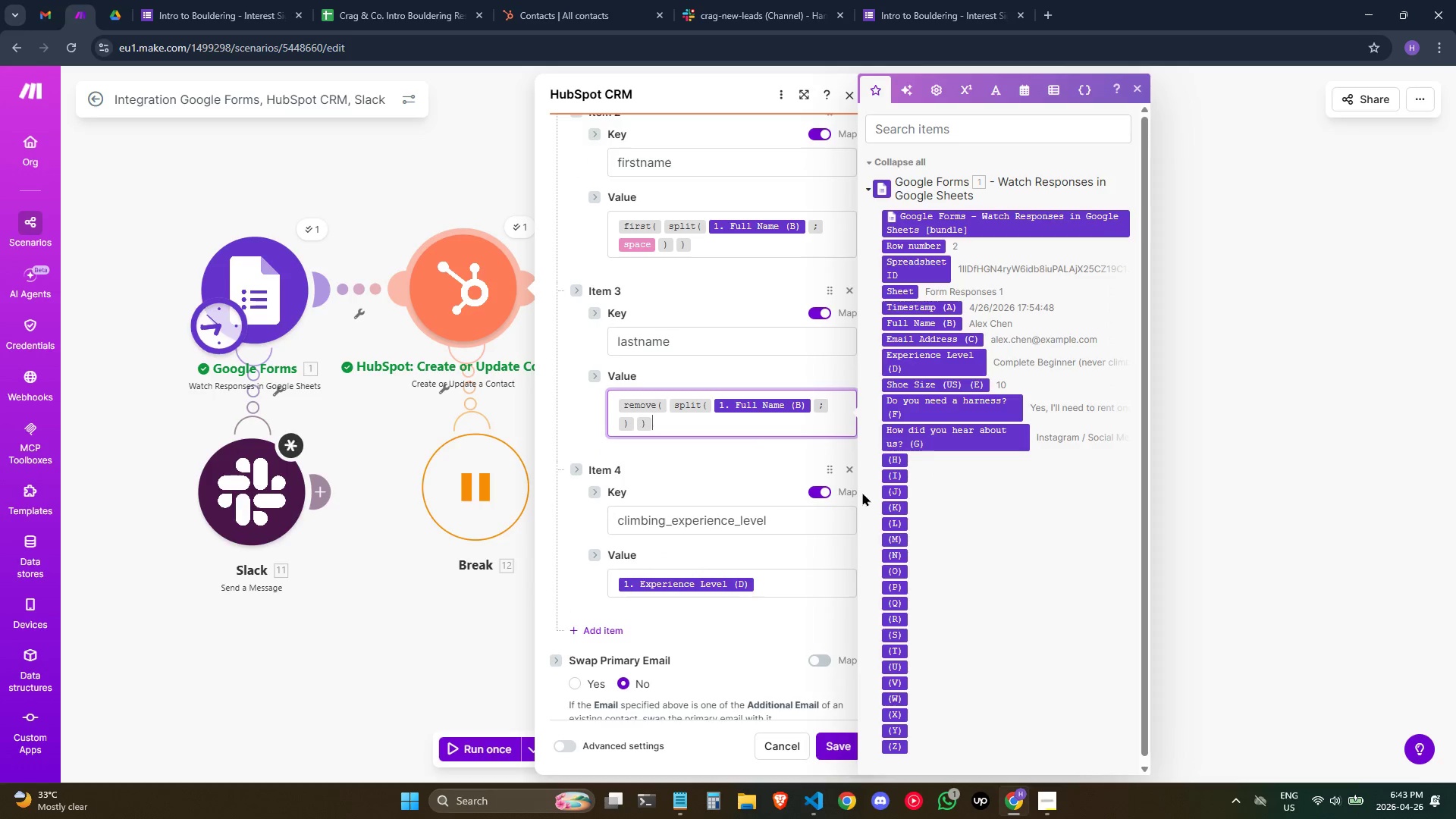 
key(ArrowLeft)
 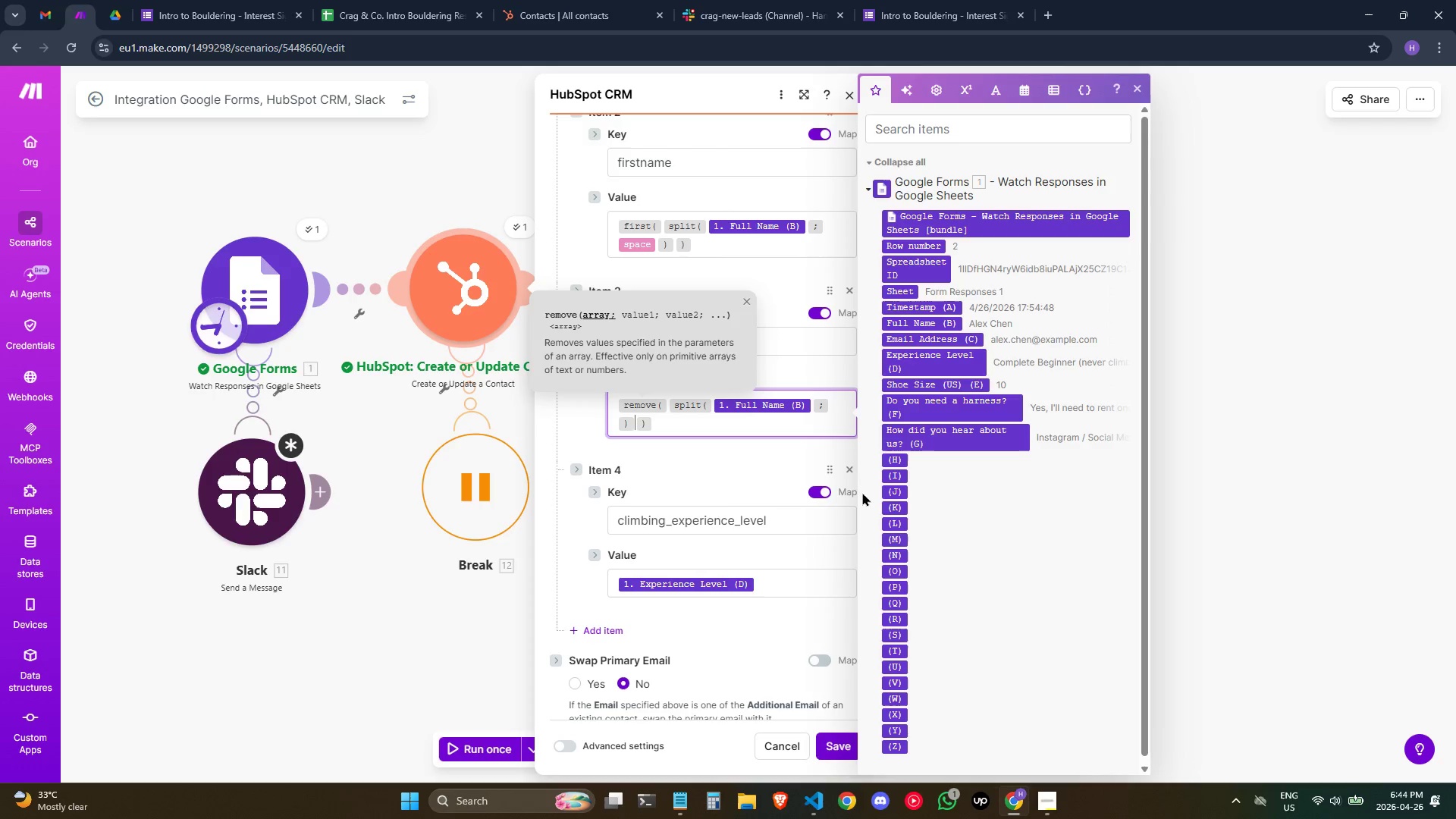 
wait(15.62)
 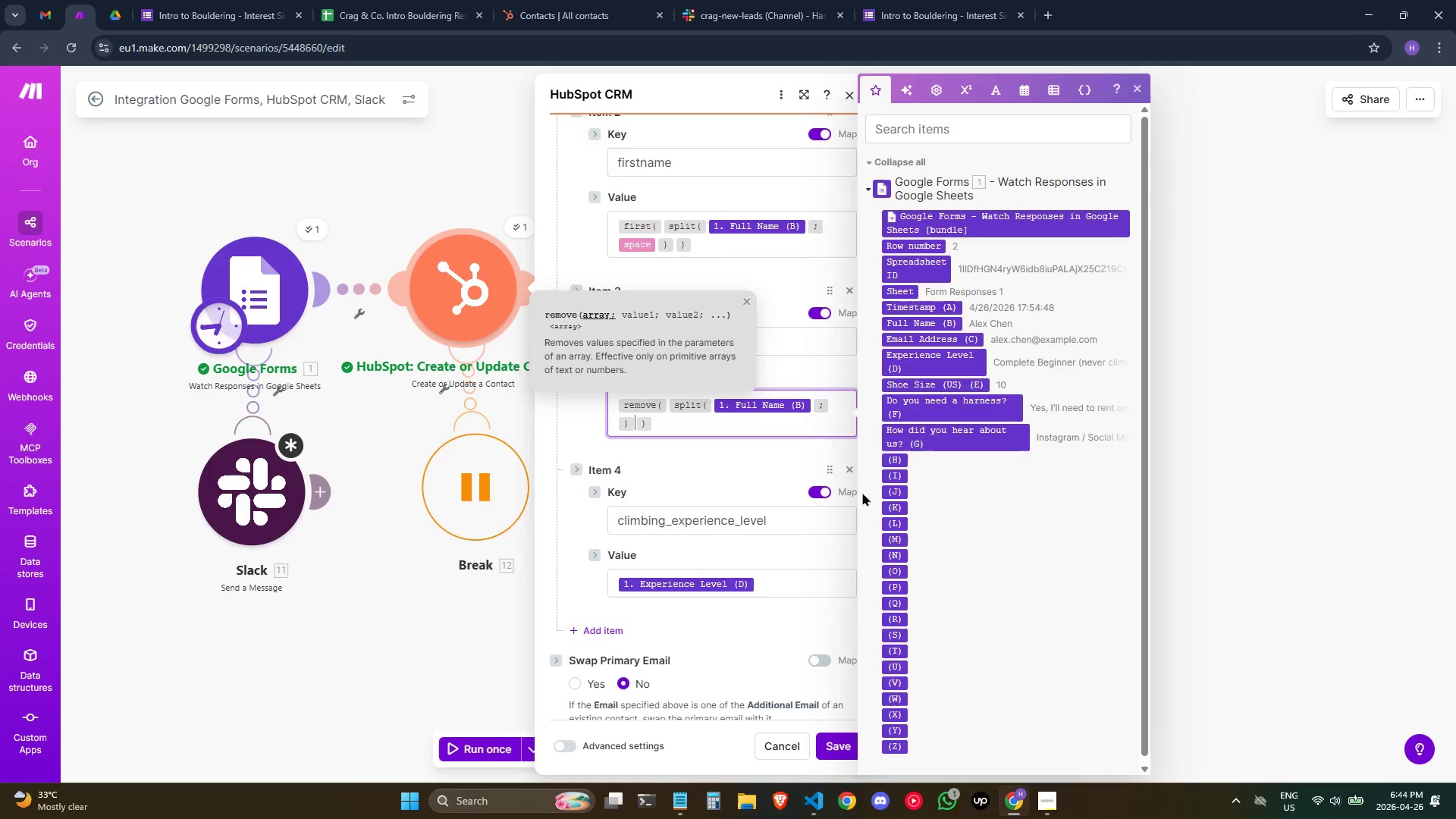 
key(ArrowUp)
 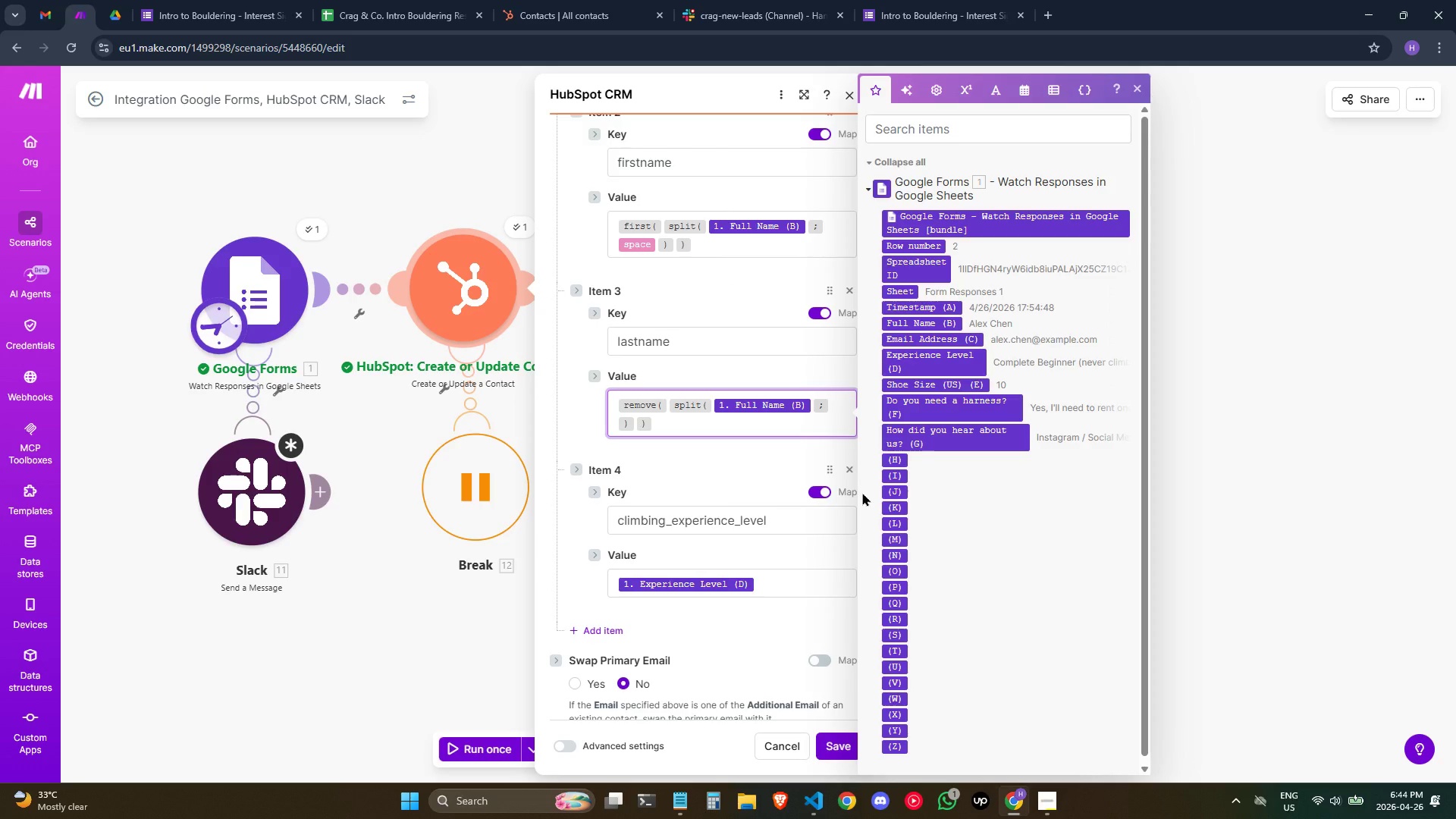 
key(ArrowDown)
 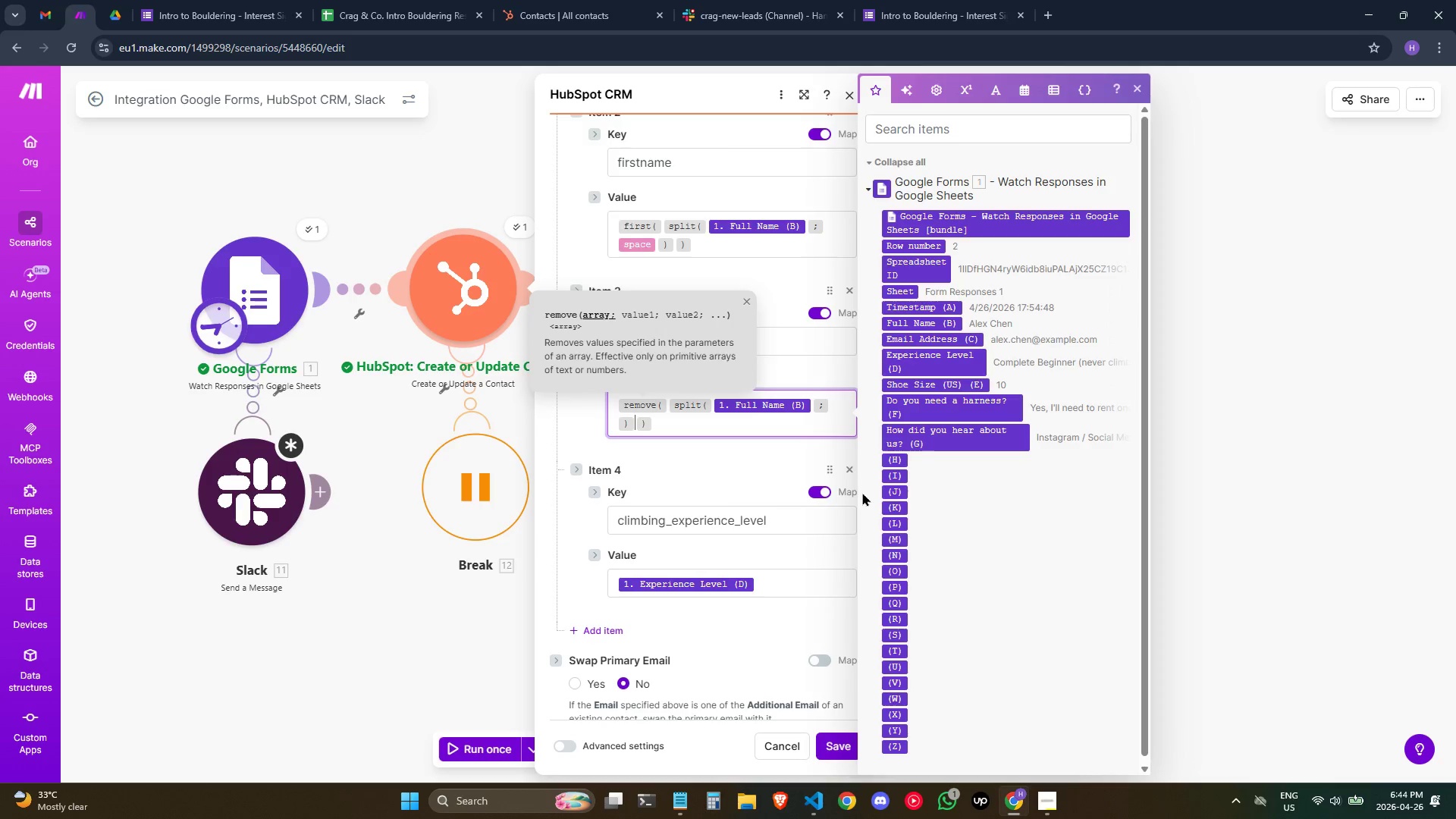 
key(ArrowLeft)
 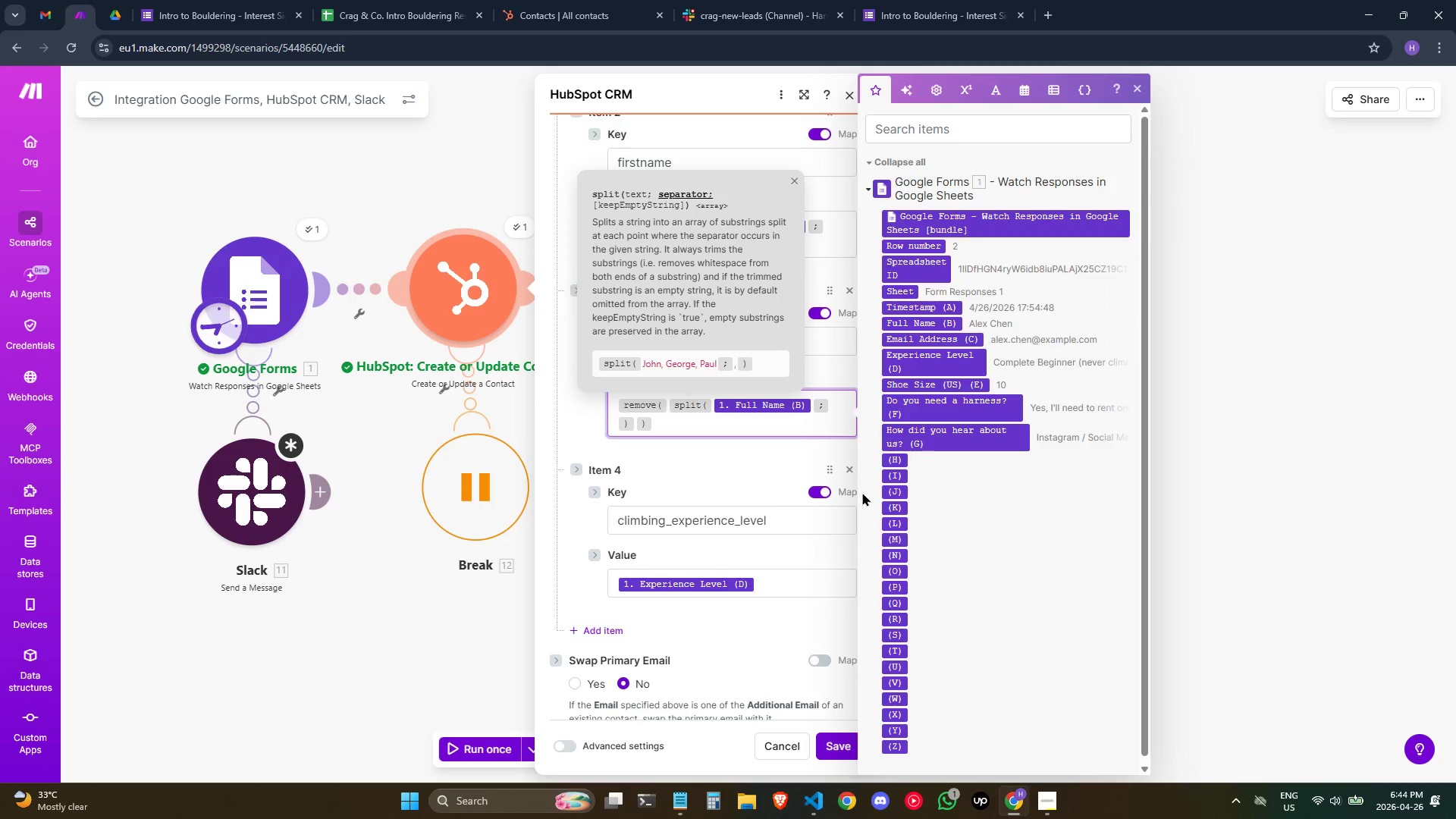 
type(space)
key(Backspace)
key(Backspace)
key(Backspace)
key(Backspace)
key(Backspace)
type(/space)
 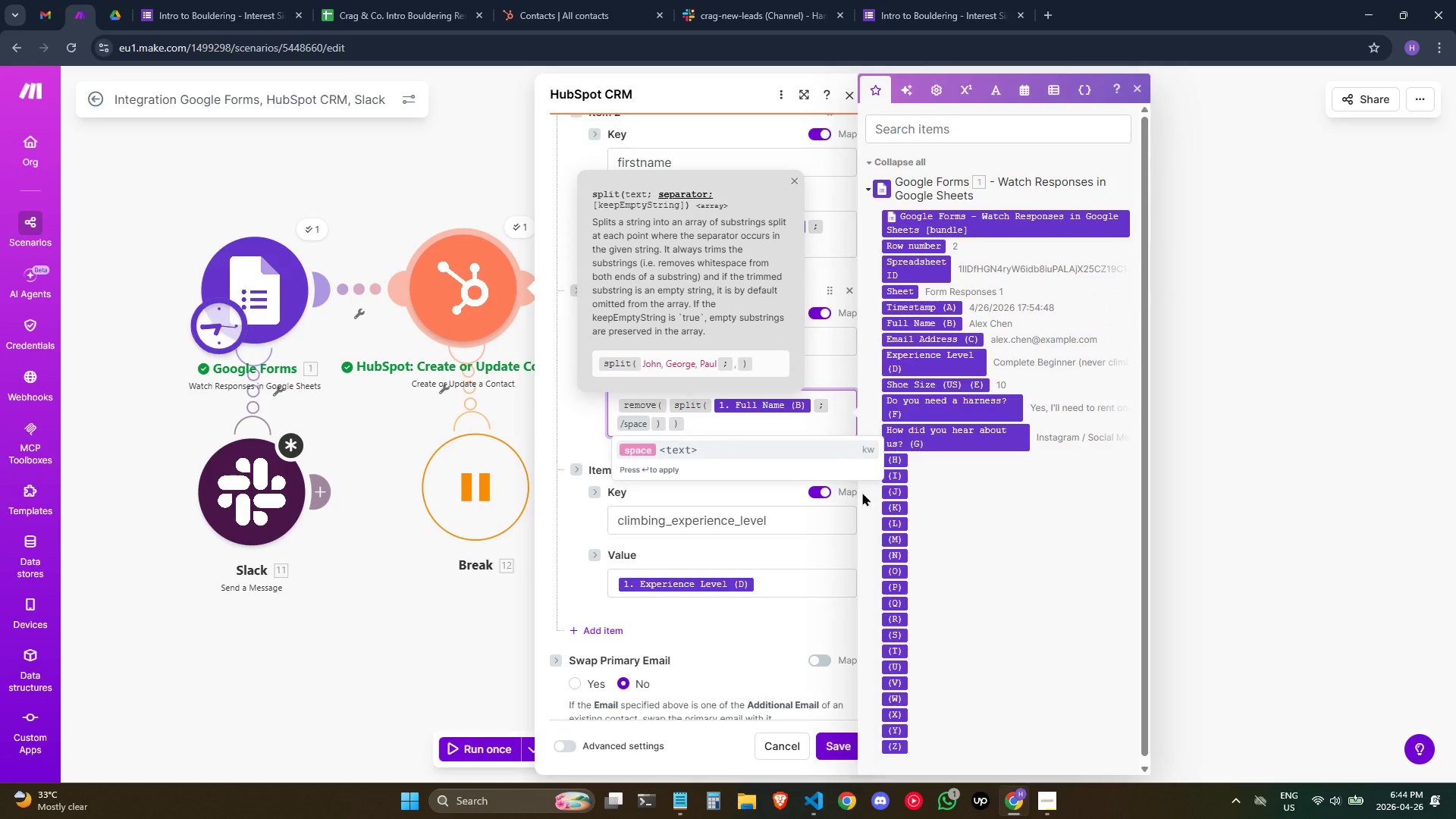 
key(Enter)
 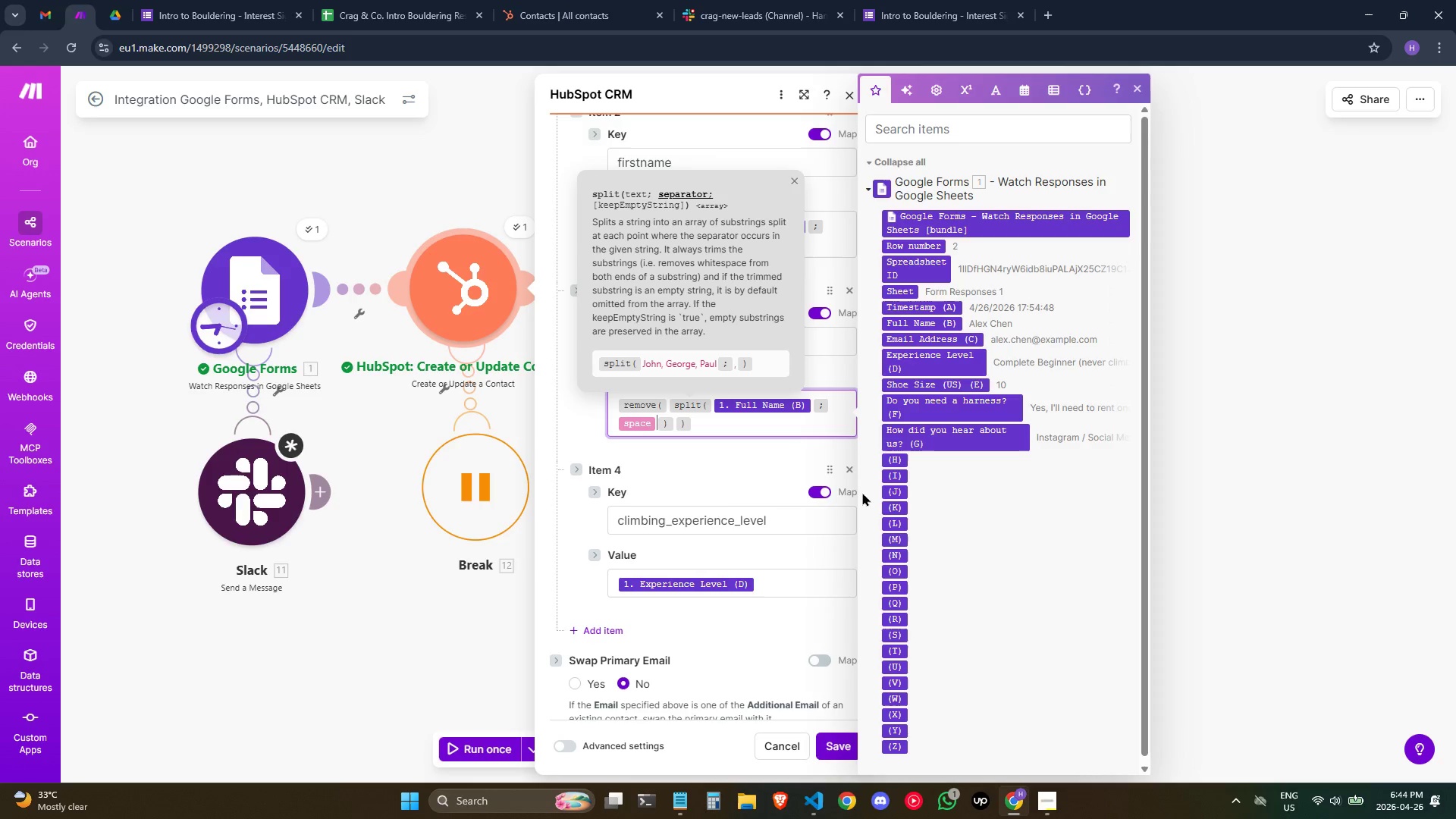 
key(ArrowUp)
 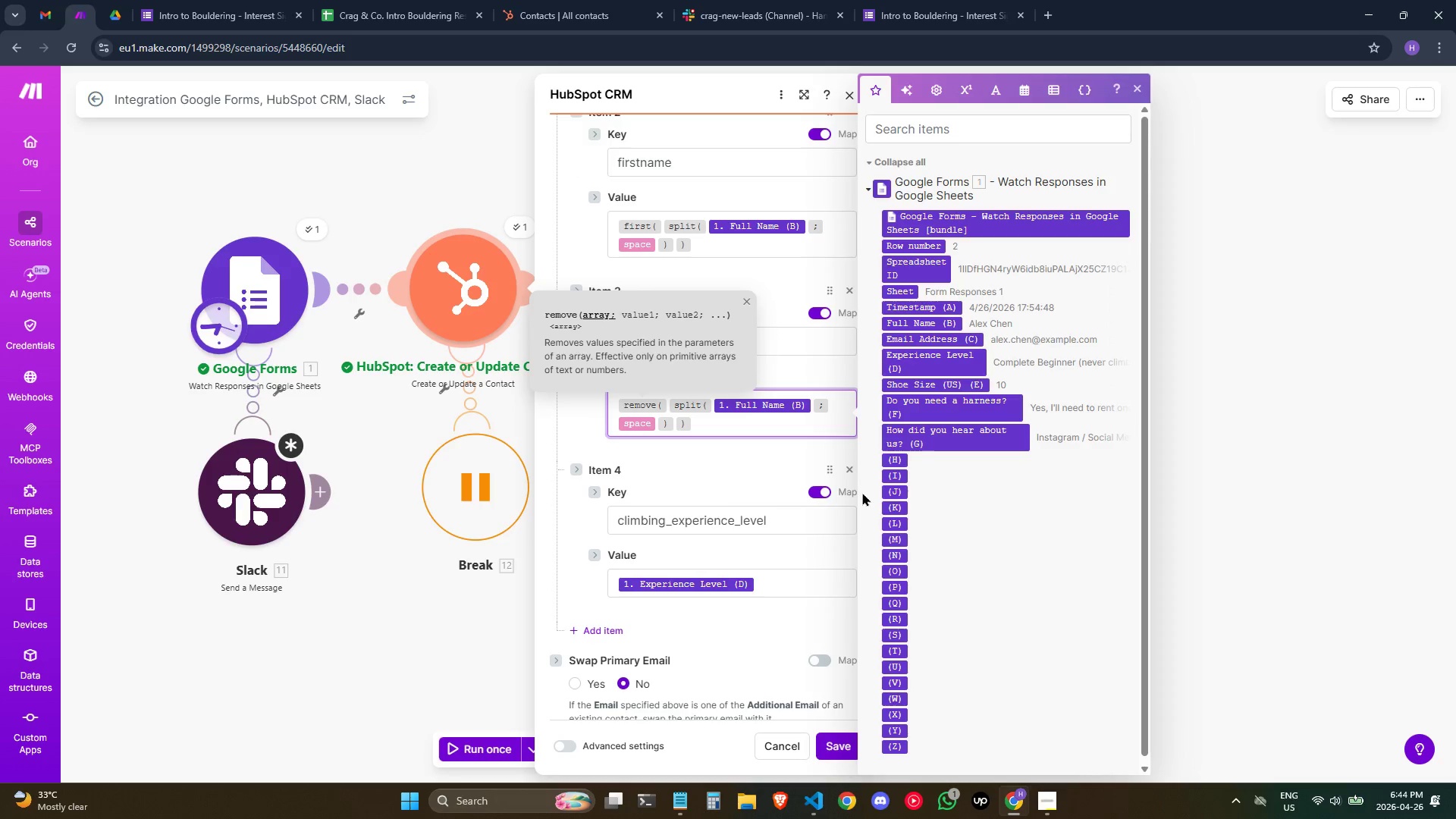 
key(ArrowDown)
 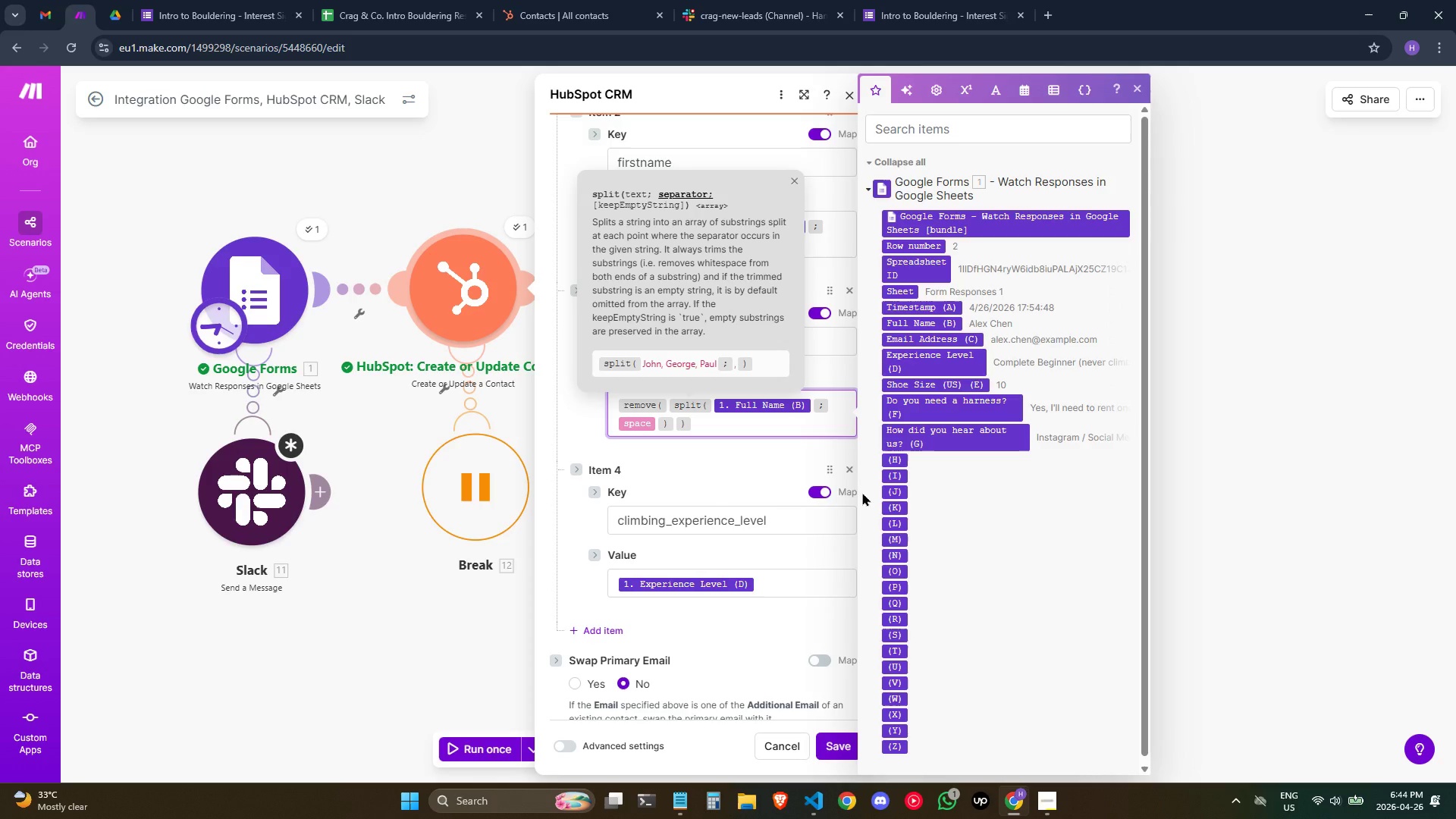 
key(Slash)
 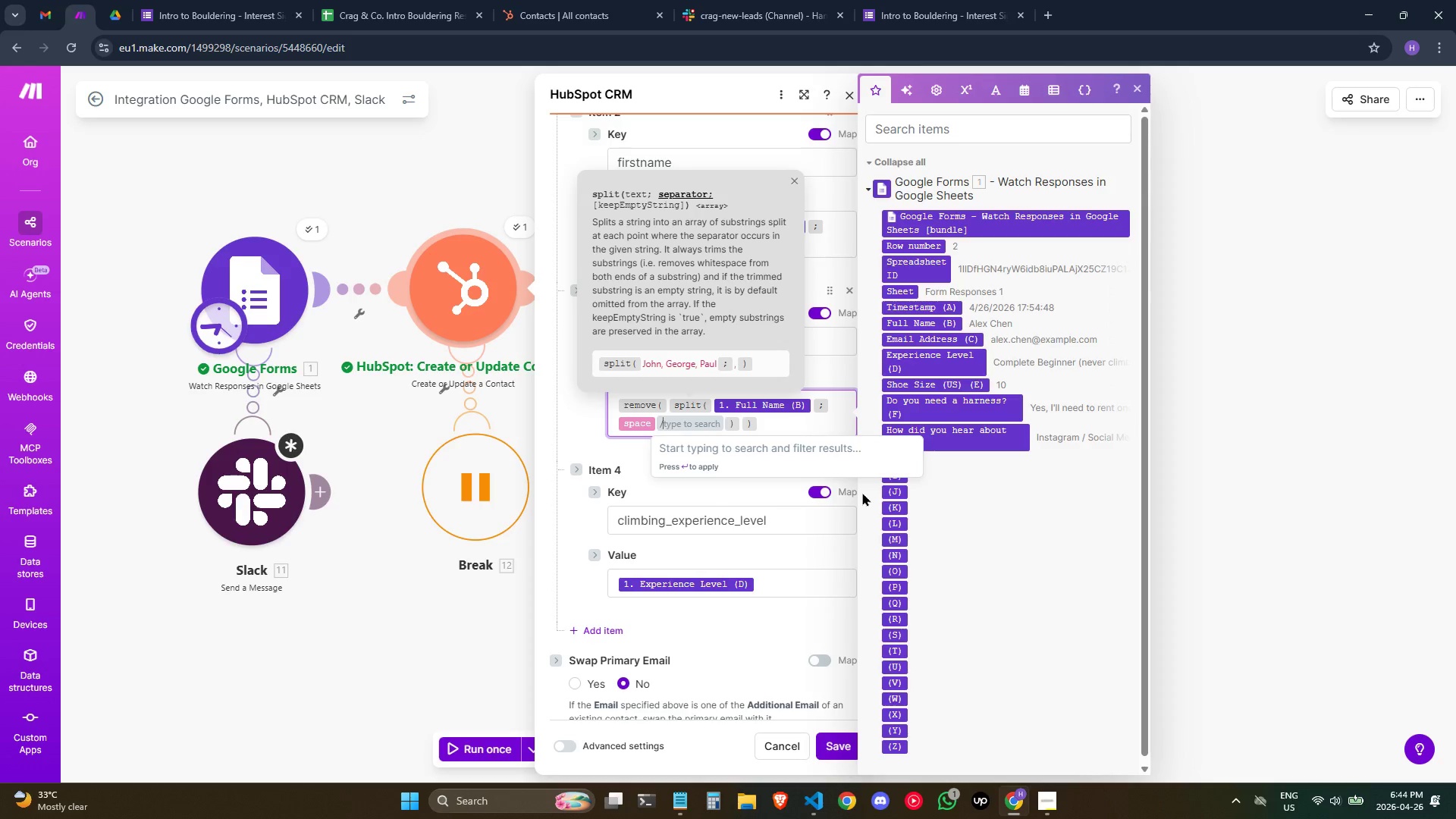 
key(Backspace)
 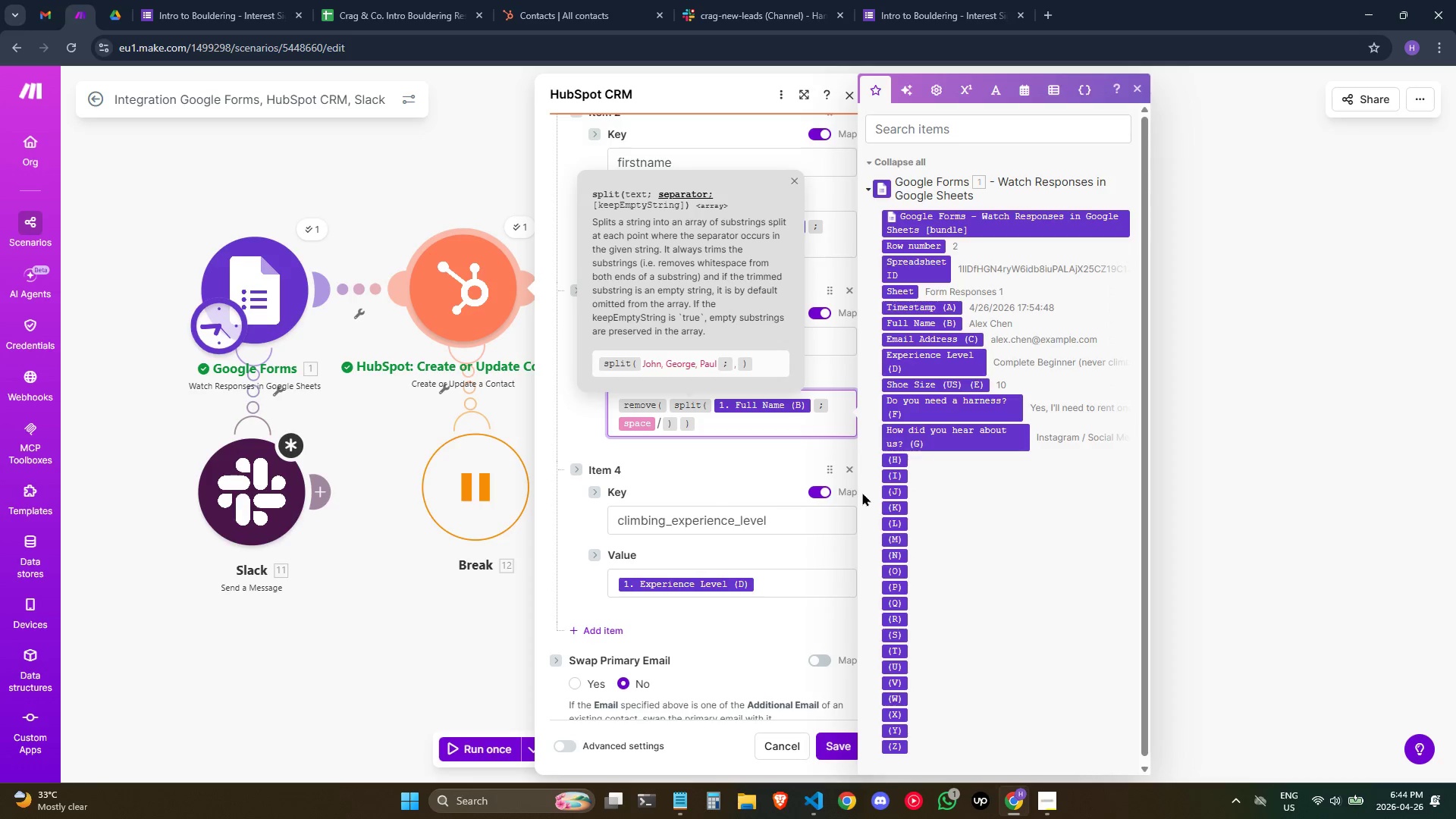 
key(Backspace)
 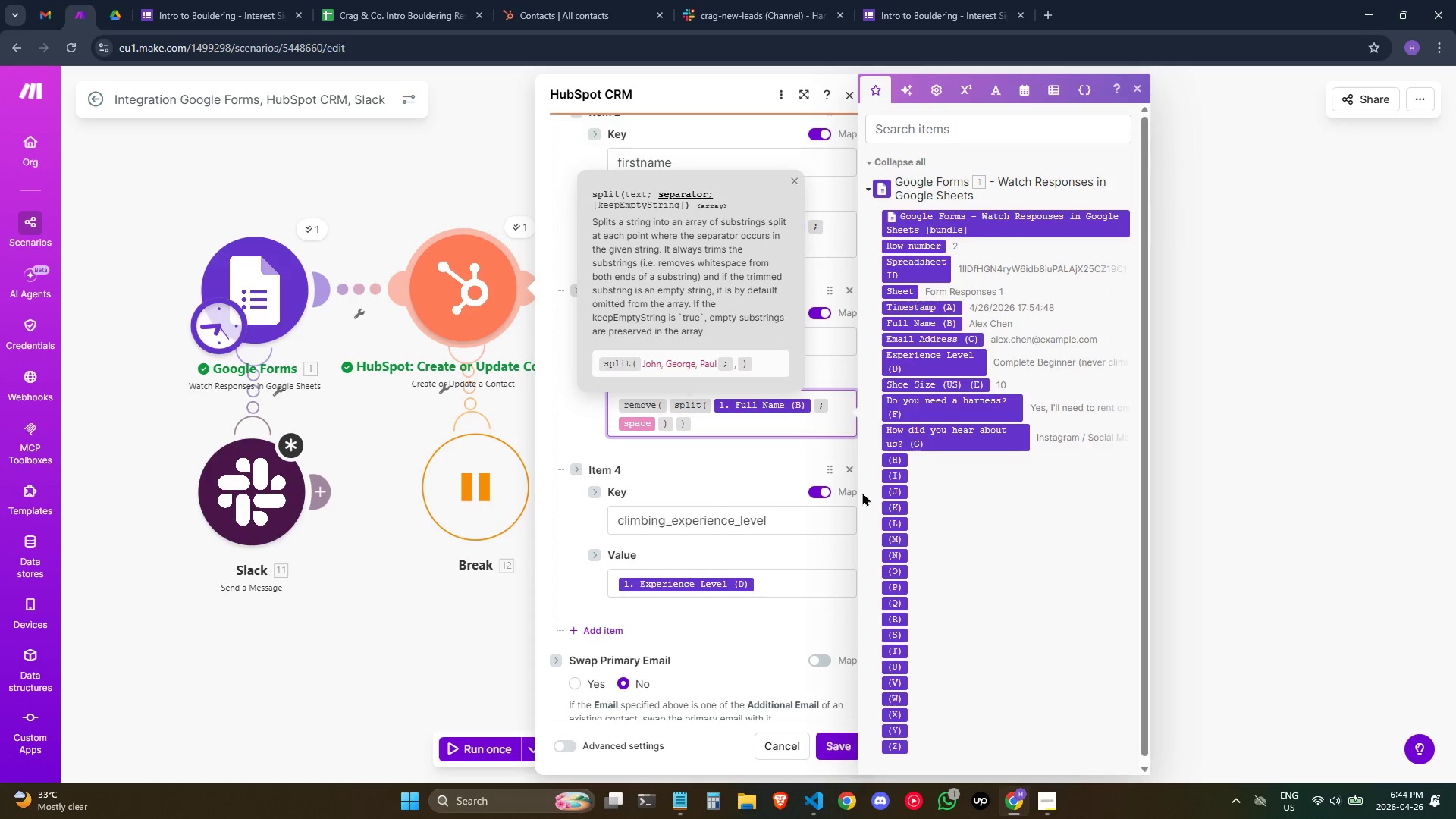 
key(Slash)
 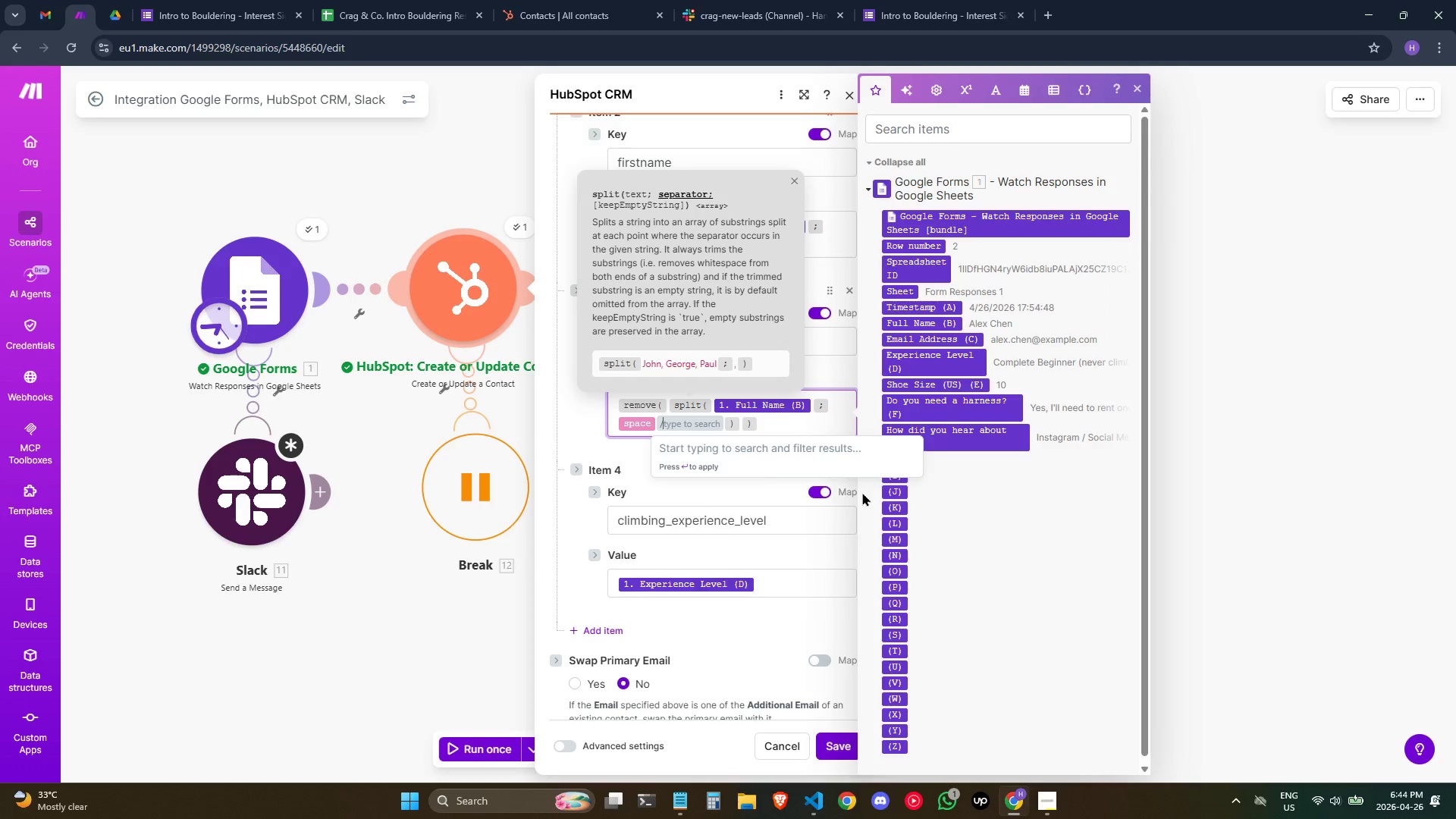 
key(S)
 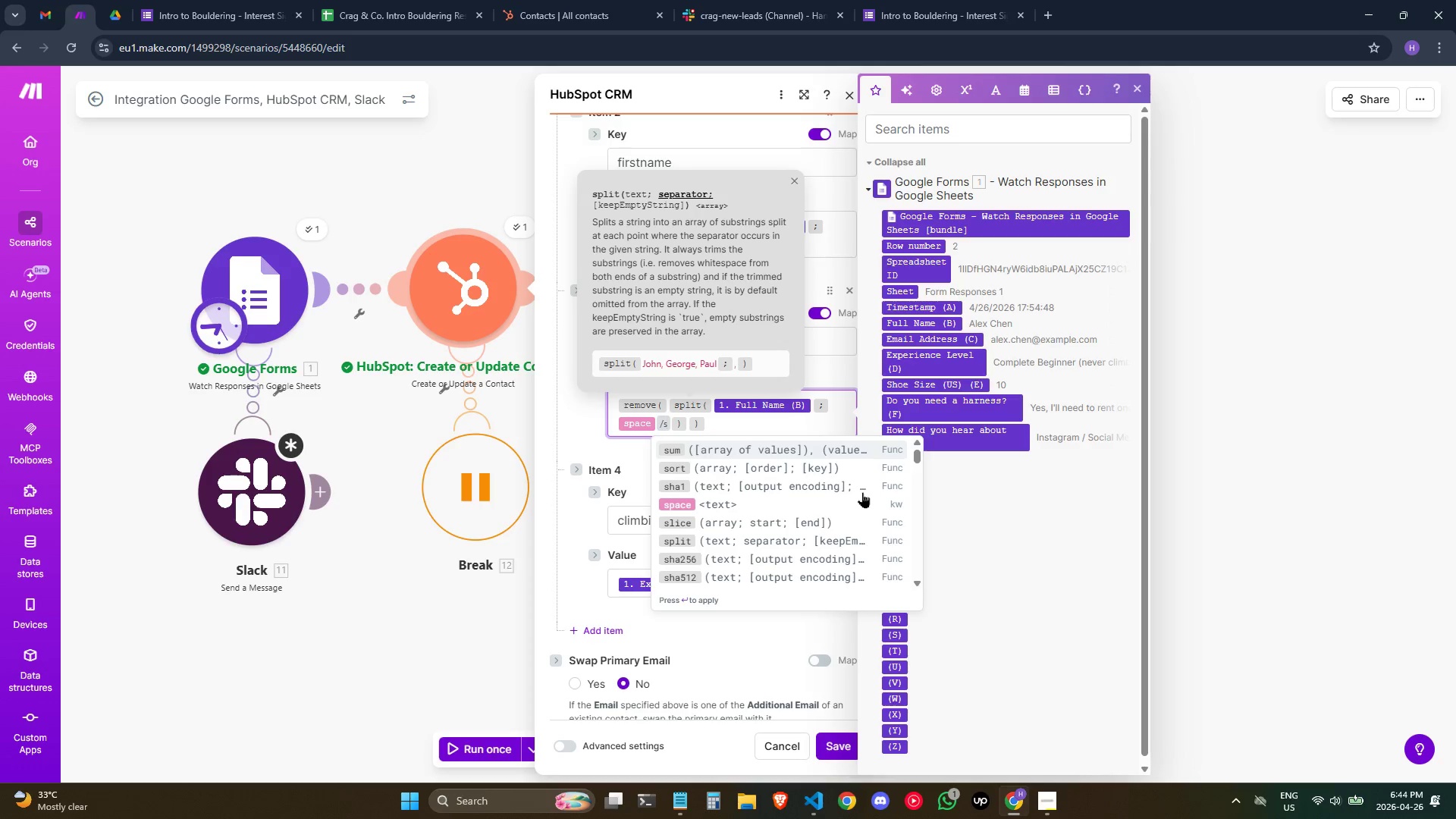 
key(Backspace)
 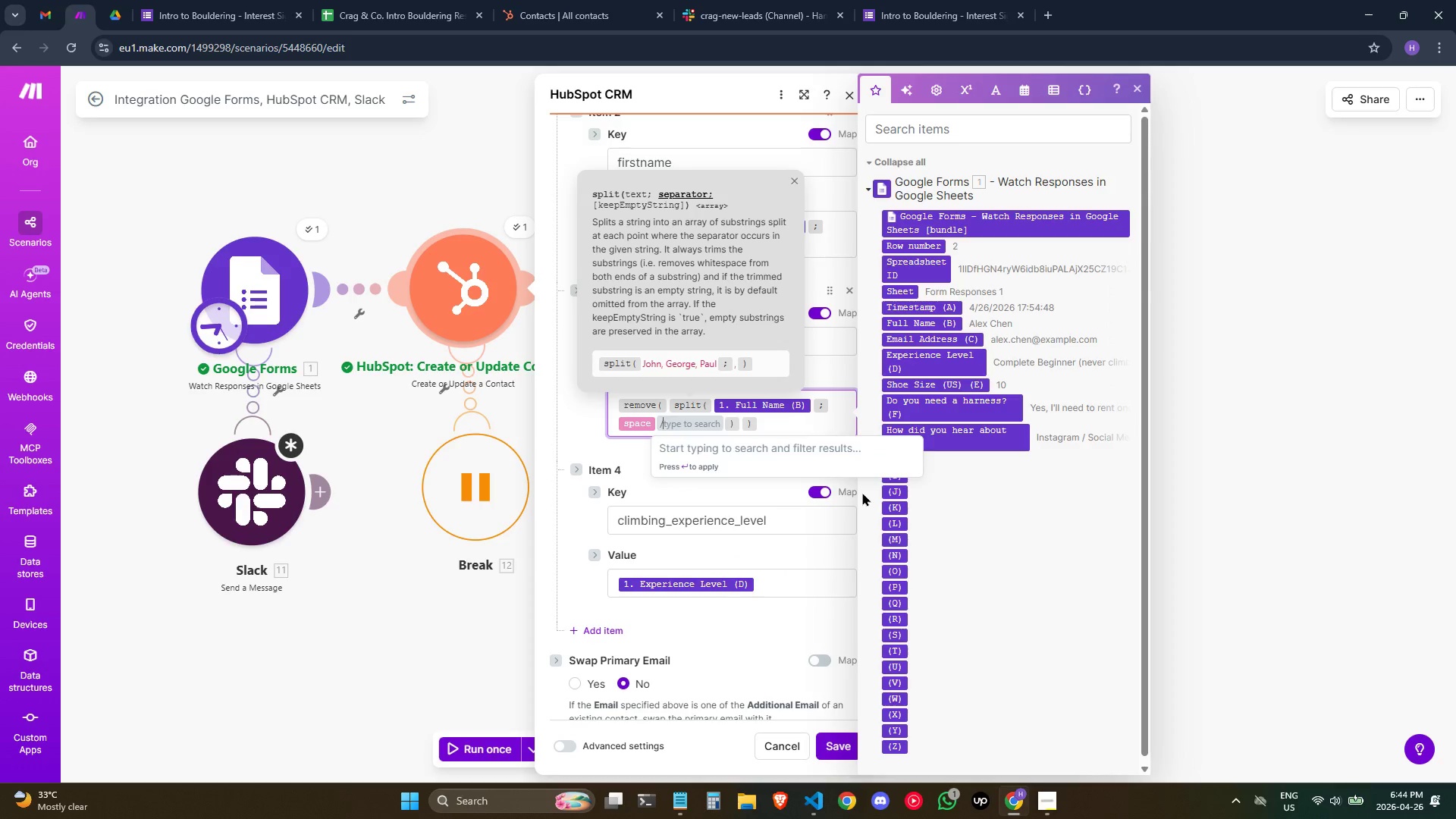 
key(Backspace)
 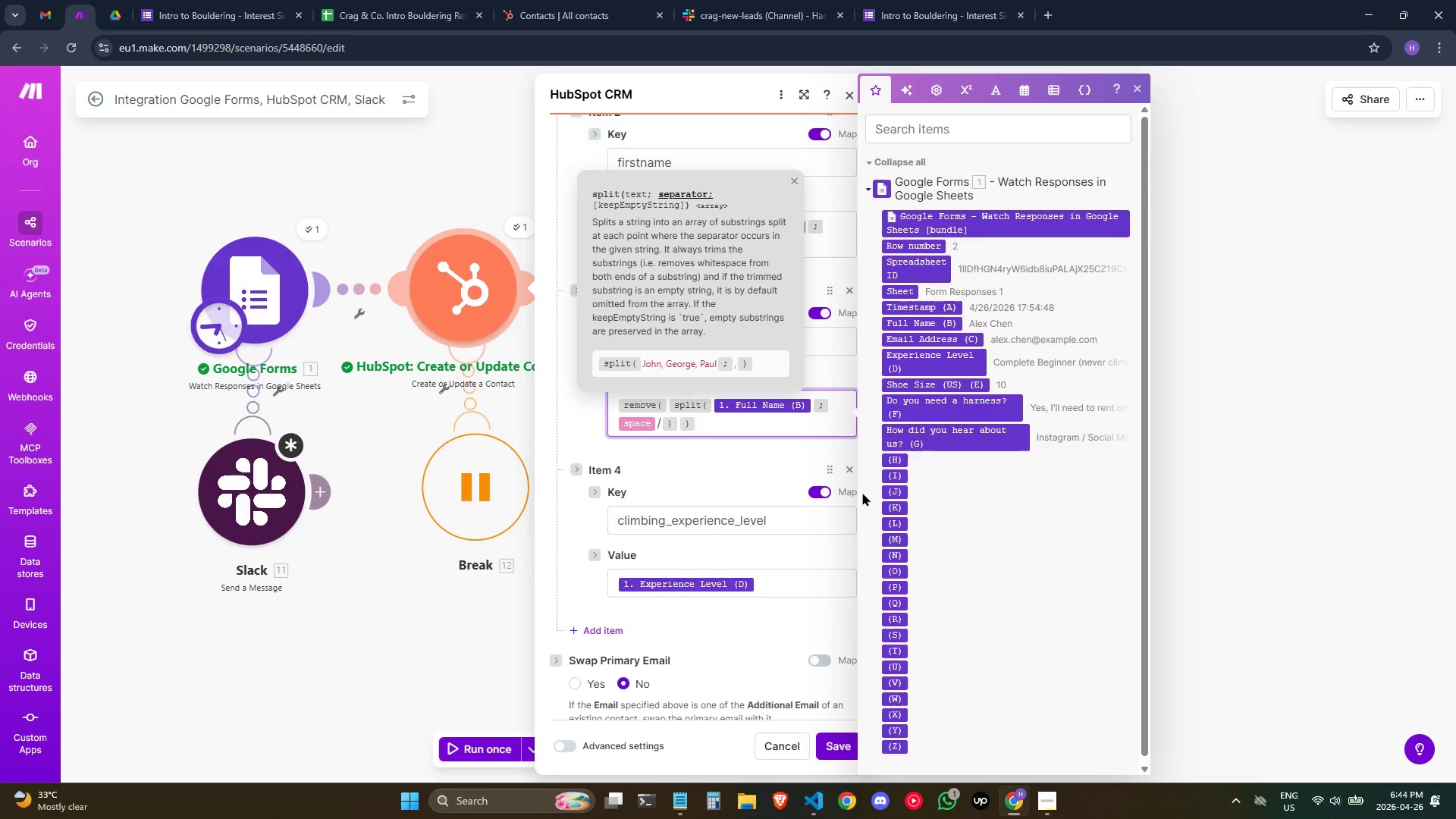 
key(Backspace)
 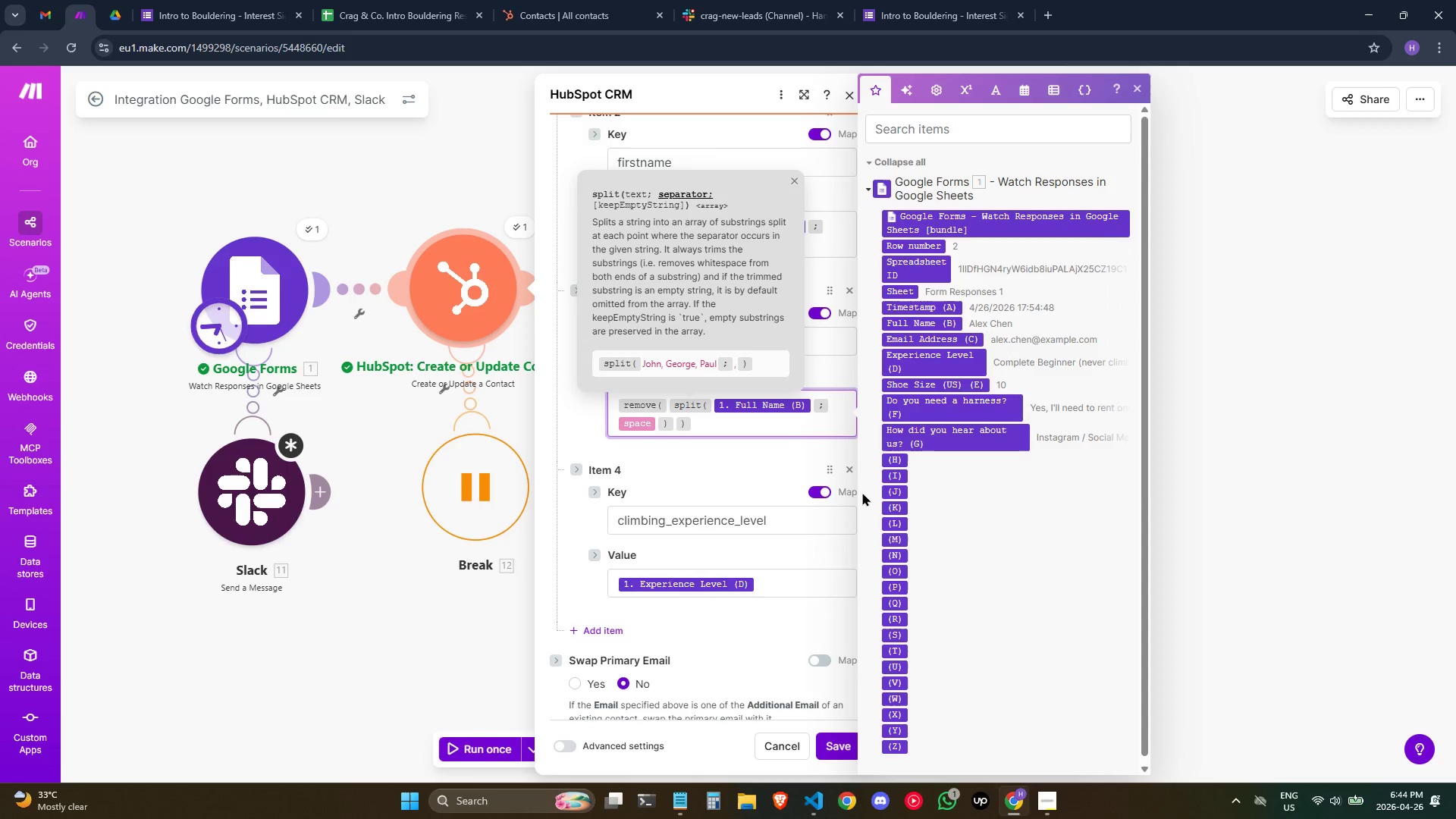 
key(ArrowRight)
 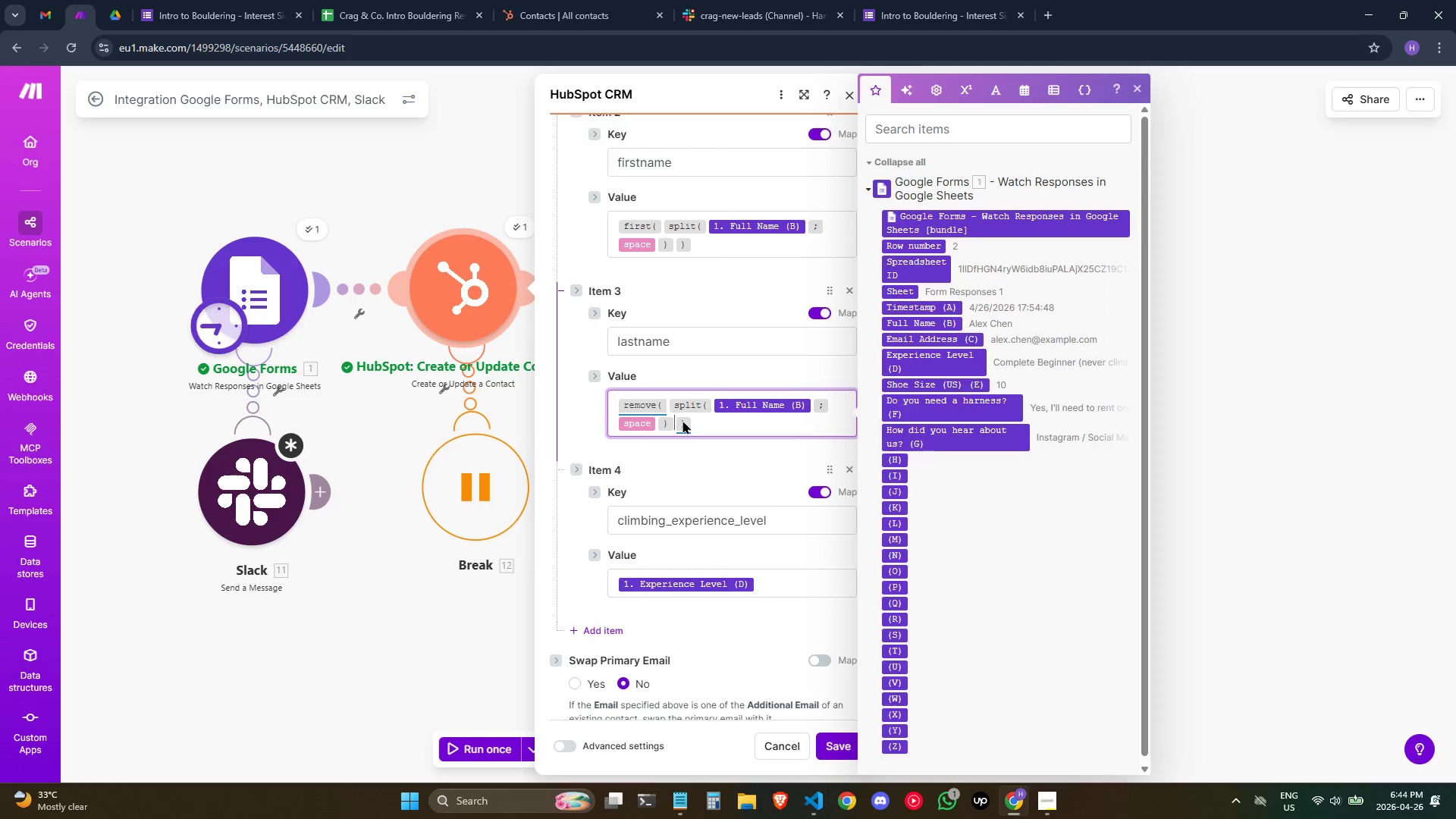 
wait(24.38)
 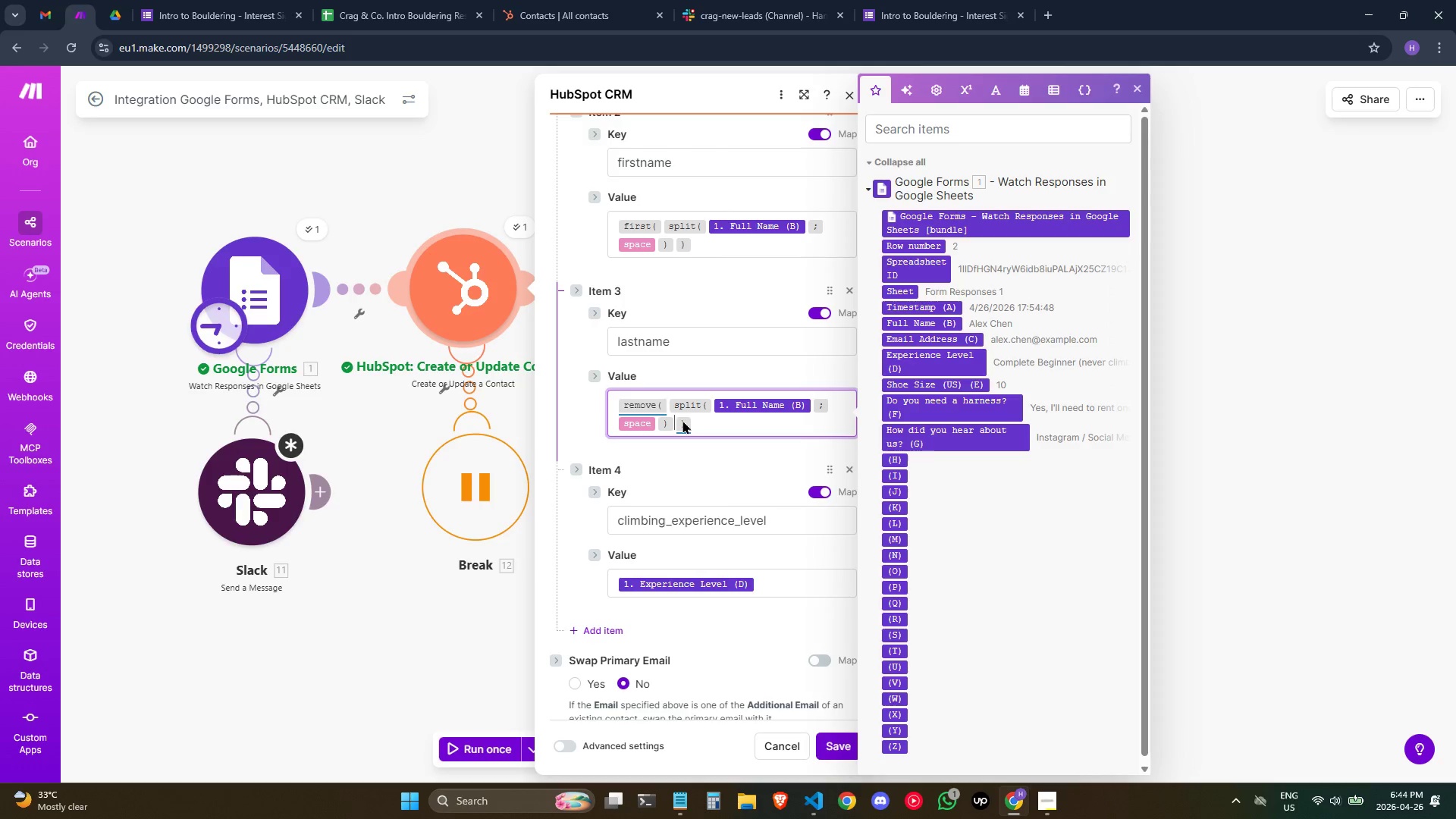 
key(ArrowRight)
 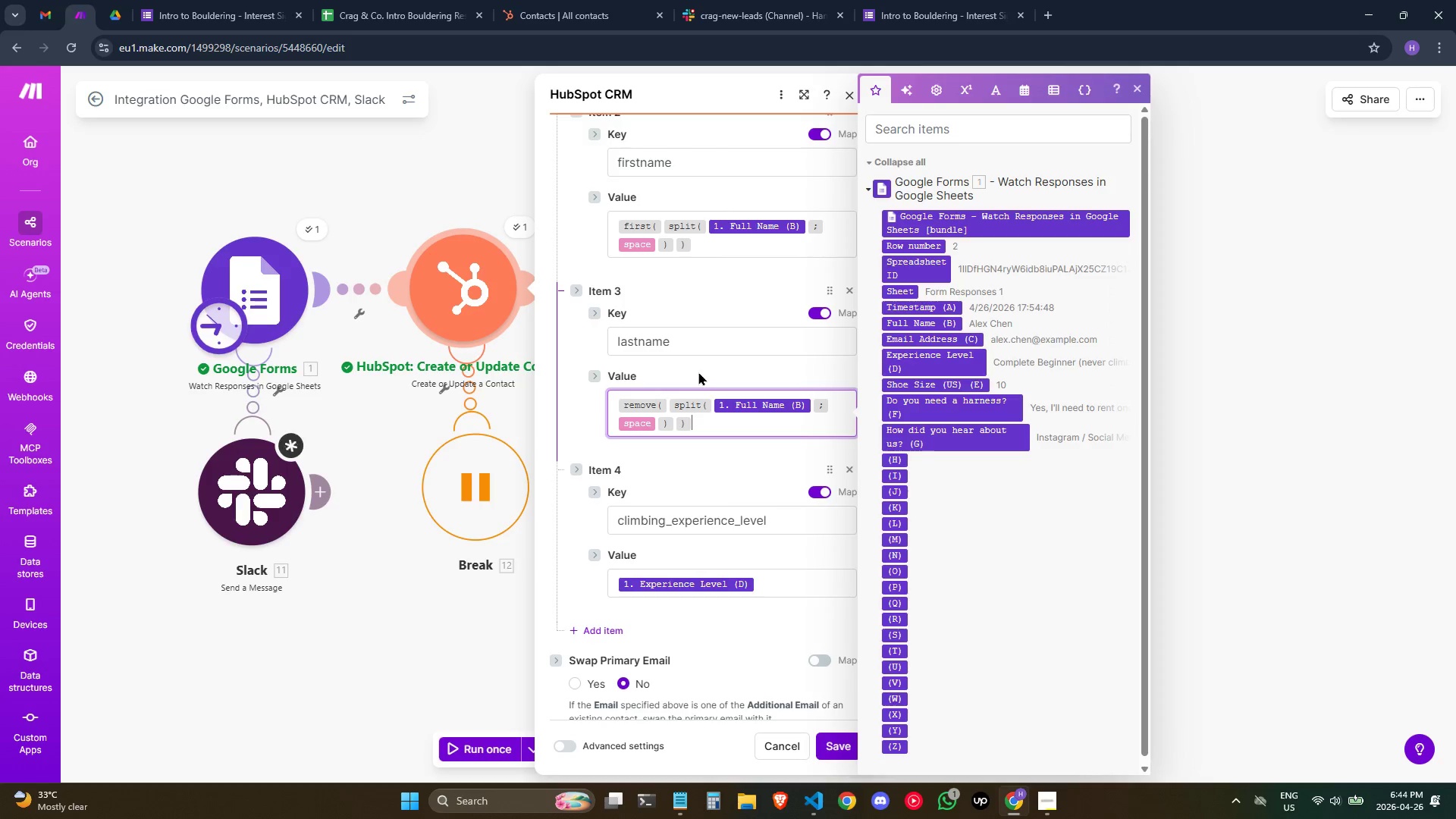 
left_click([698, 372])
 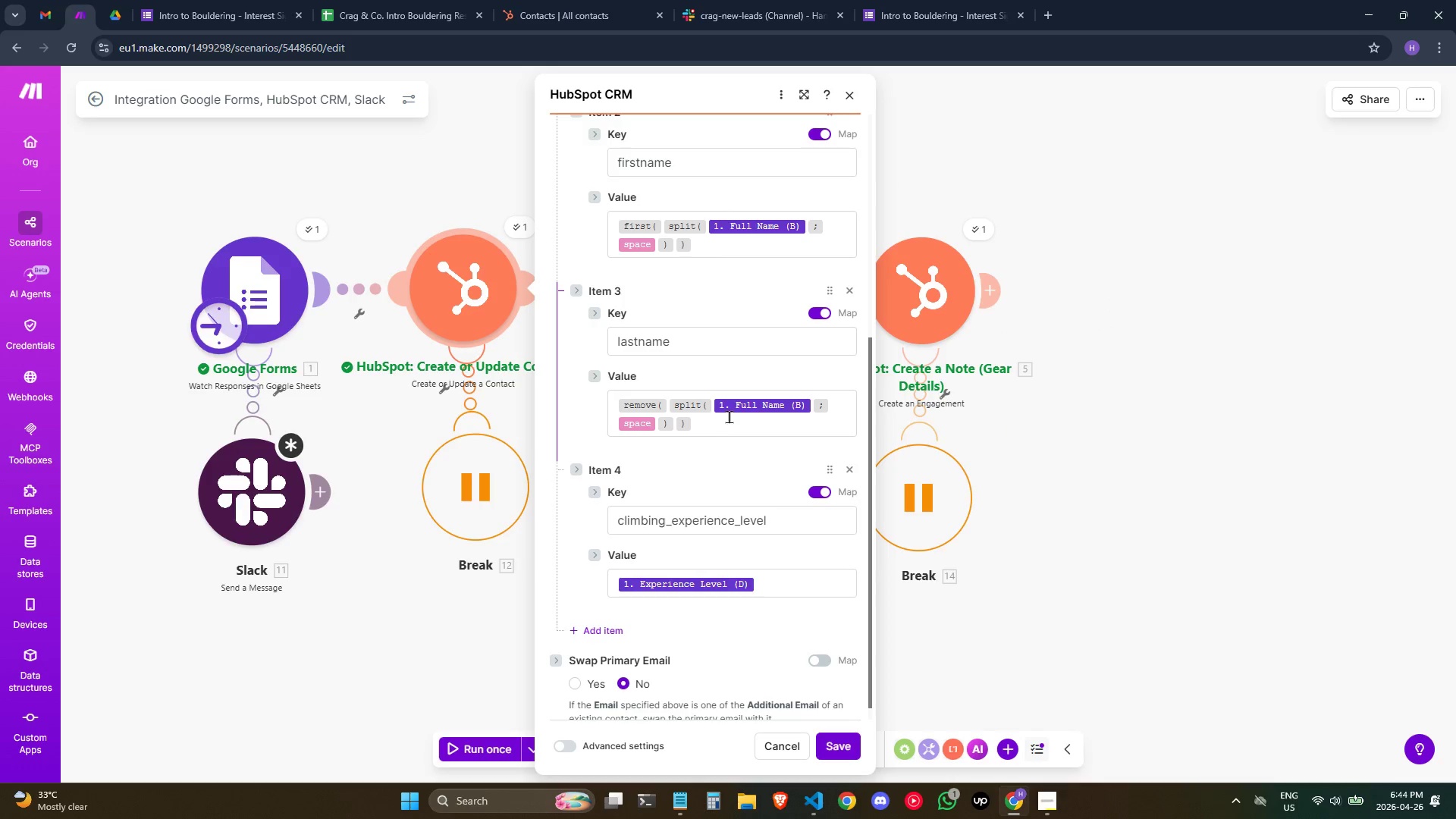 
double_click([732, 415])
 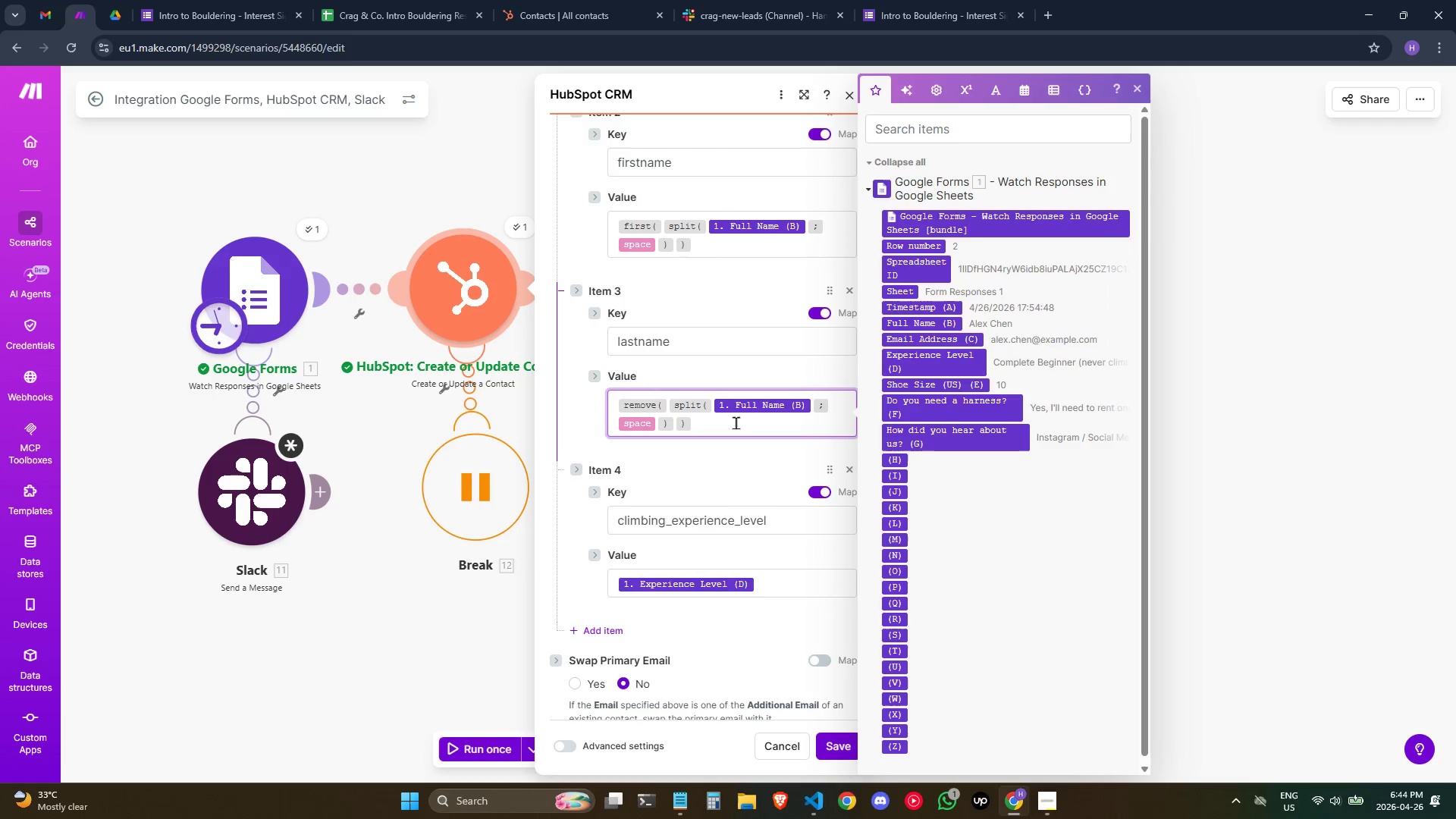 
wait(9.08)
 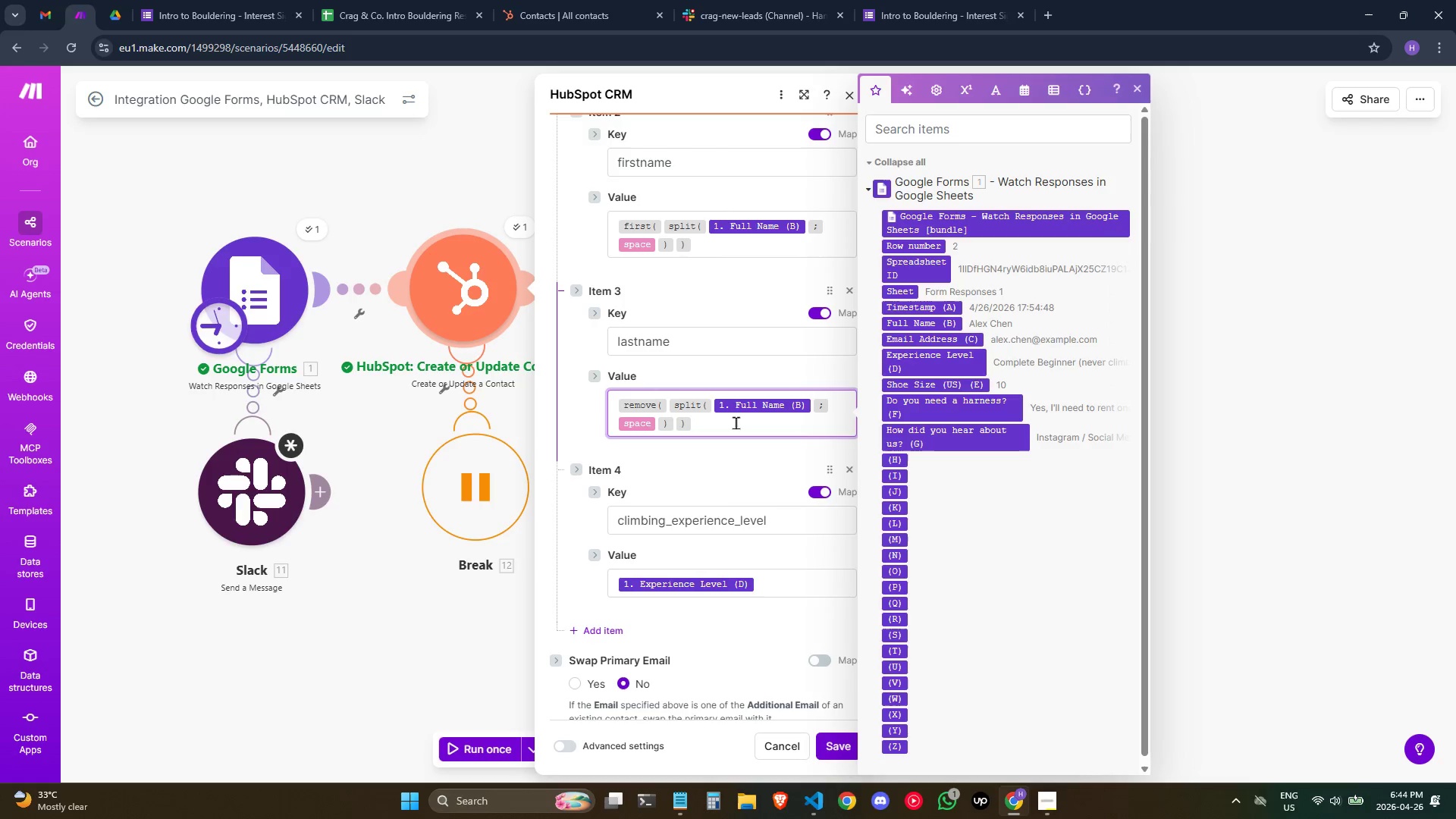 
left_click([660, 404])
 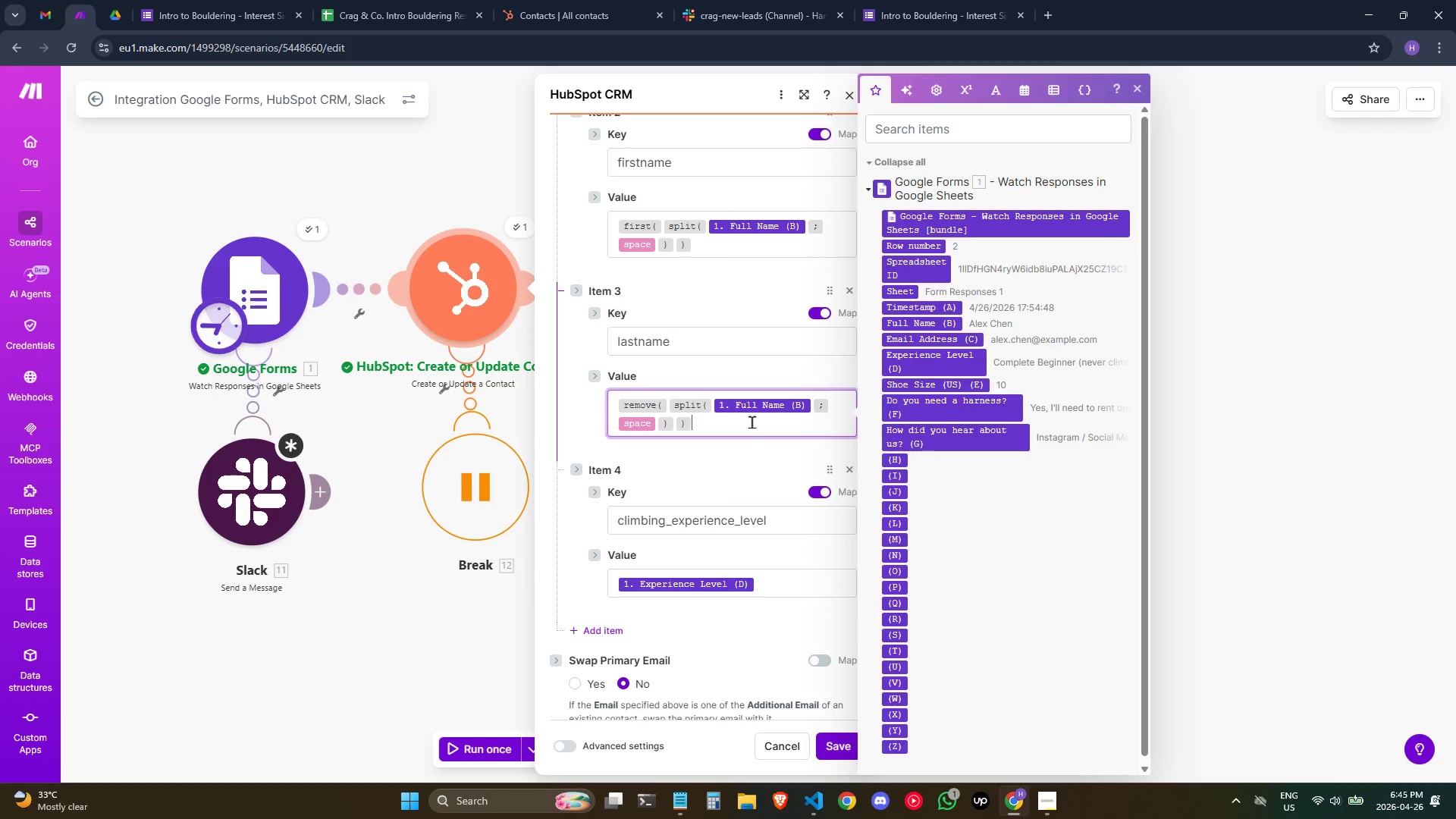 
wait(5.47)
 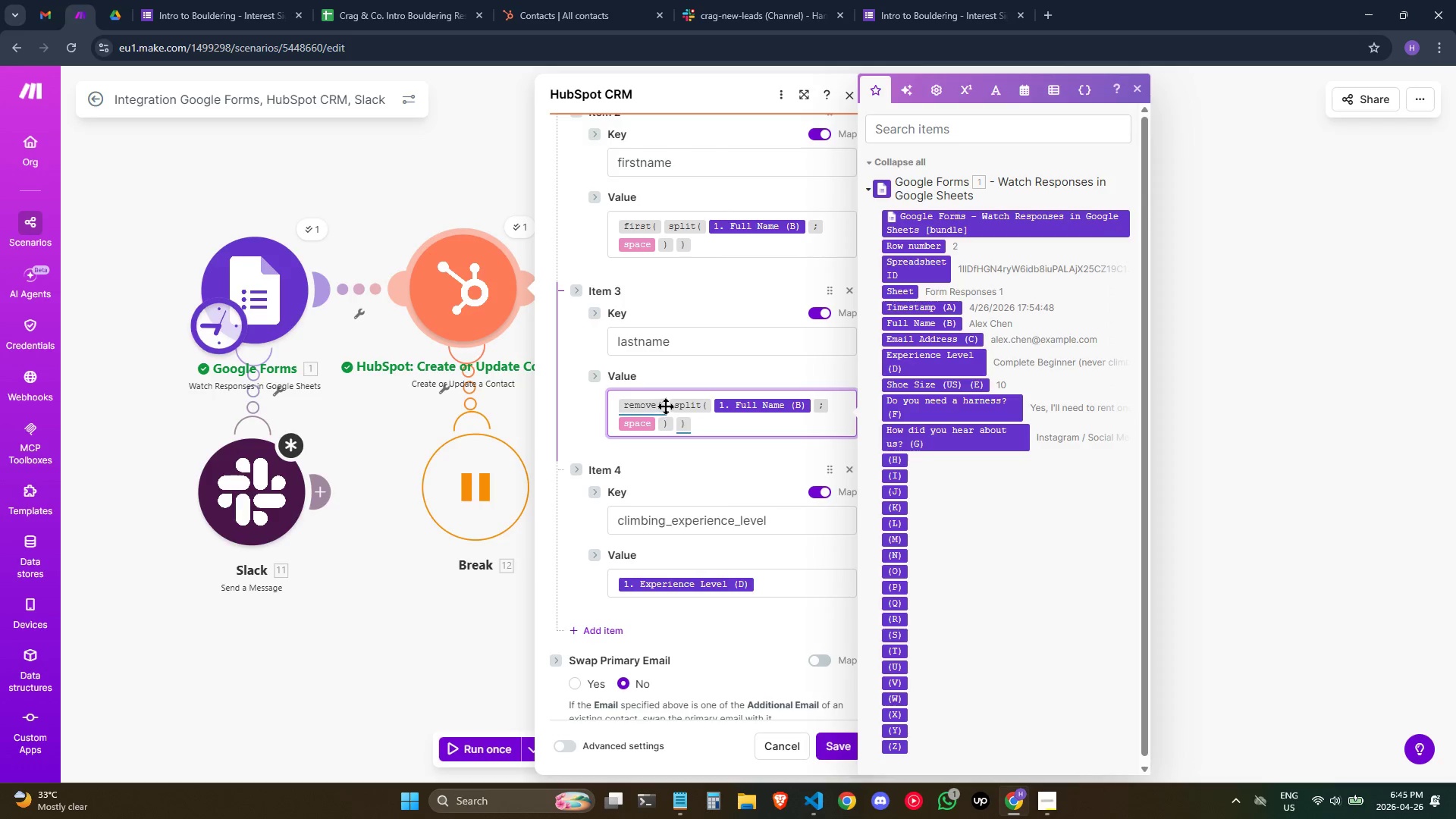 
key(ArrowUp)
 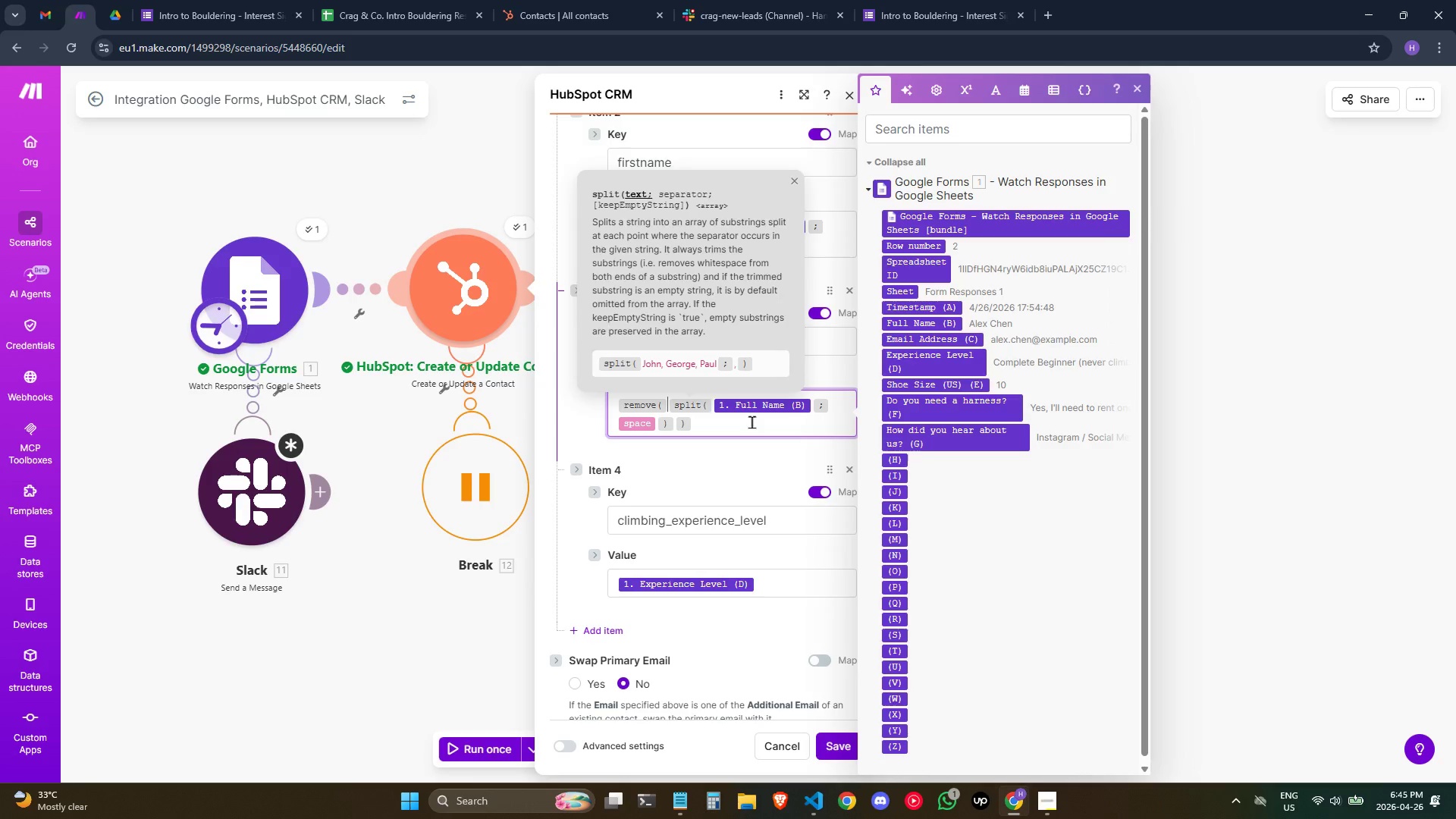 
key(ArrowLeft)
 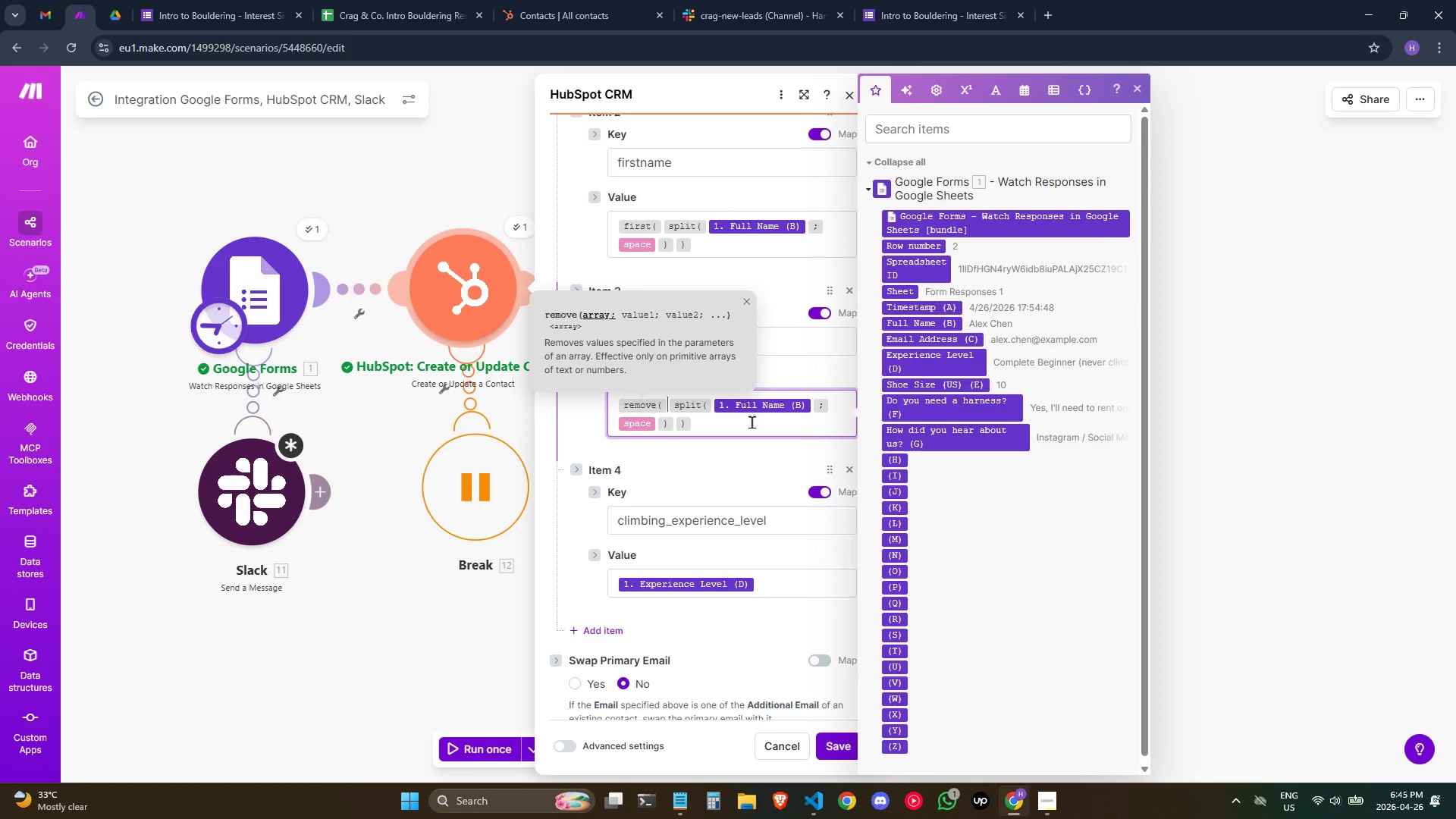 
key(ArrowLeft)
 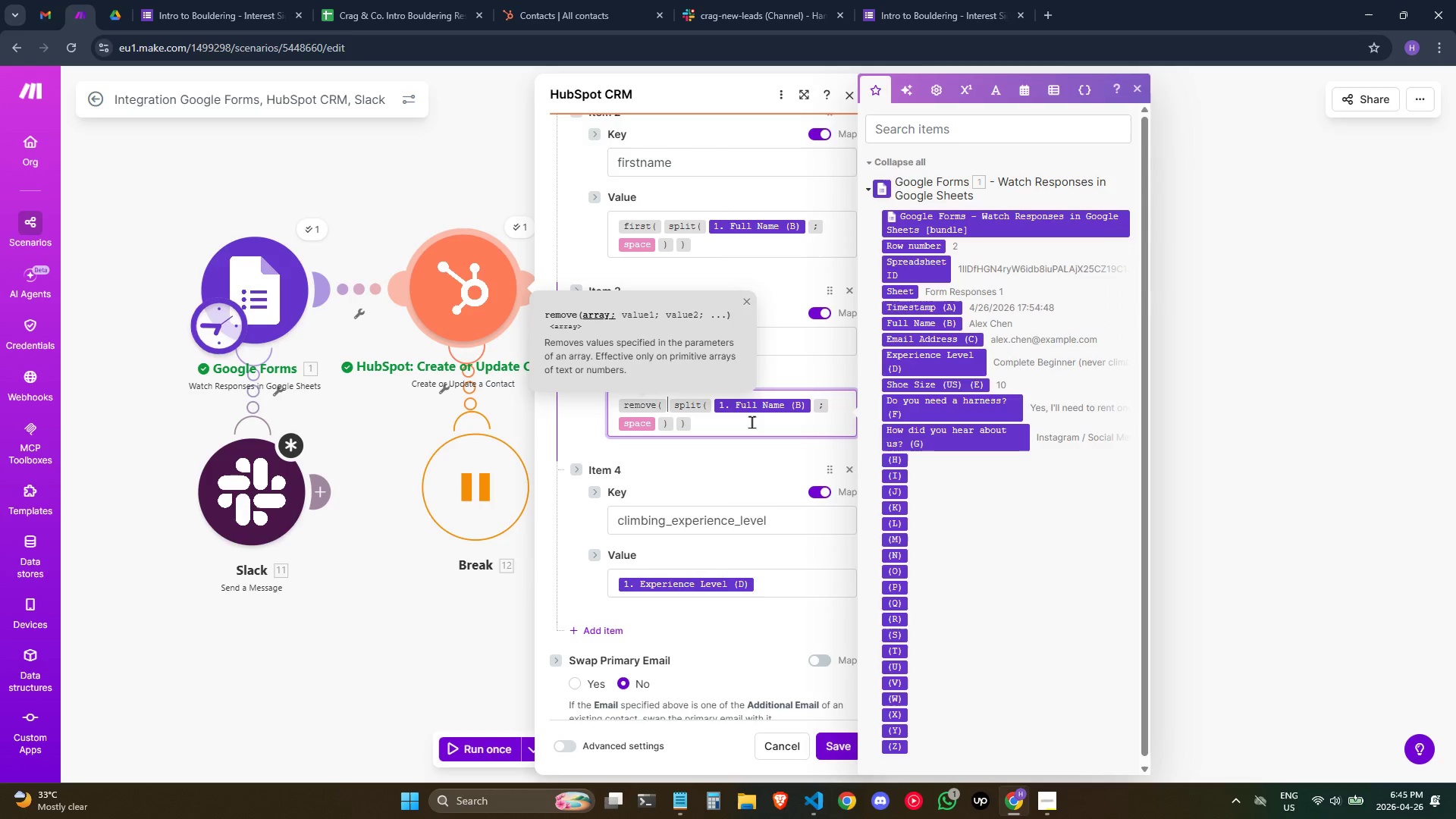 
key(ArrowRight)
 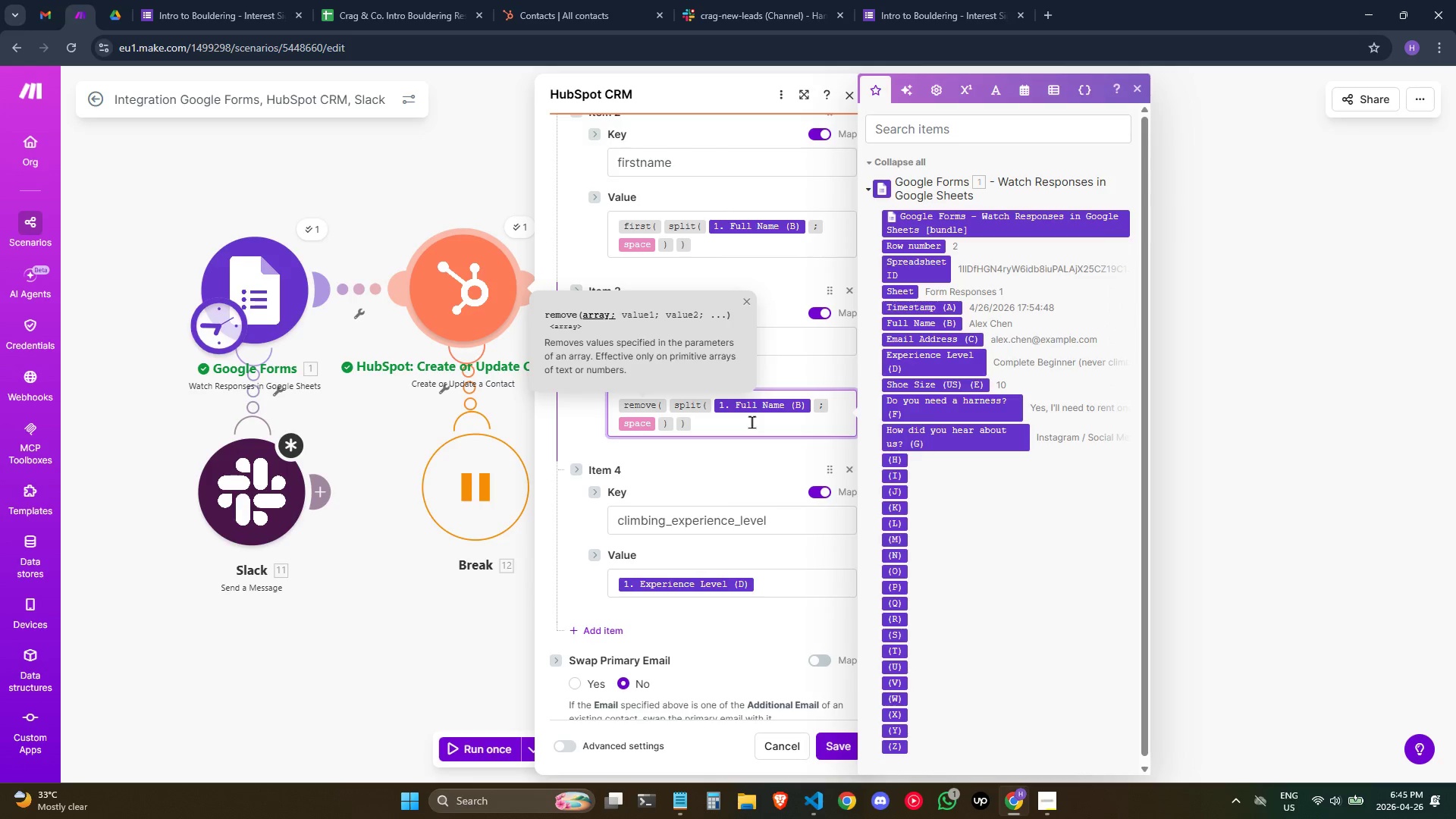 
type(/first)
 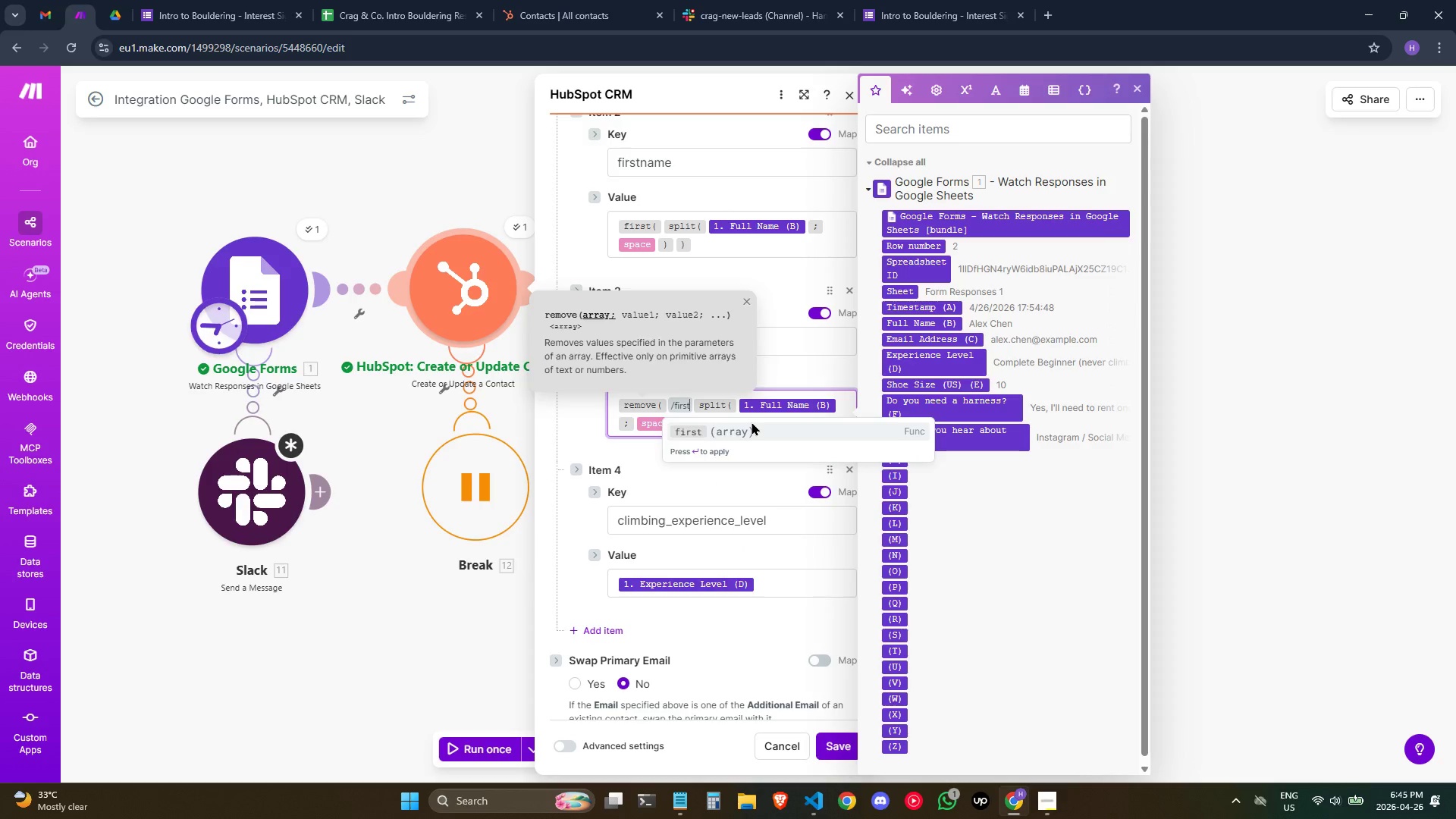 
key(Enter)
 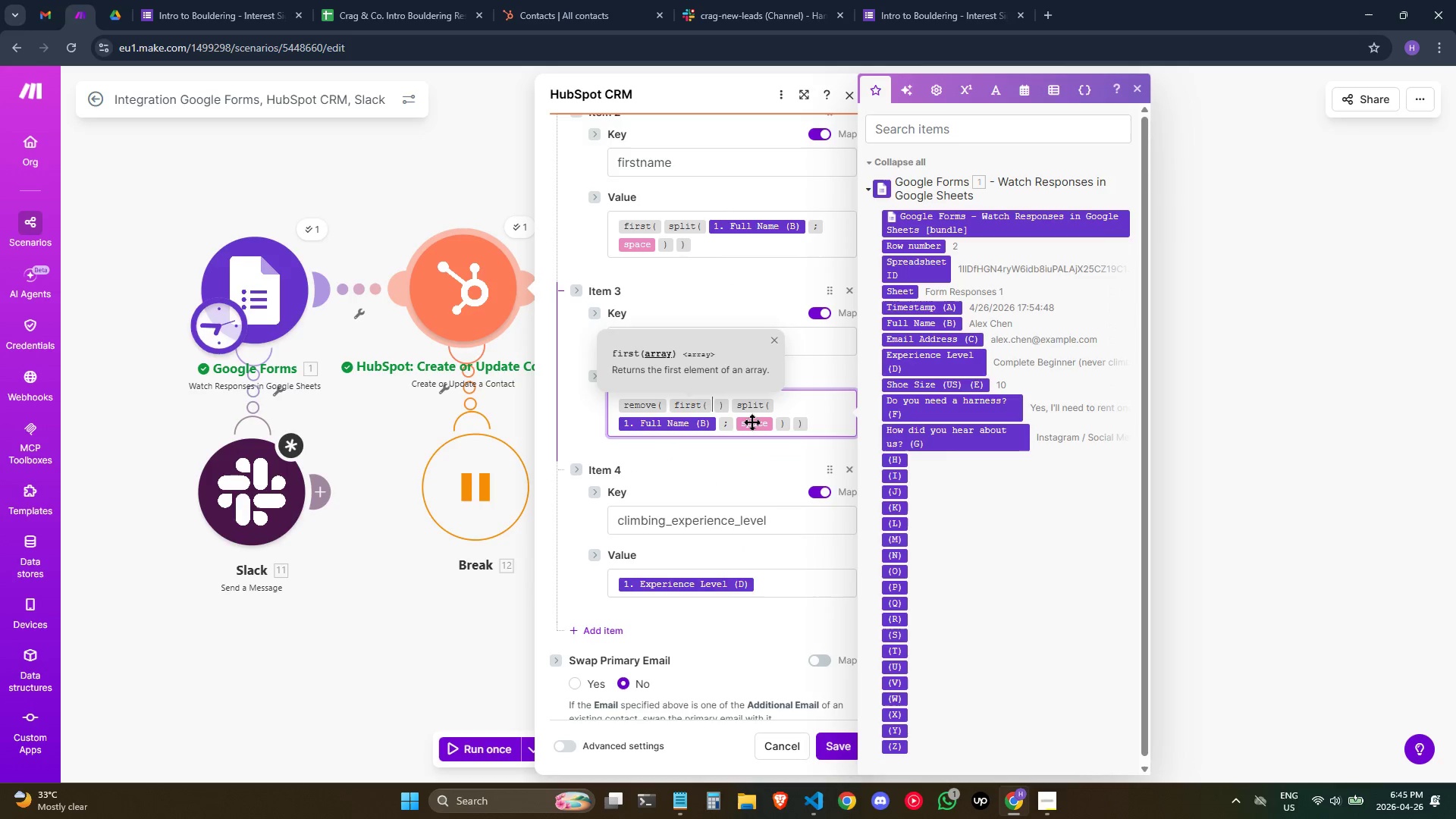 
key(ArrowRight)
 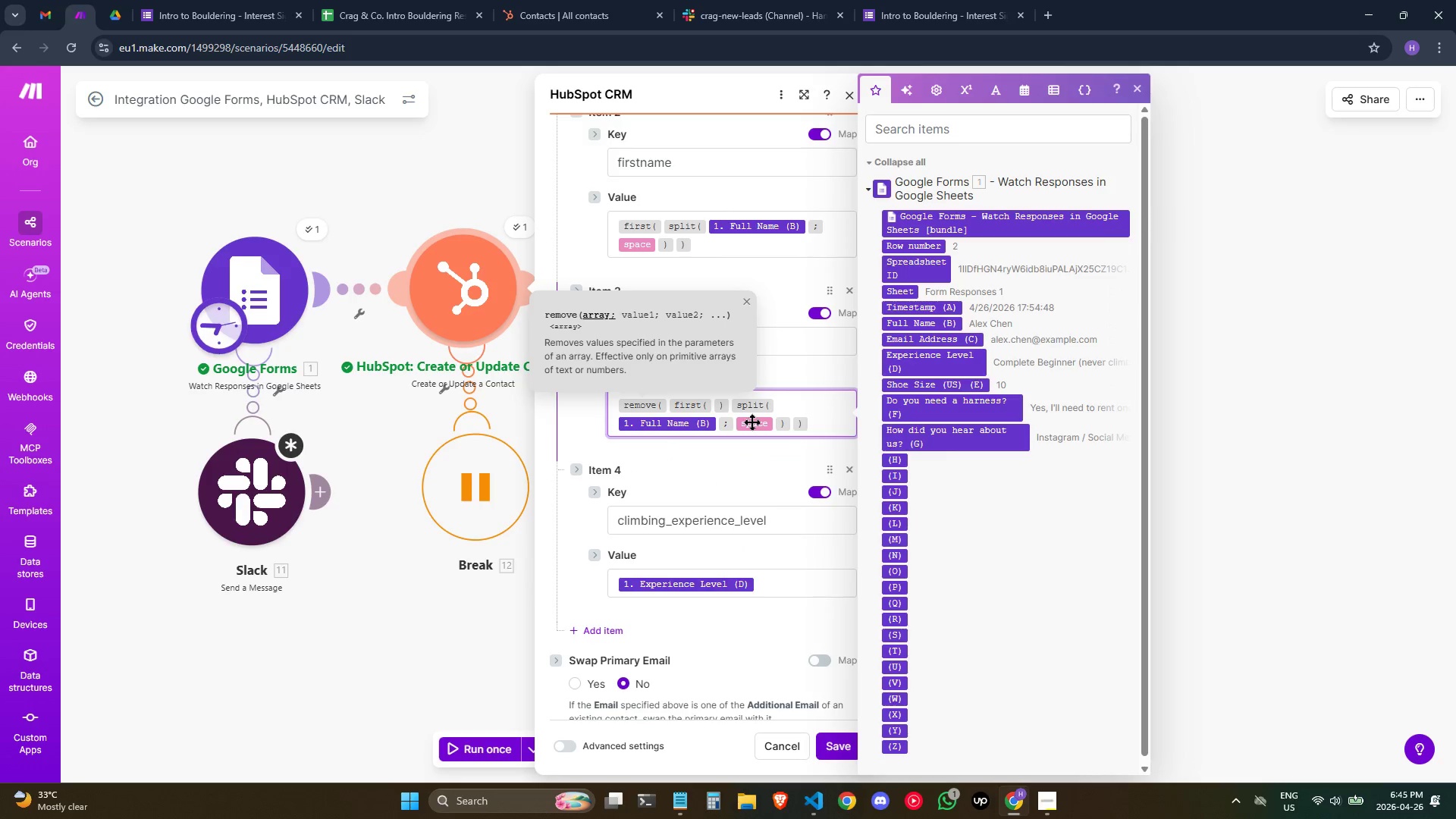 
key(Backspace)
 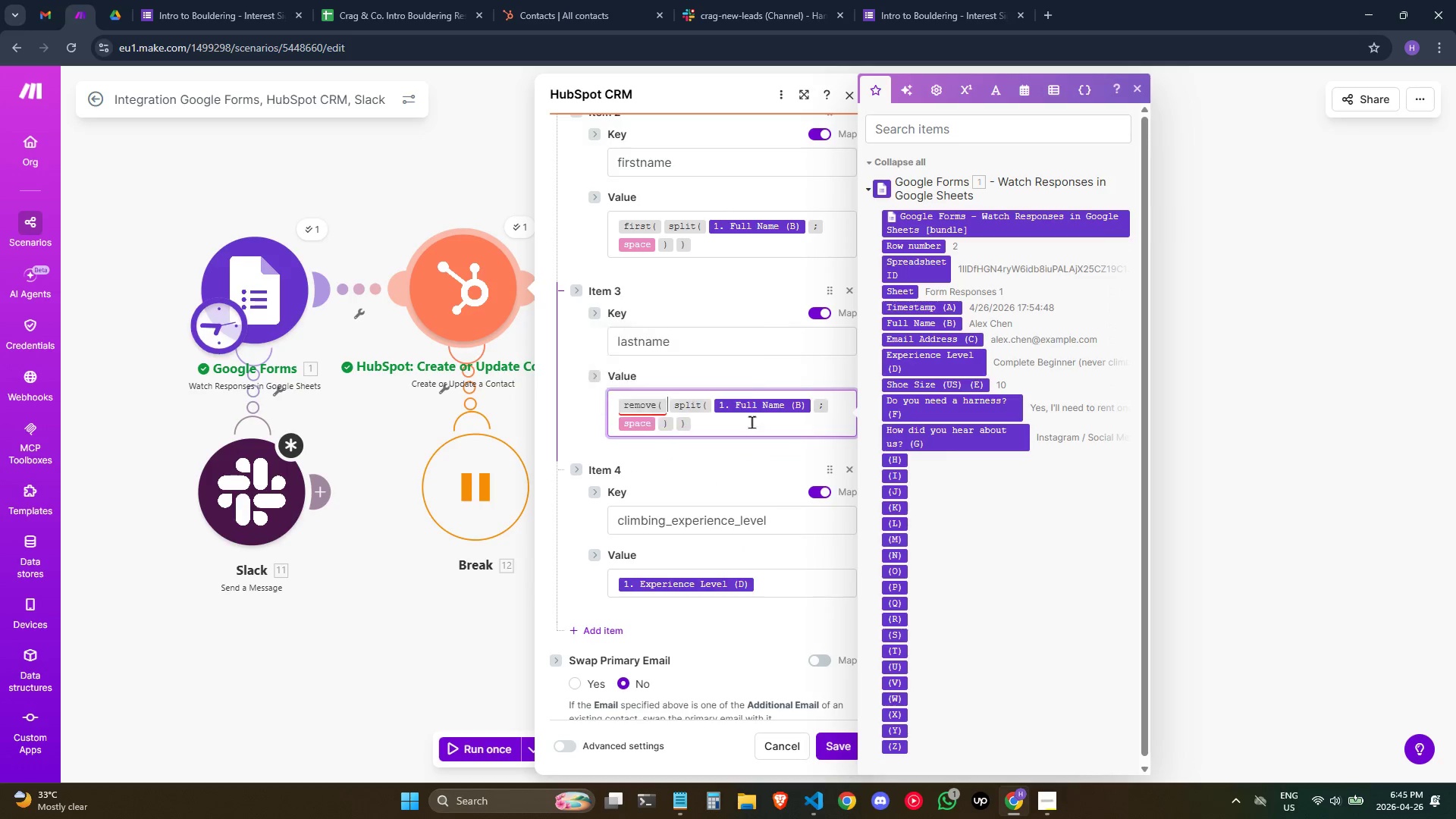 
key(Backspace)
 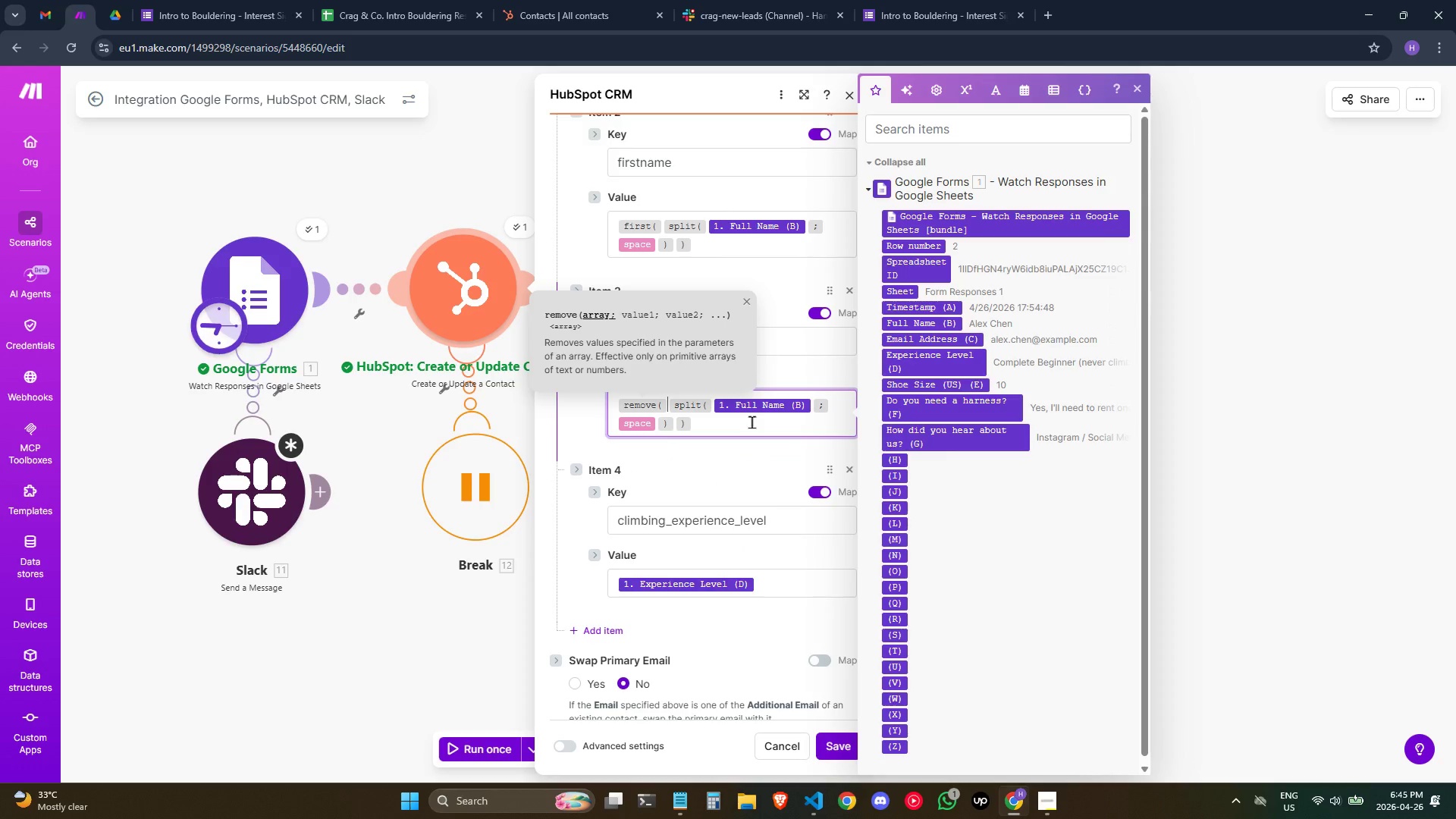 
key(Shift+ArrowDown)
 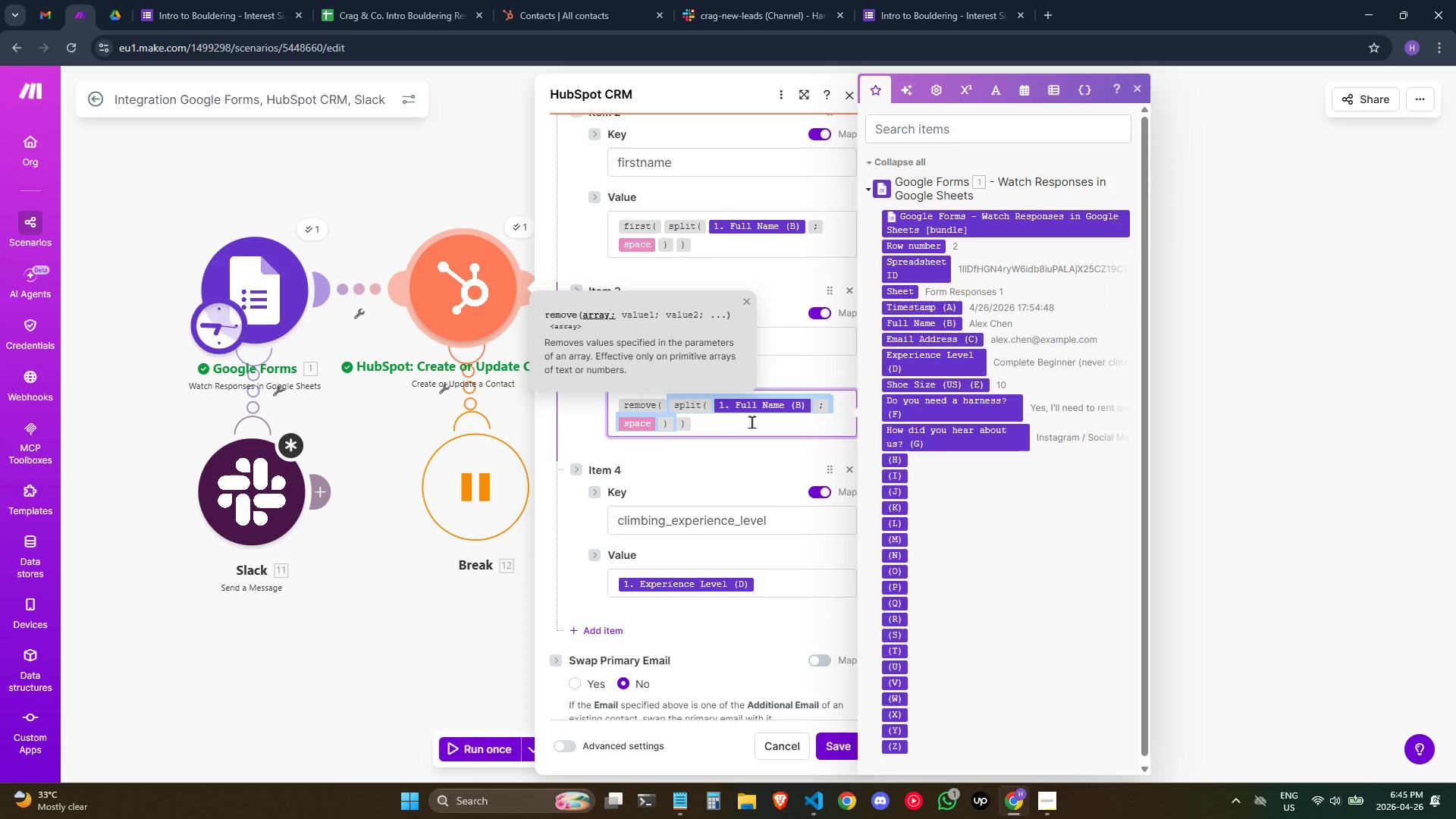 
key(Control+C)
 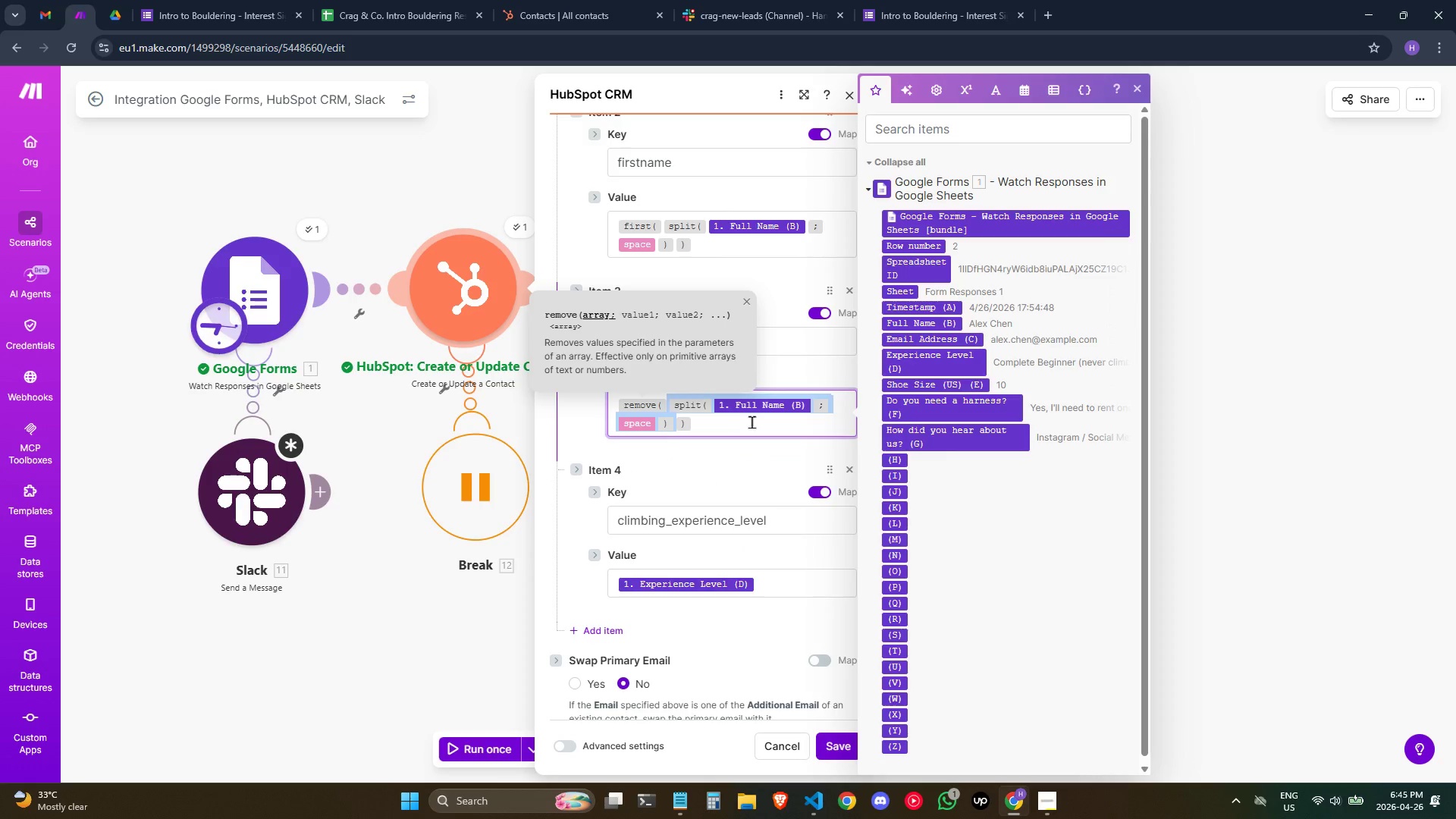 
key(Control+C)
 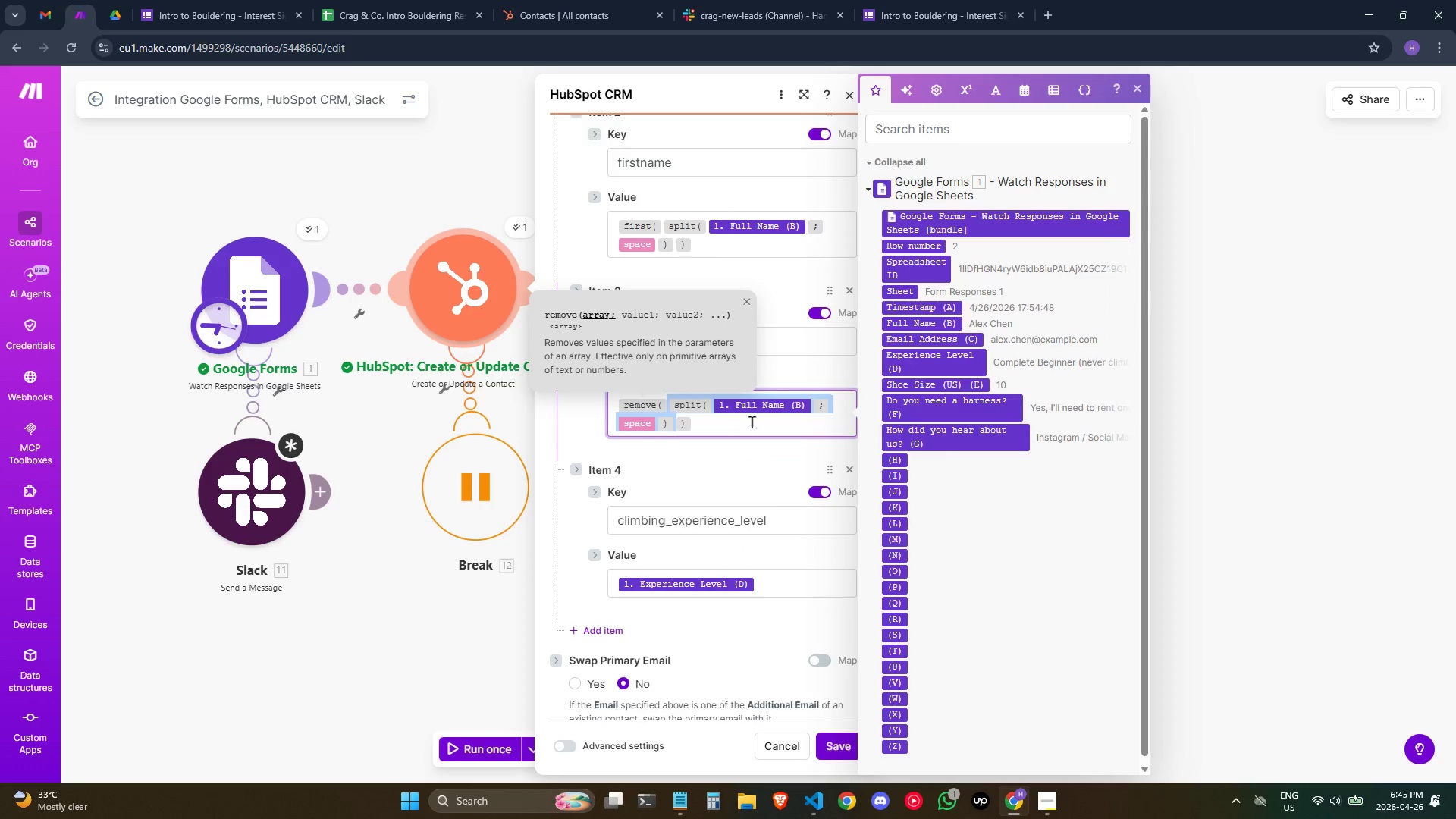 
key(Control+C)
 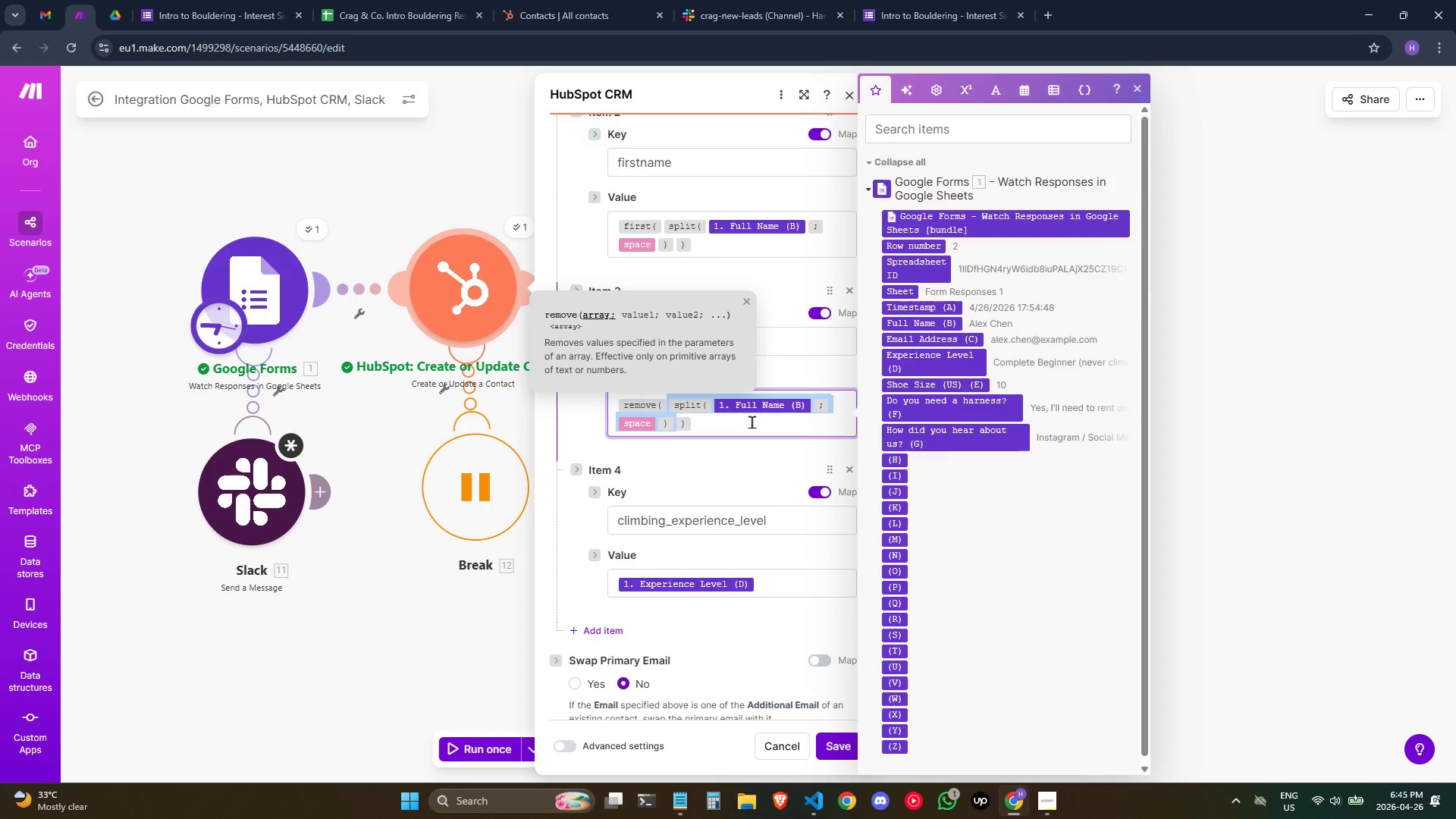 
key(Control+C)
 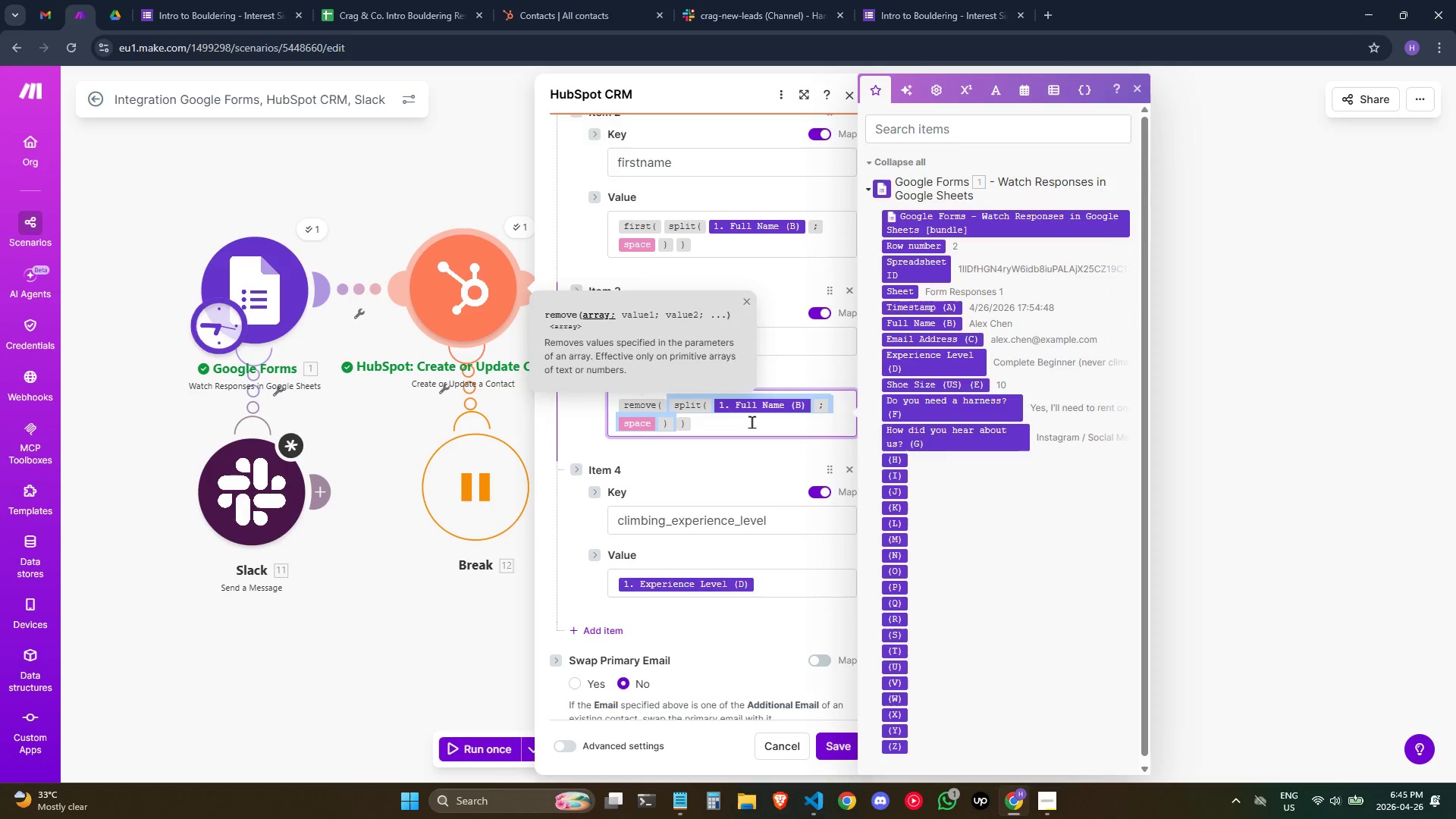 
key(ArrowDown)
 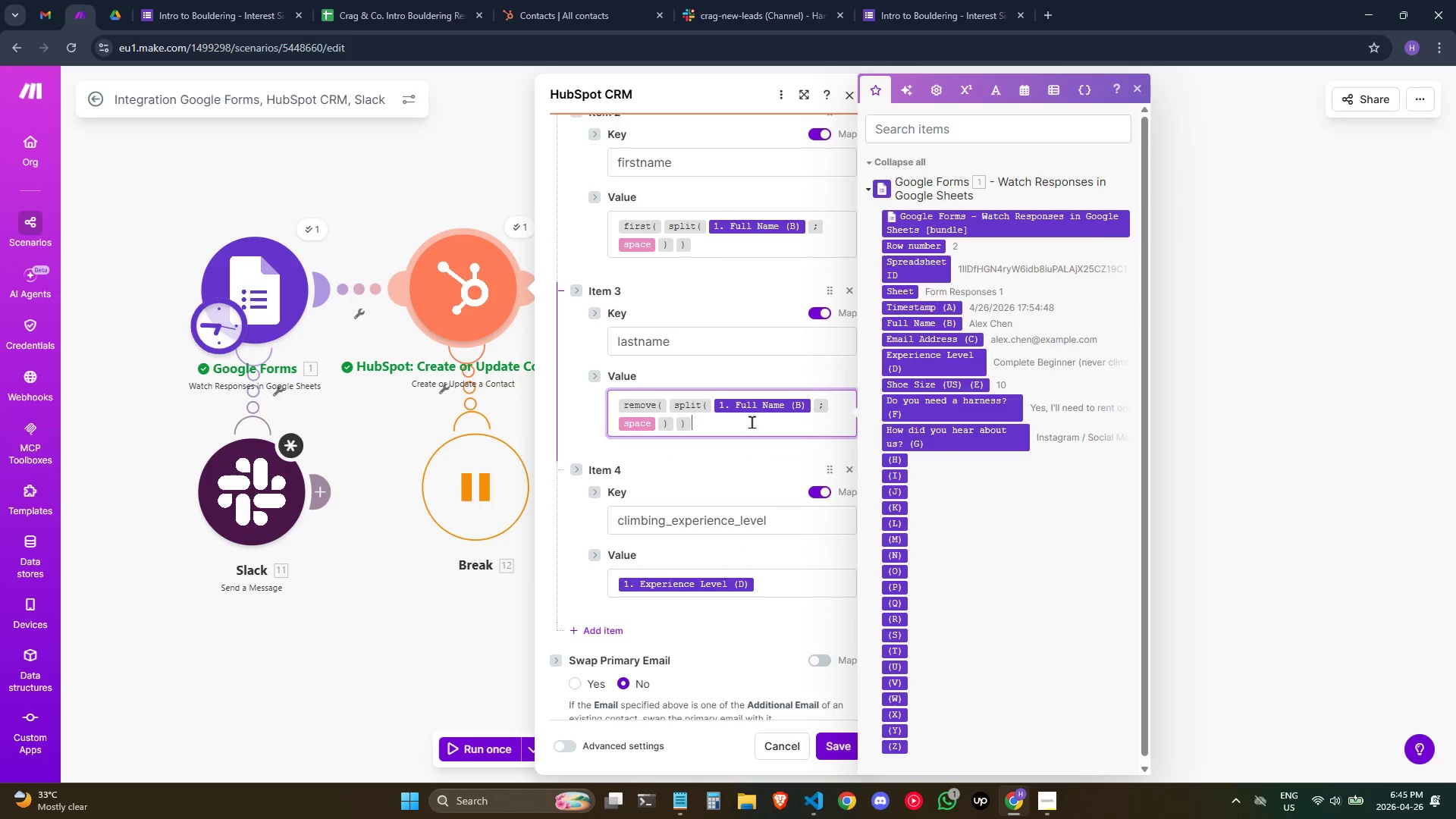 
key(ArrowLeft)
 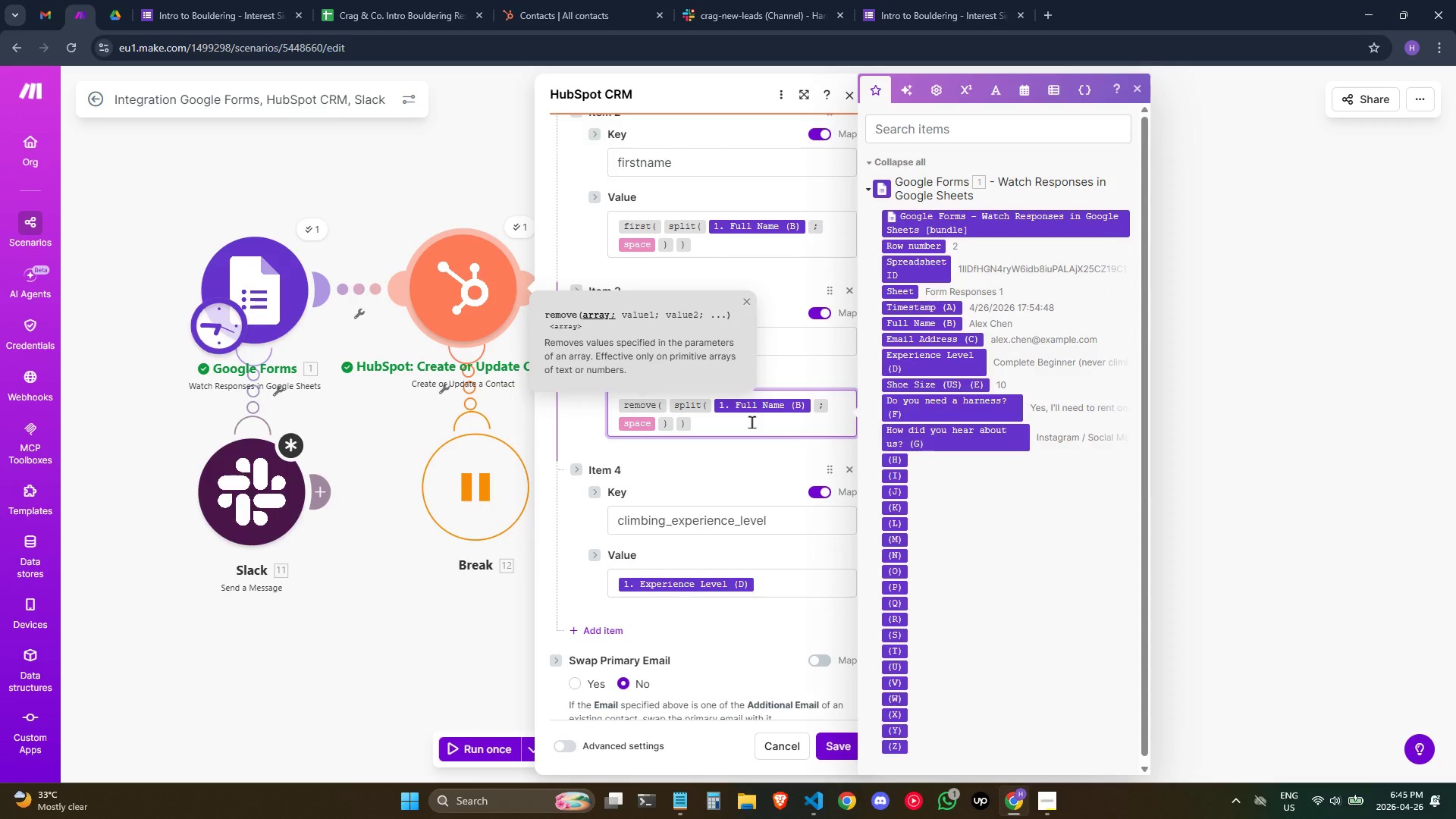 
key(Semicolon)
 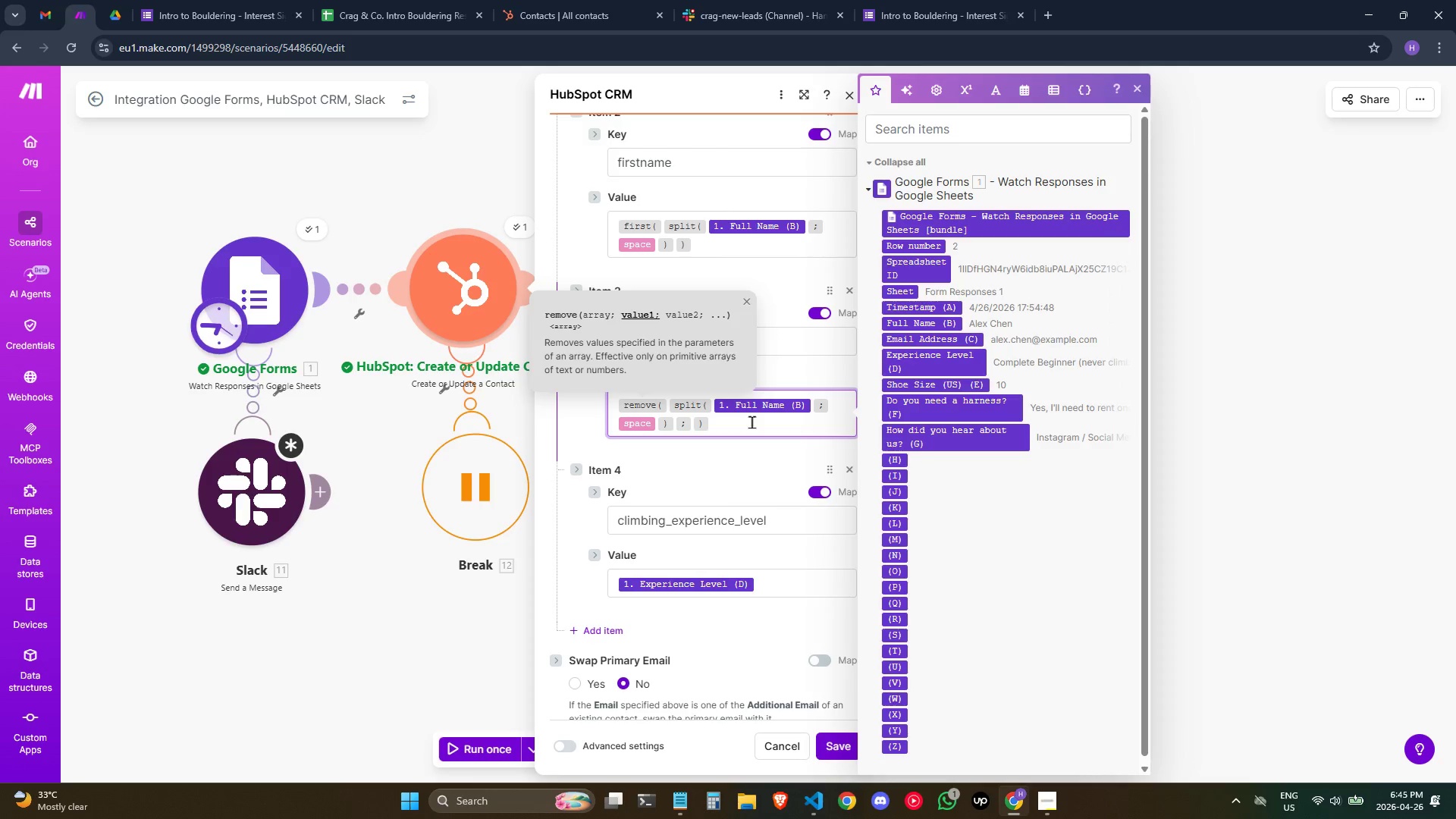 
key(Control+ControlLeft)
 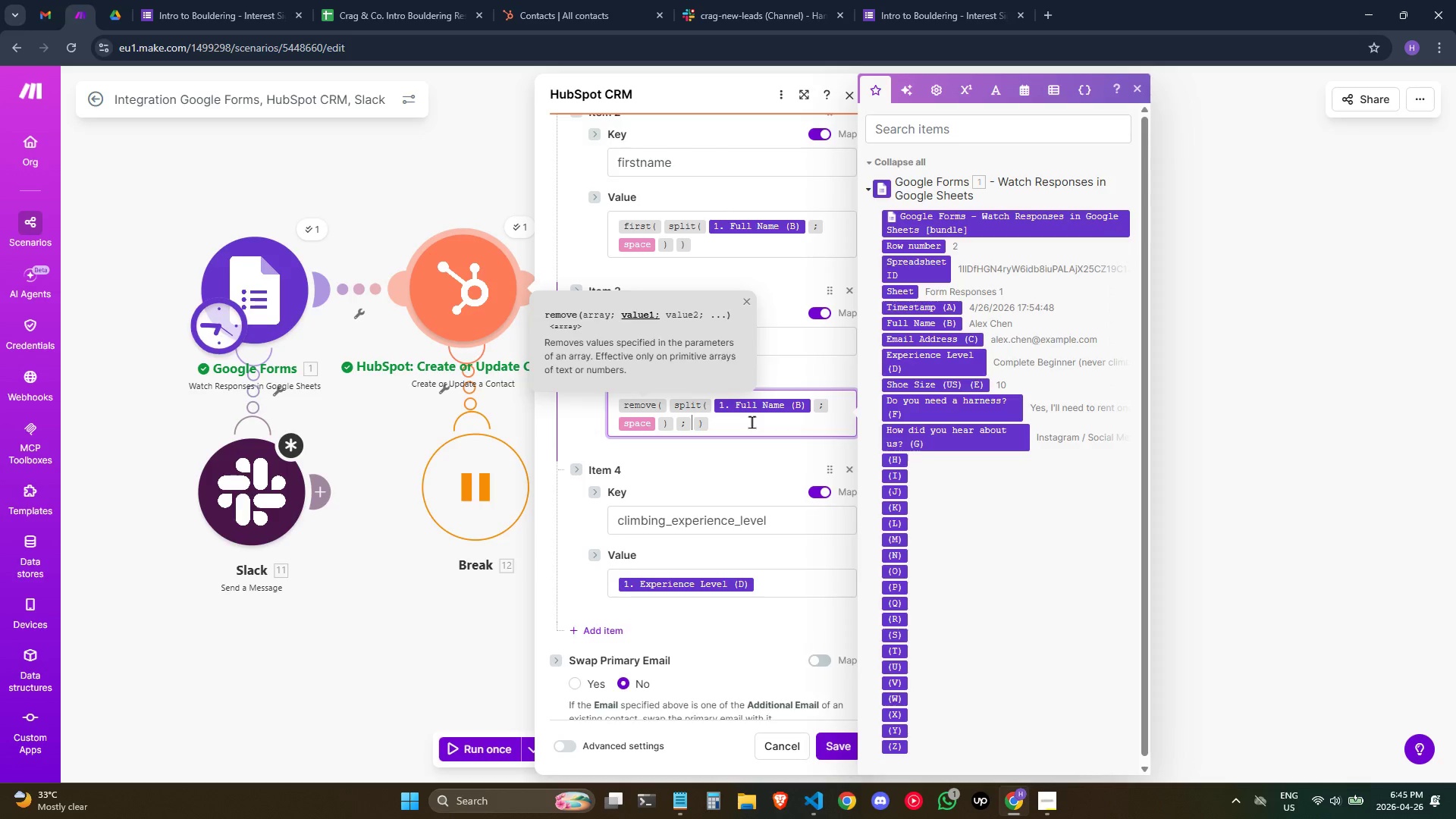 
key(Control+V)
 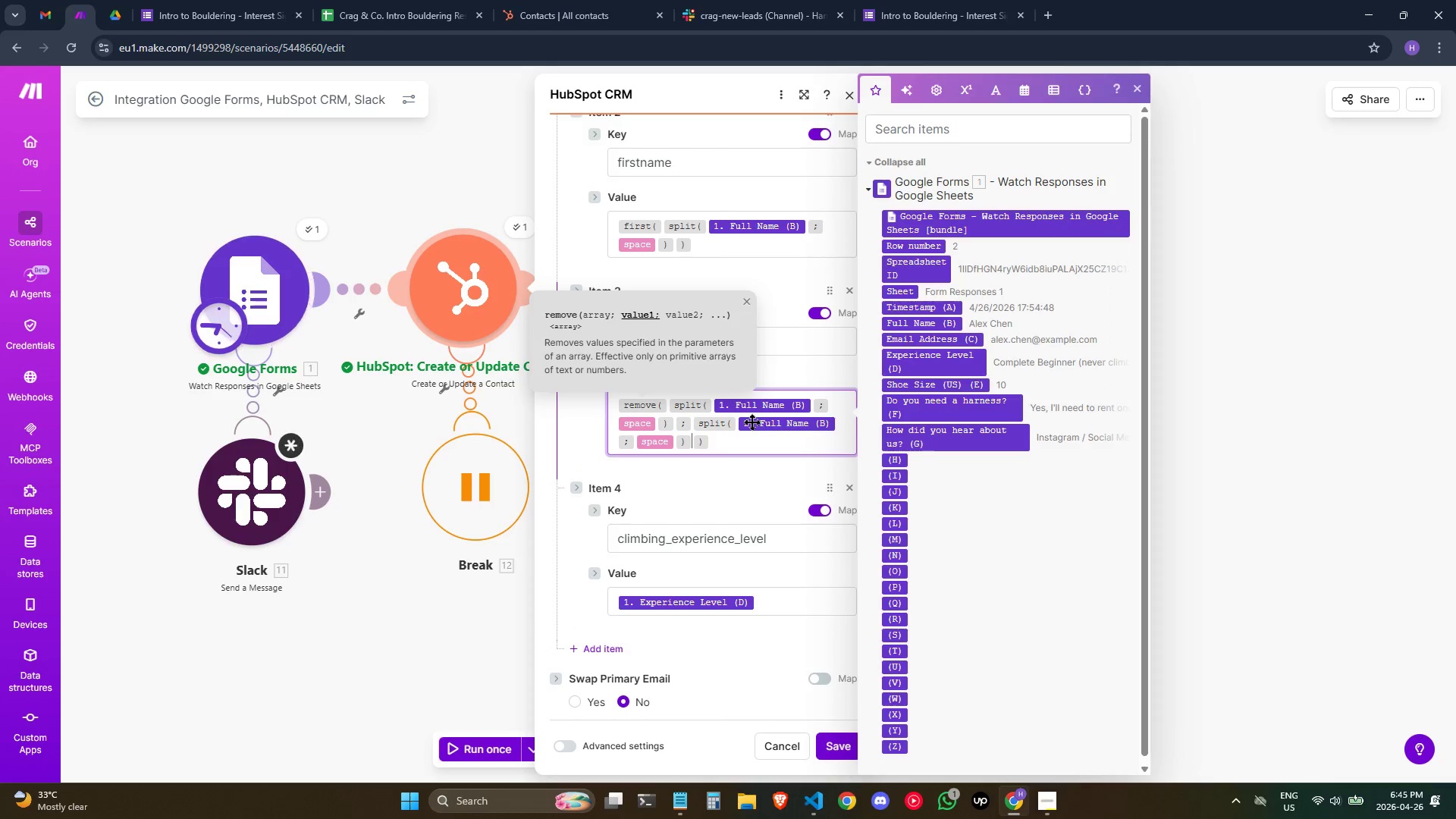 
key(ArrowUp)
 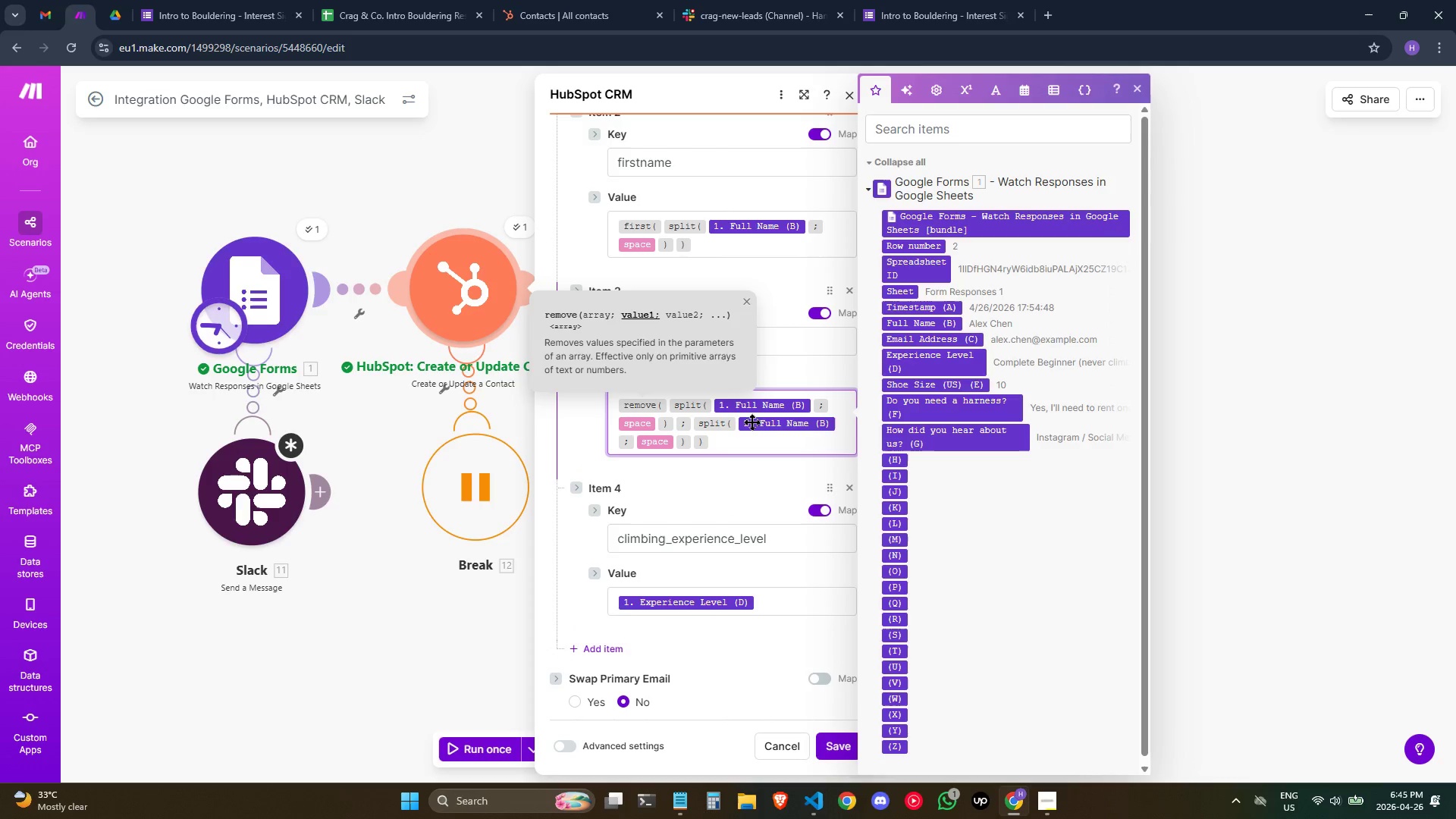 
key(Slash)
 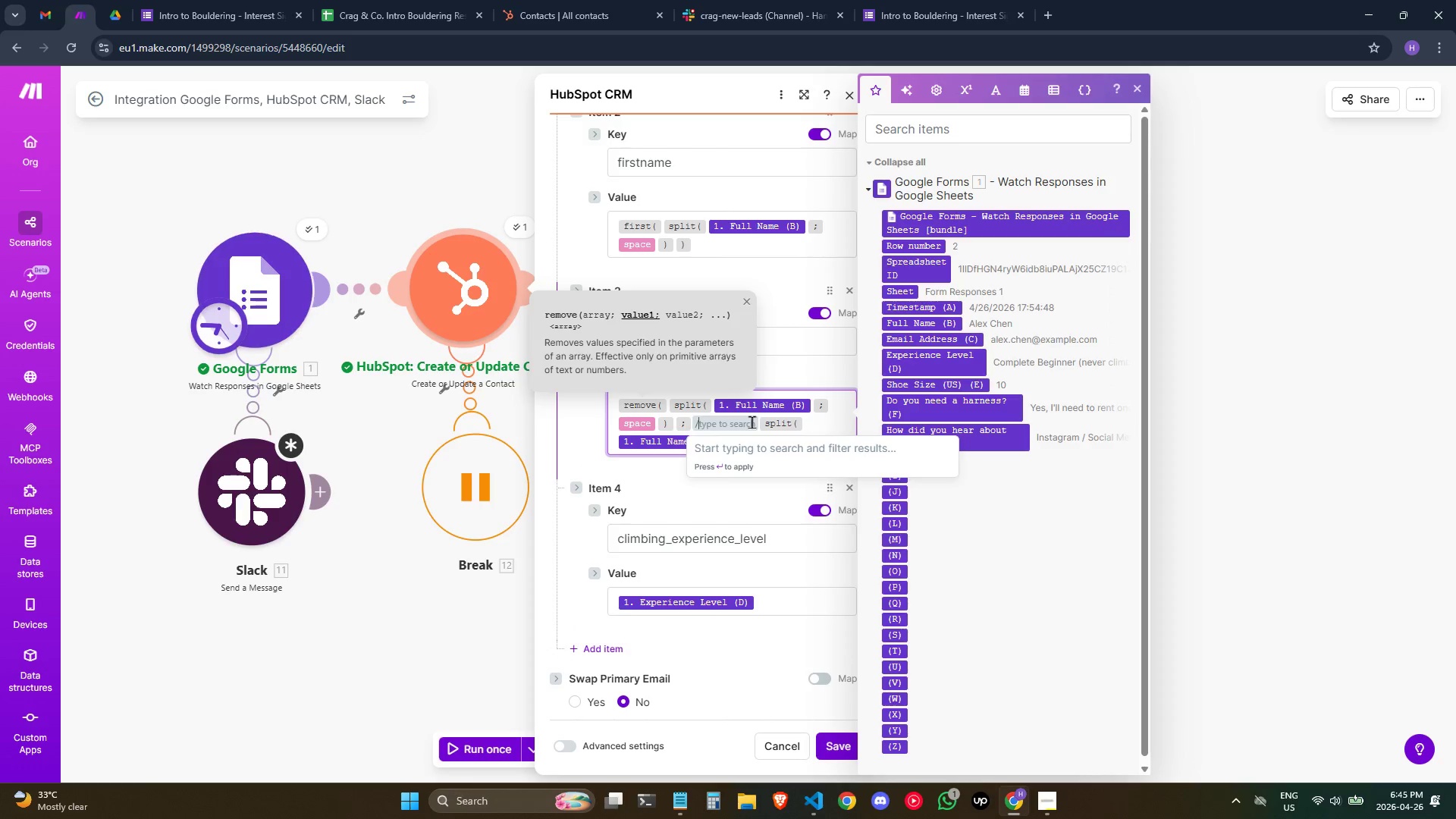 
key(F)
 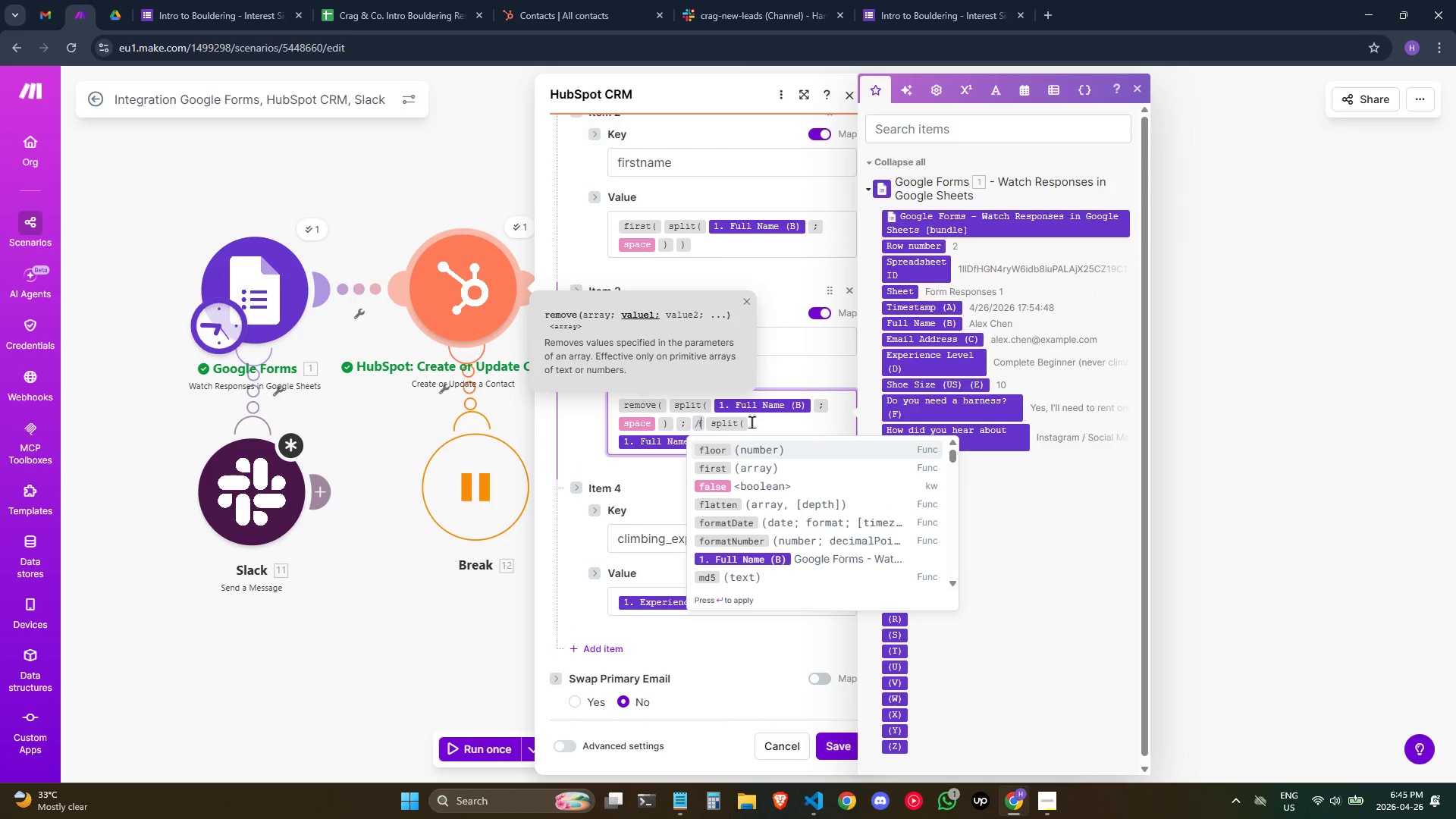 
hold_key(key=ControlLeft, duration=0.38)
 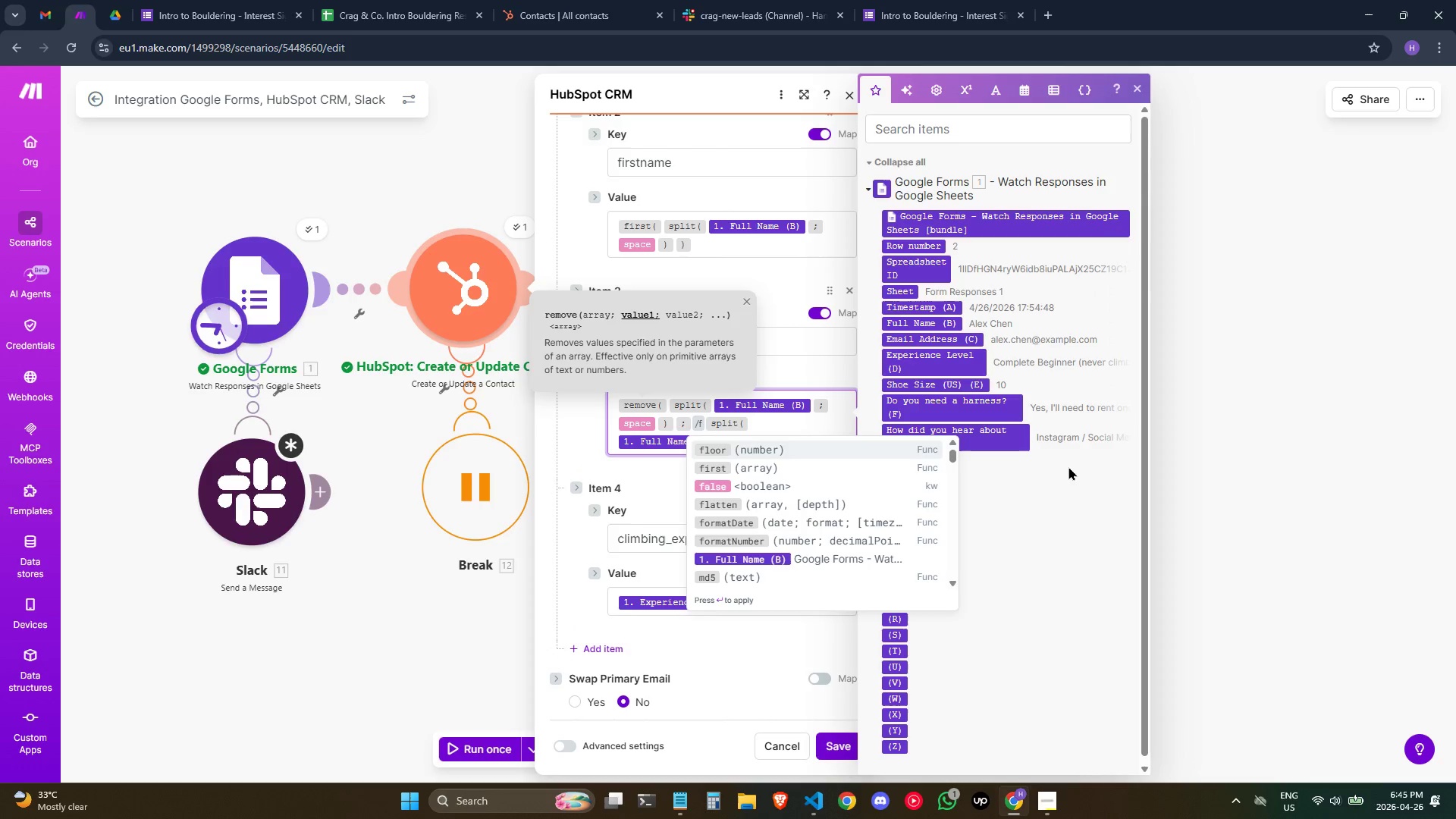 
key(Backspace)
 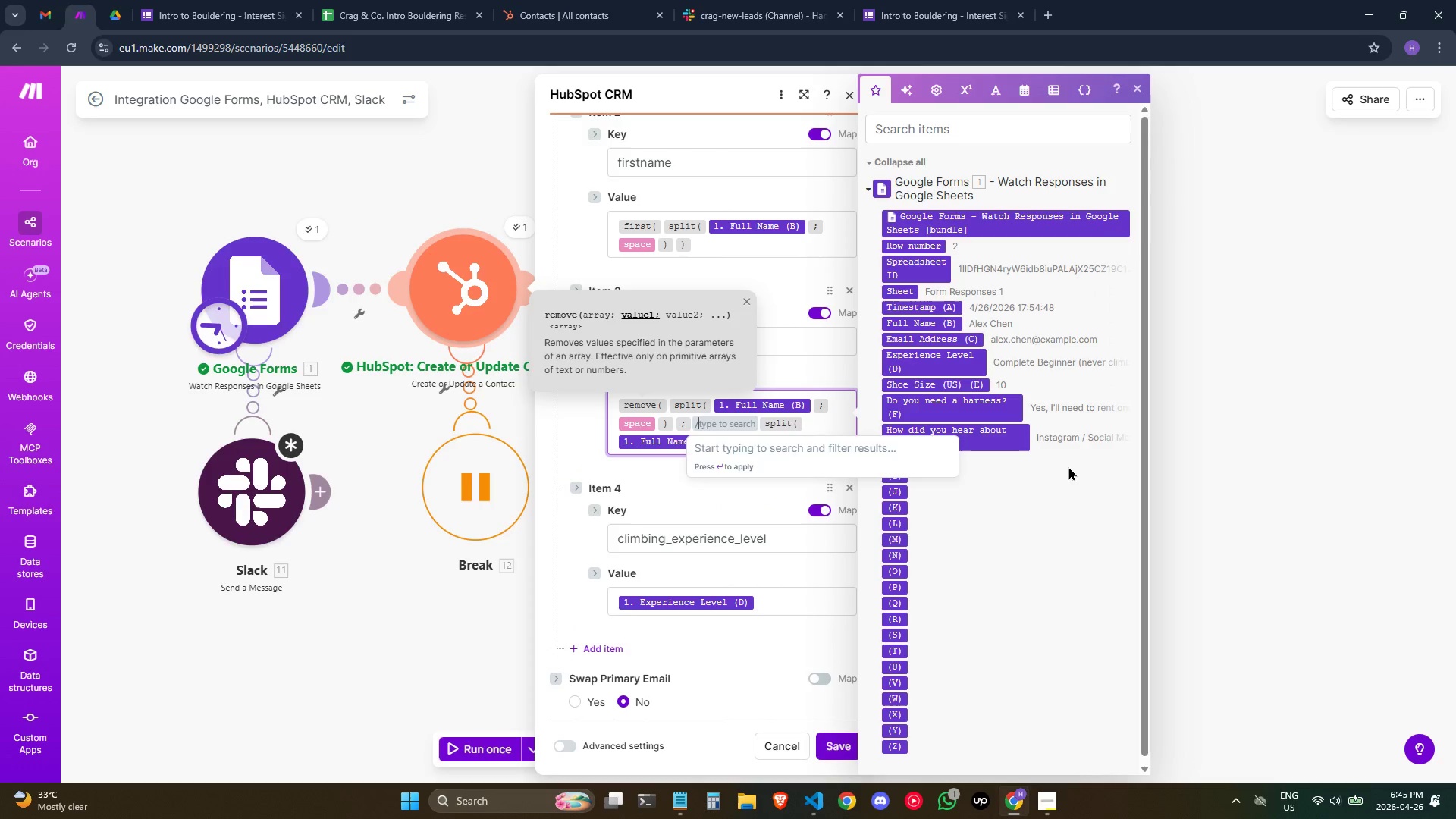 
key(Backspace)
 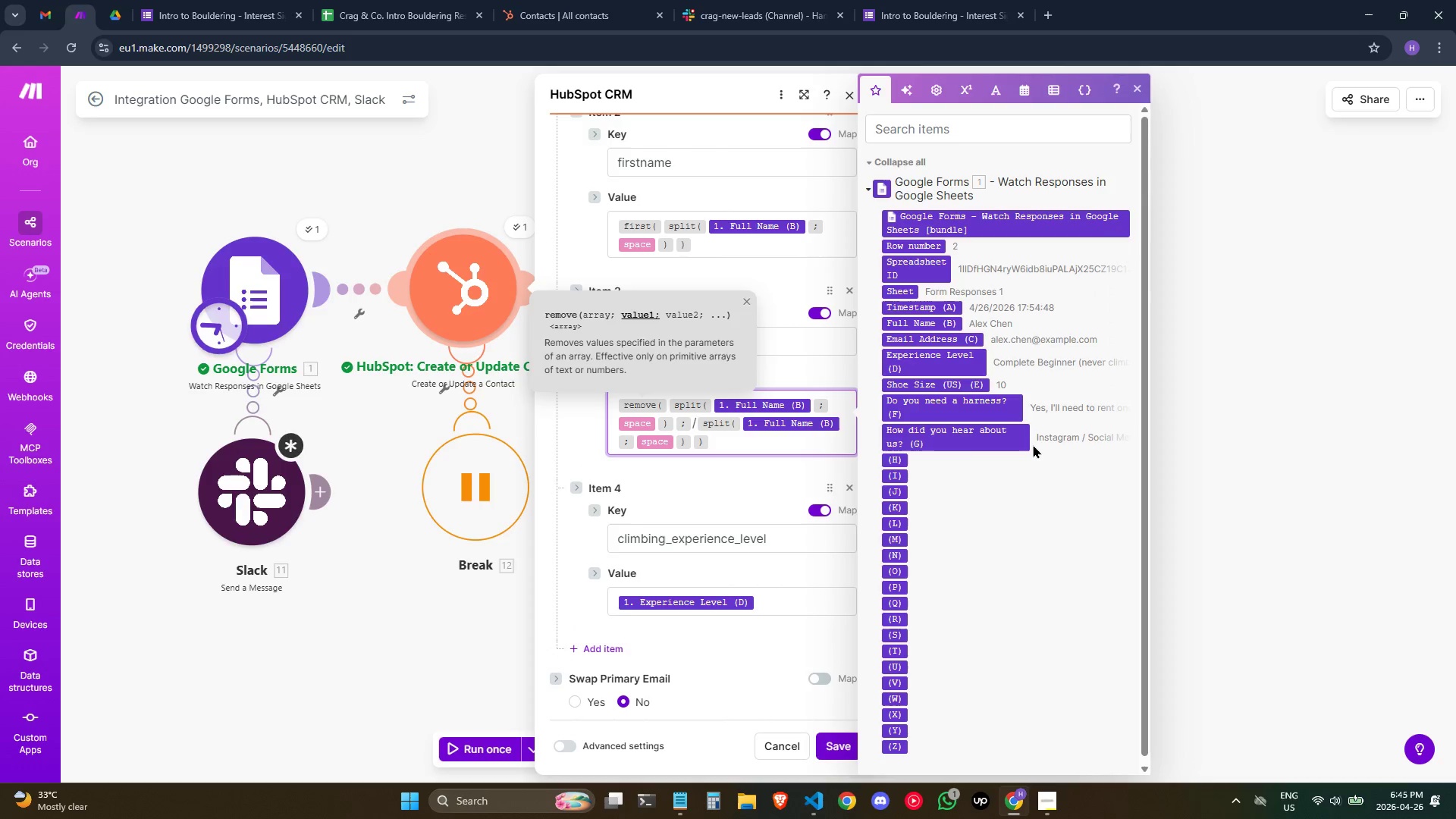 
key(Backspace)
 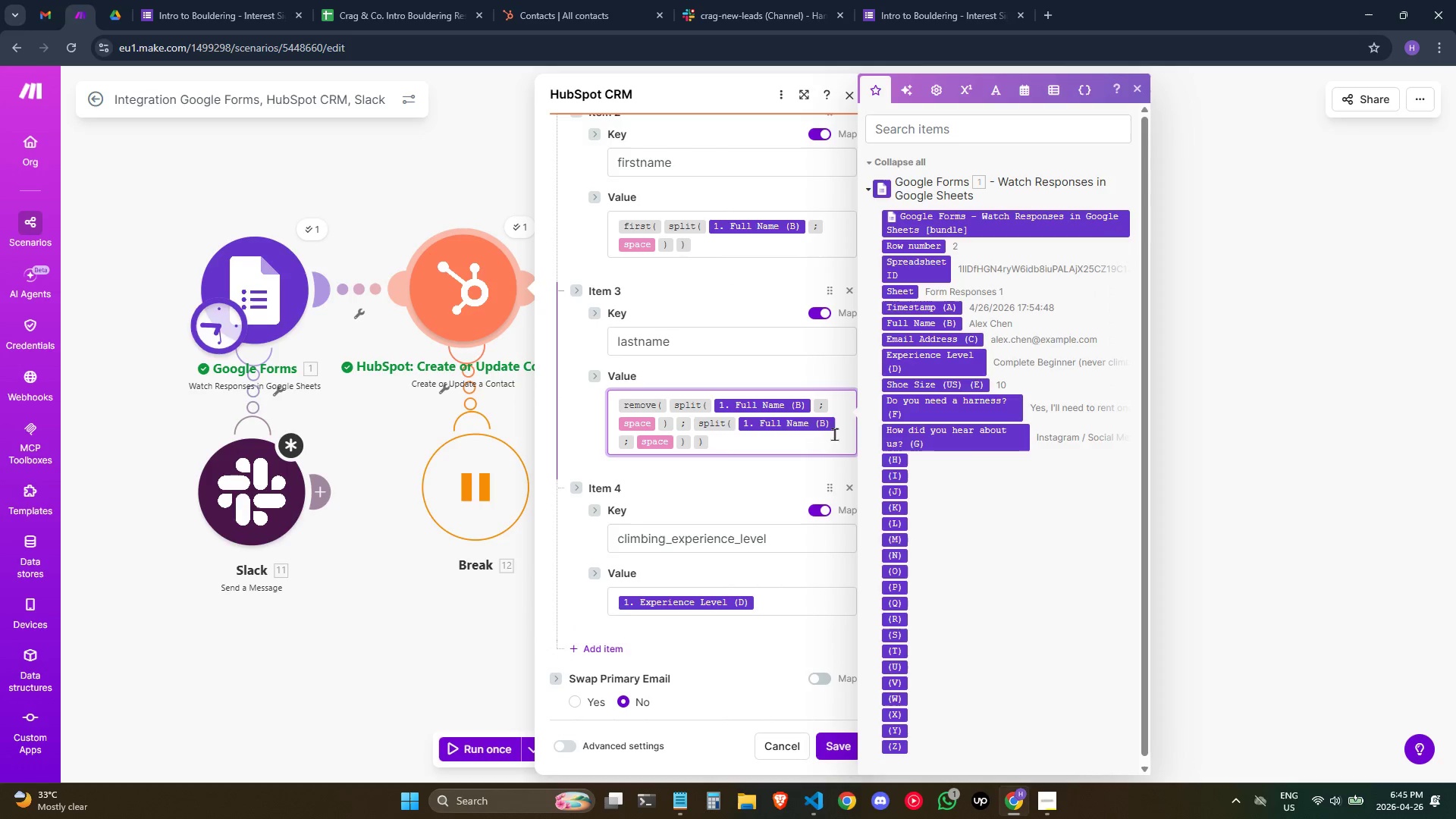 
left_click([751, 440])
 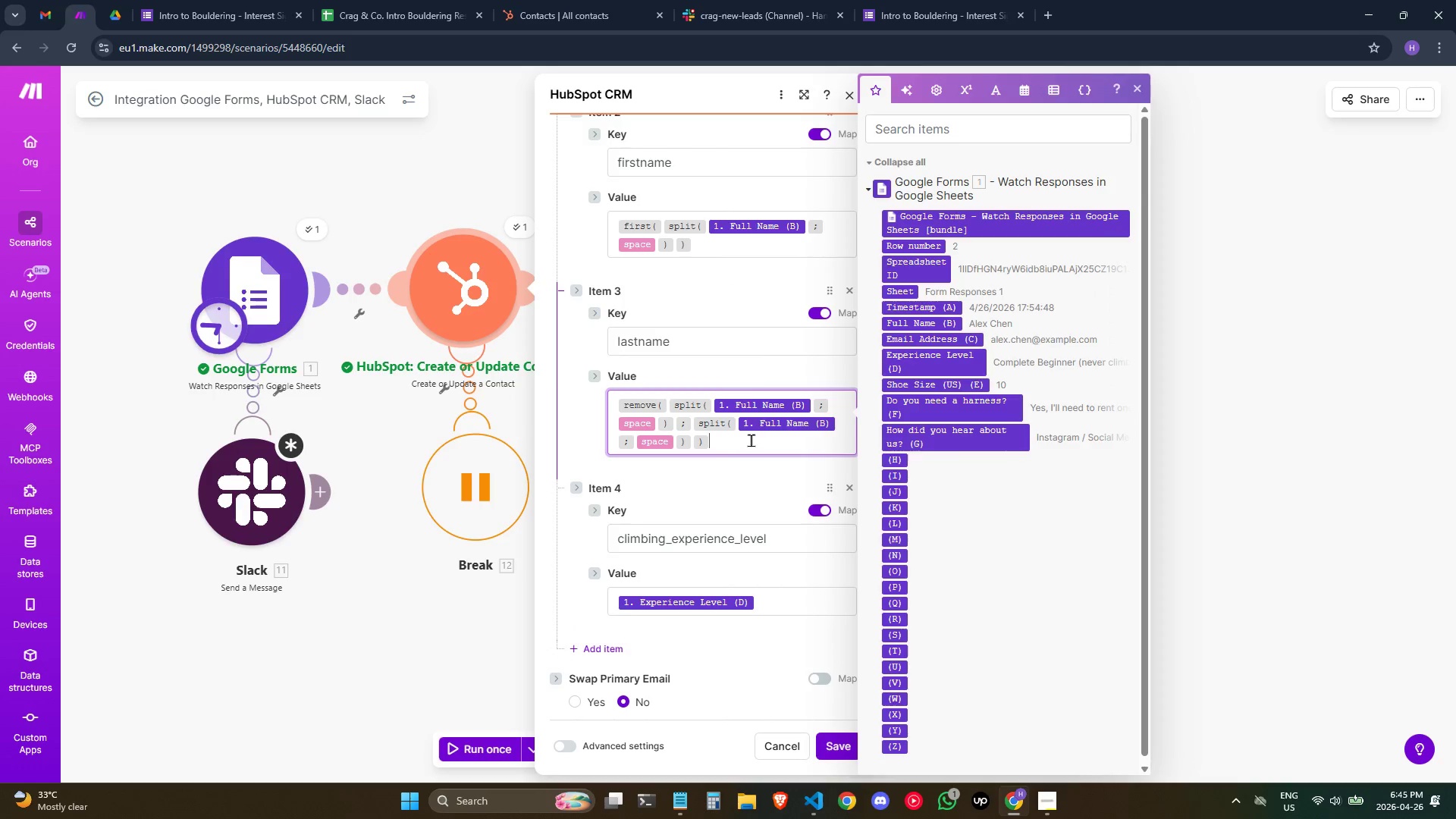 
key(ArrowLeft)
 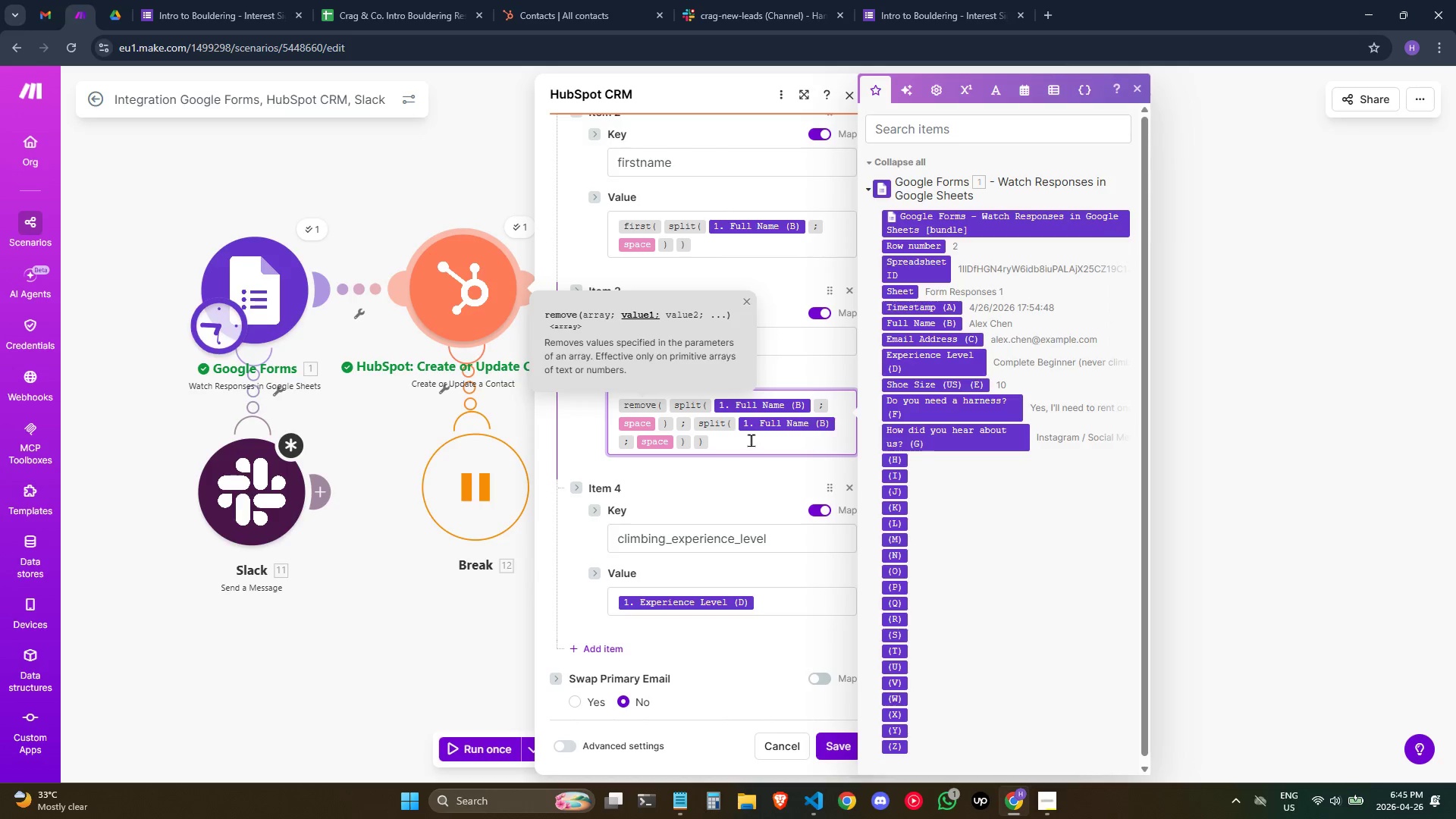 
key(Backspace)
 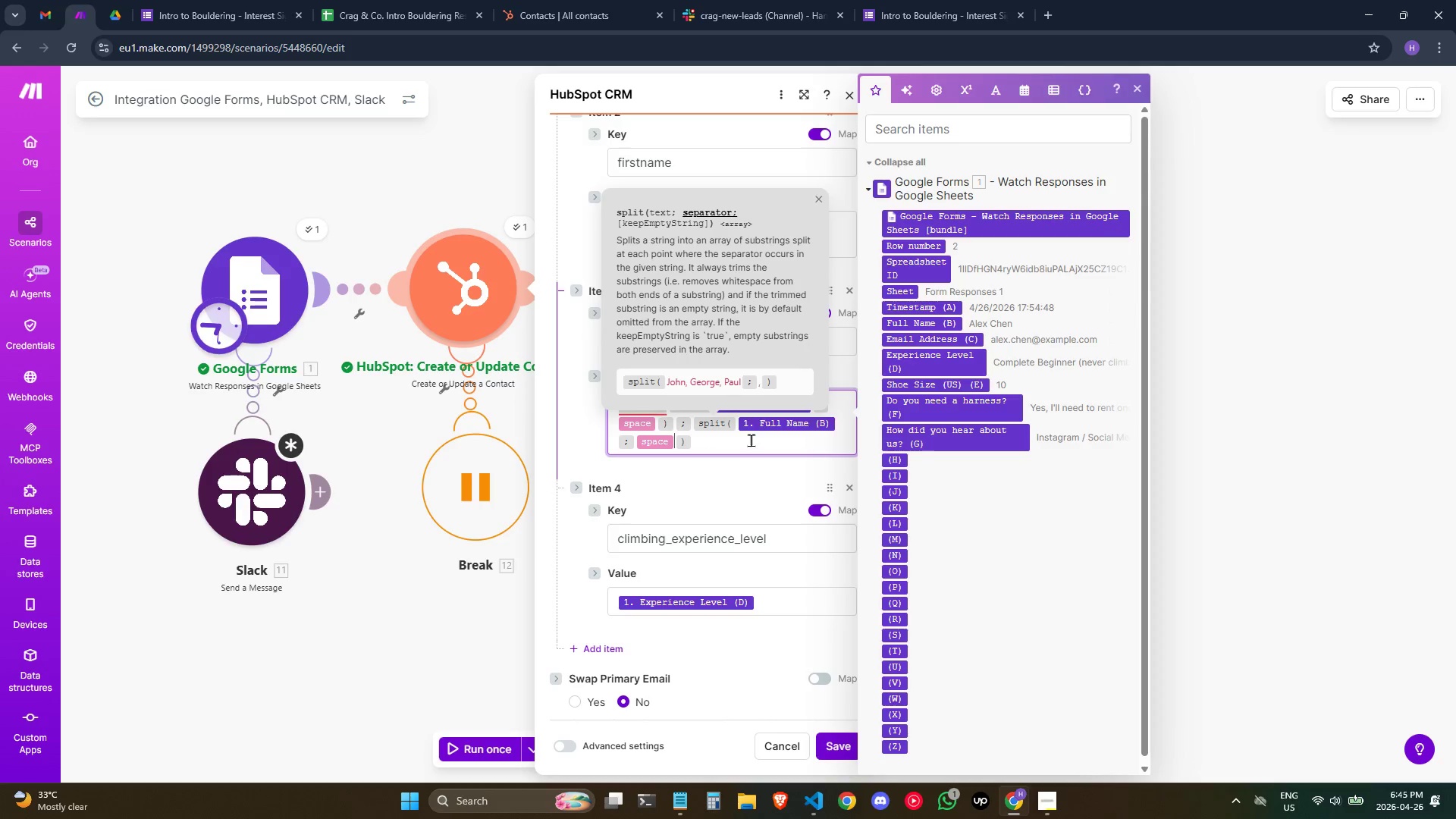 
key(Backspace)
 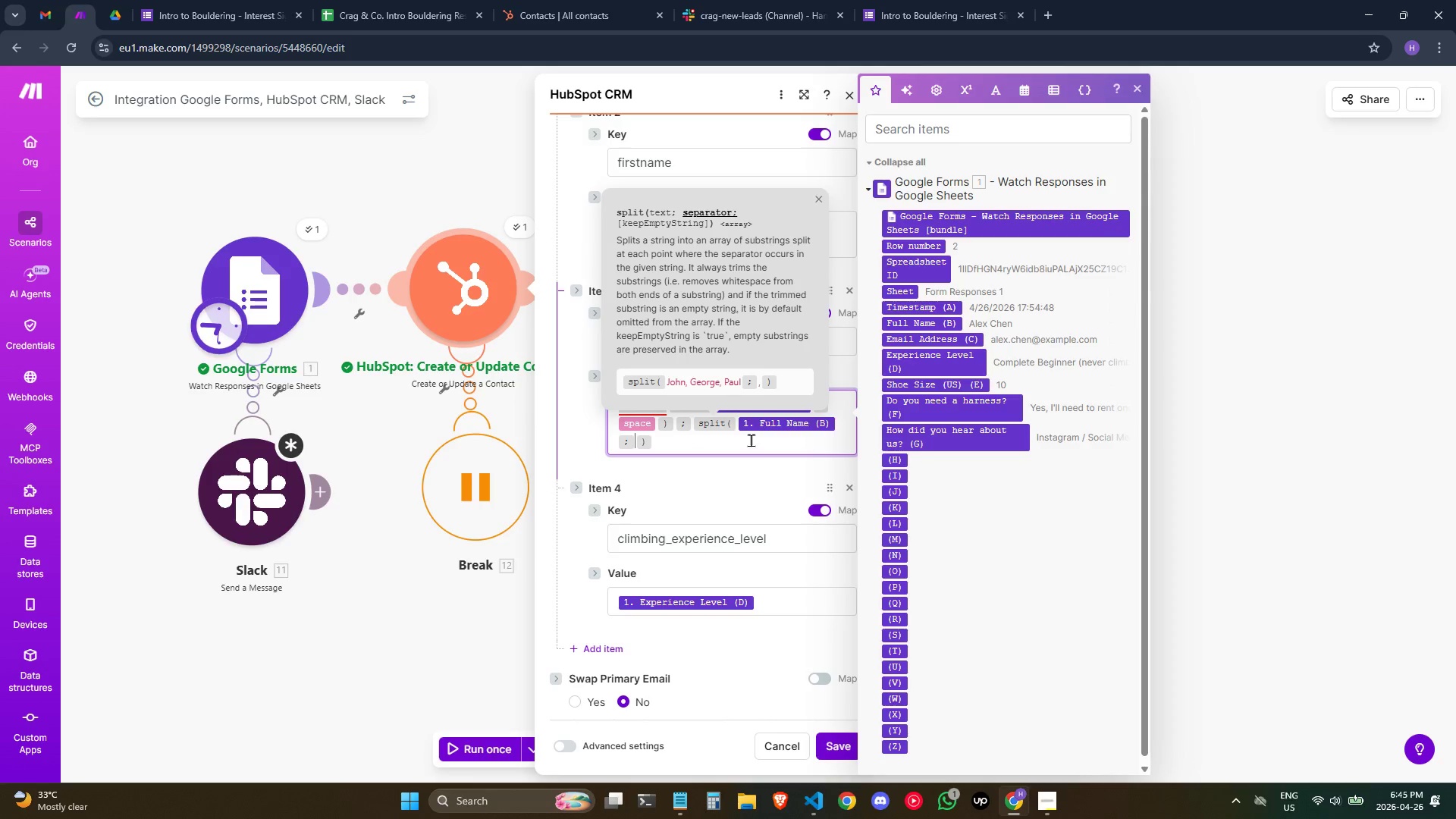 
key(Backspace)
 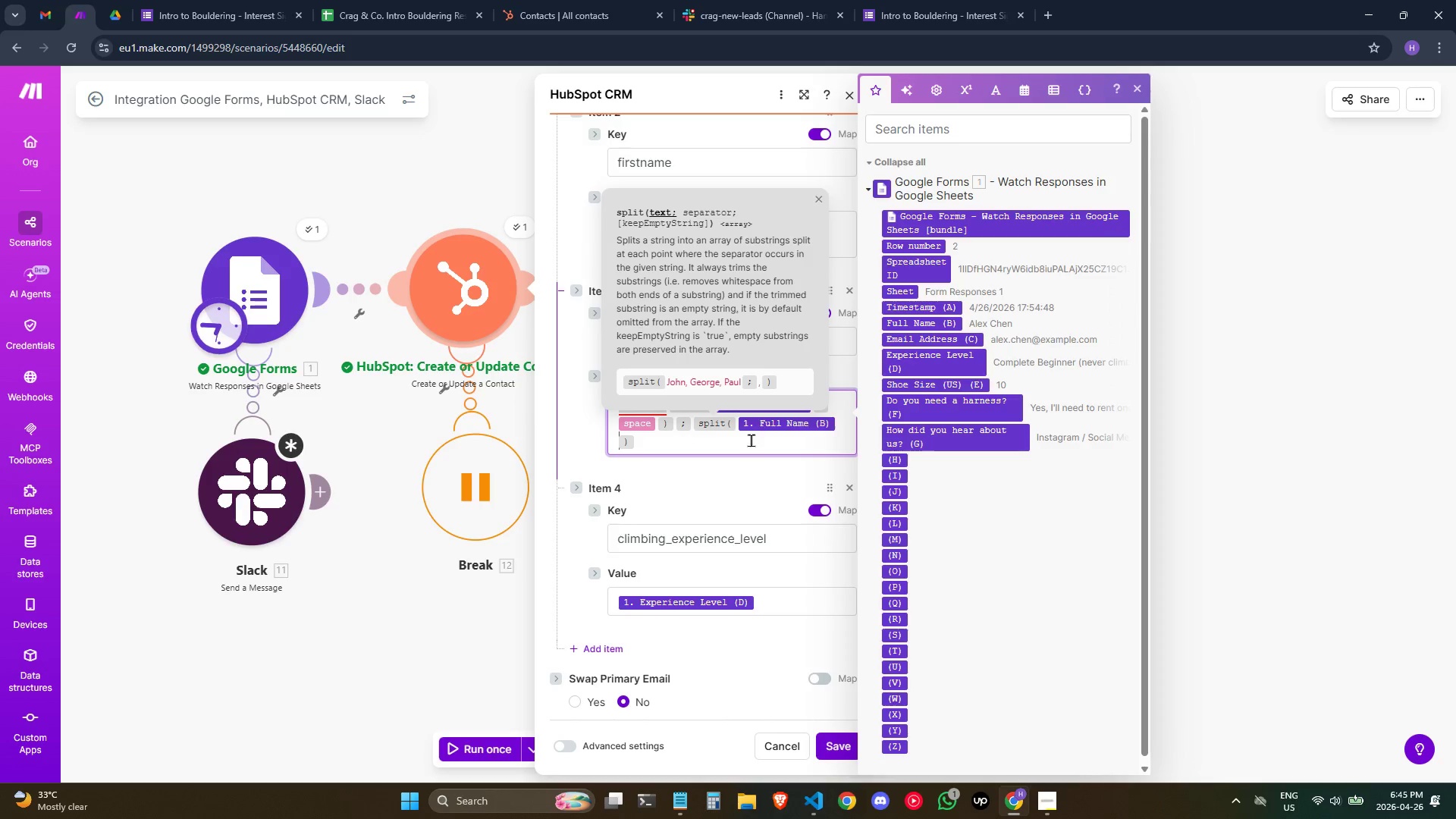 
key(Backspace)
 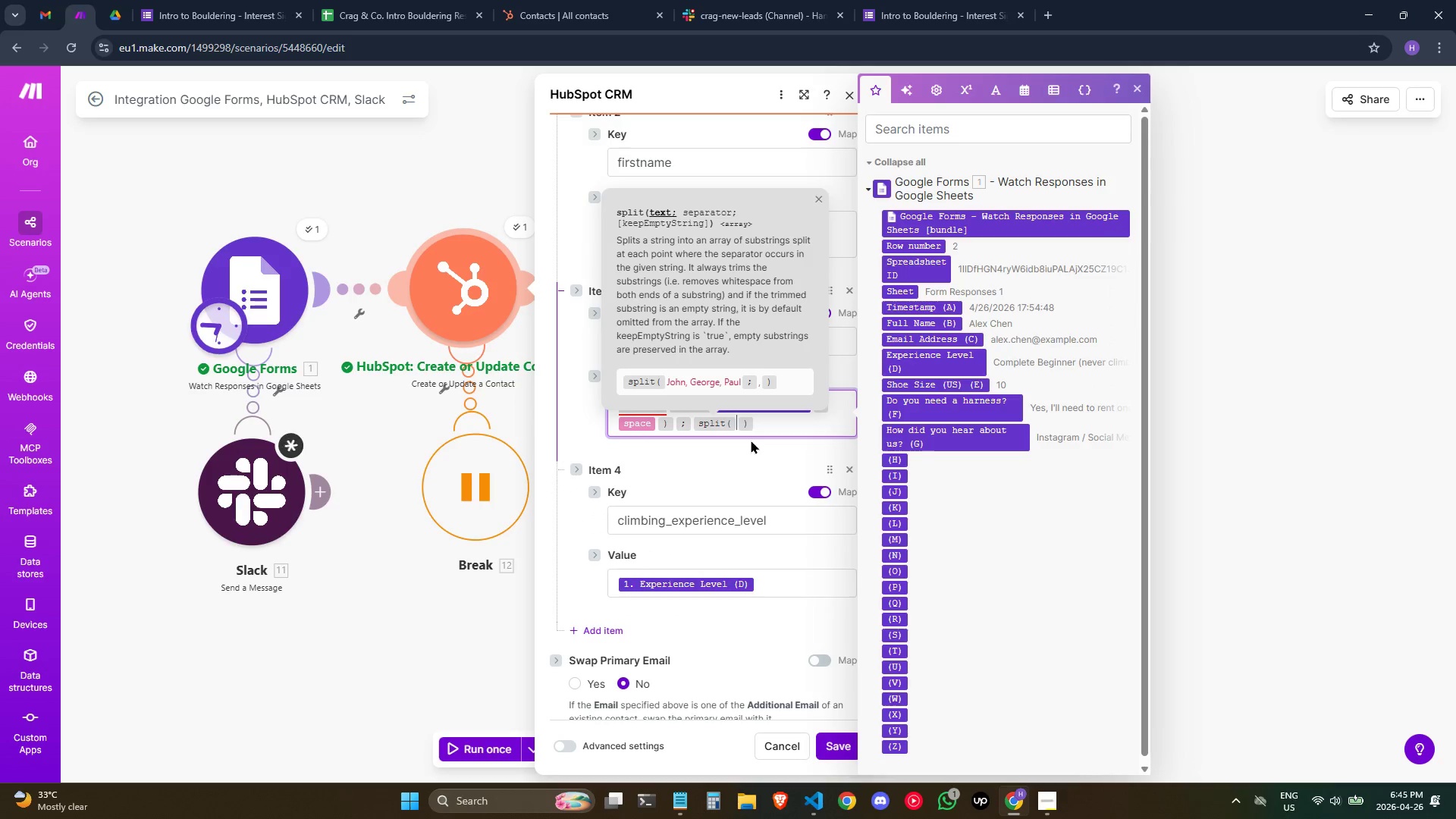 
key(Backspace)
 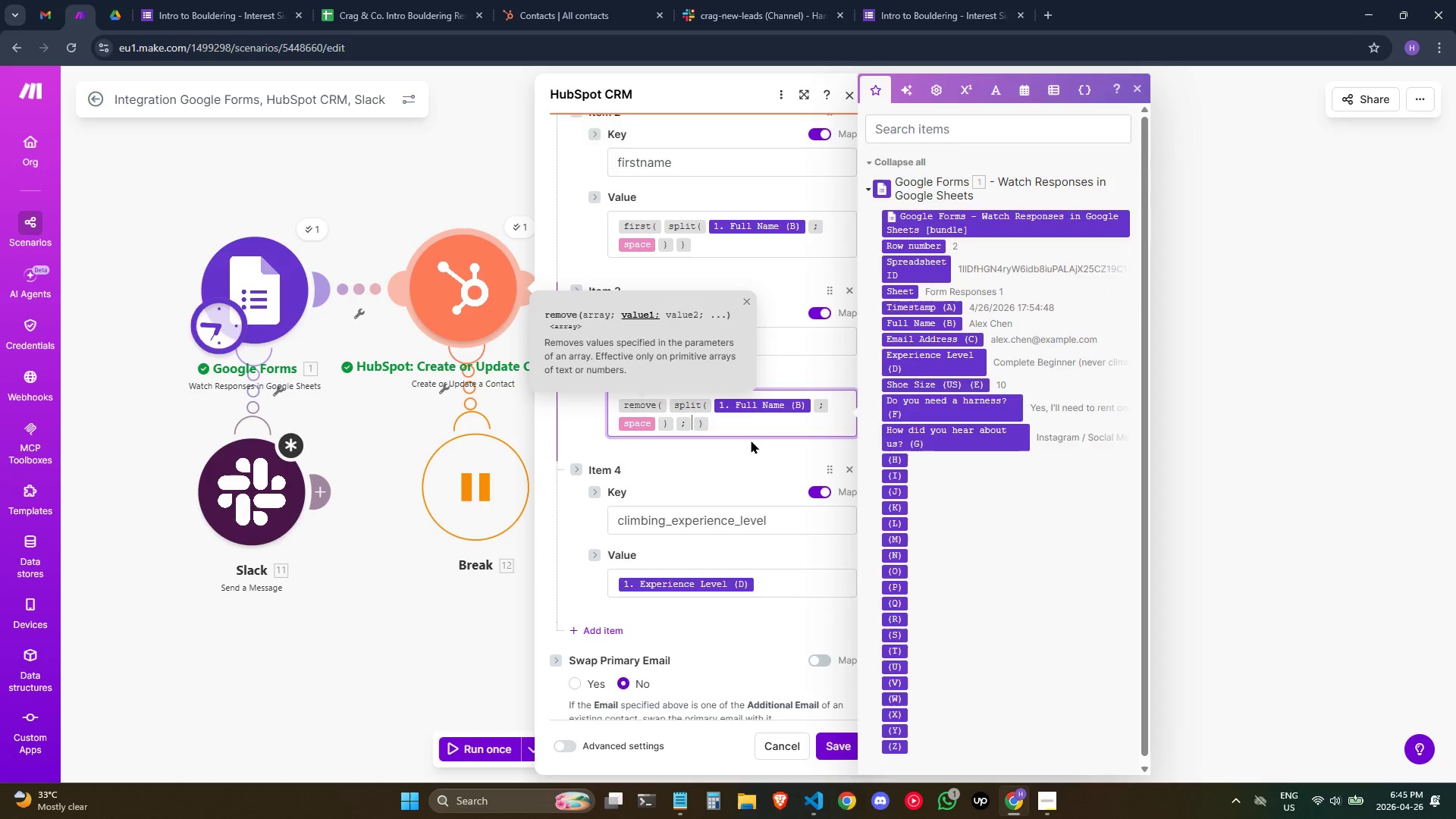 
type(/first)
 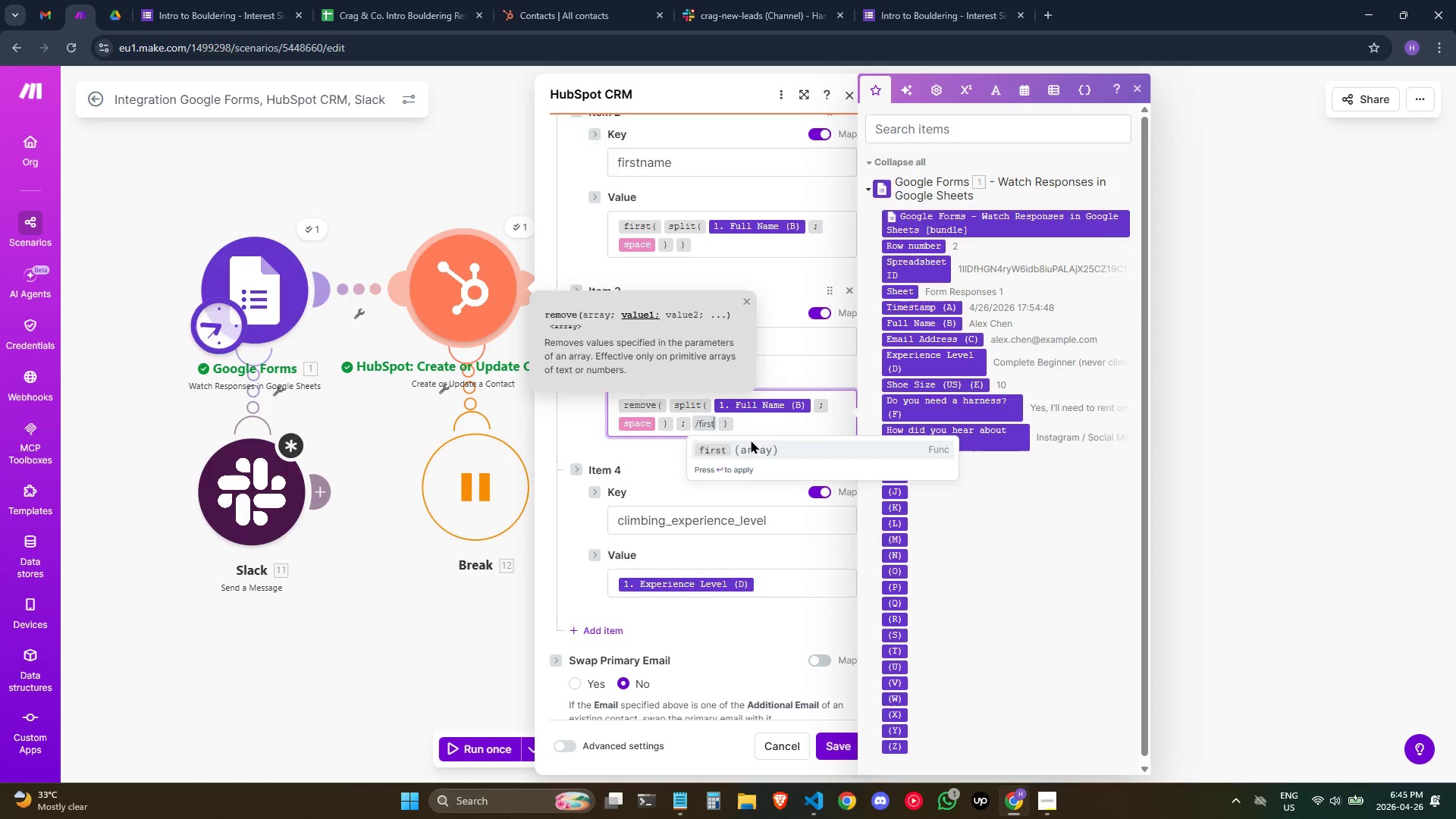 
key(Enter)
 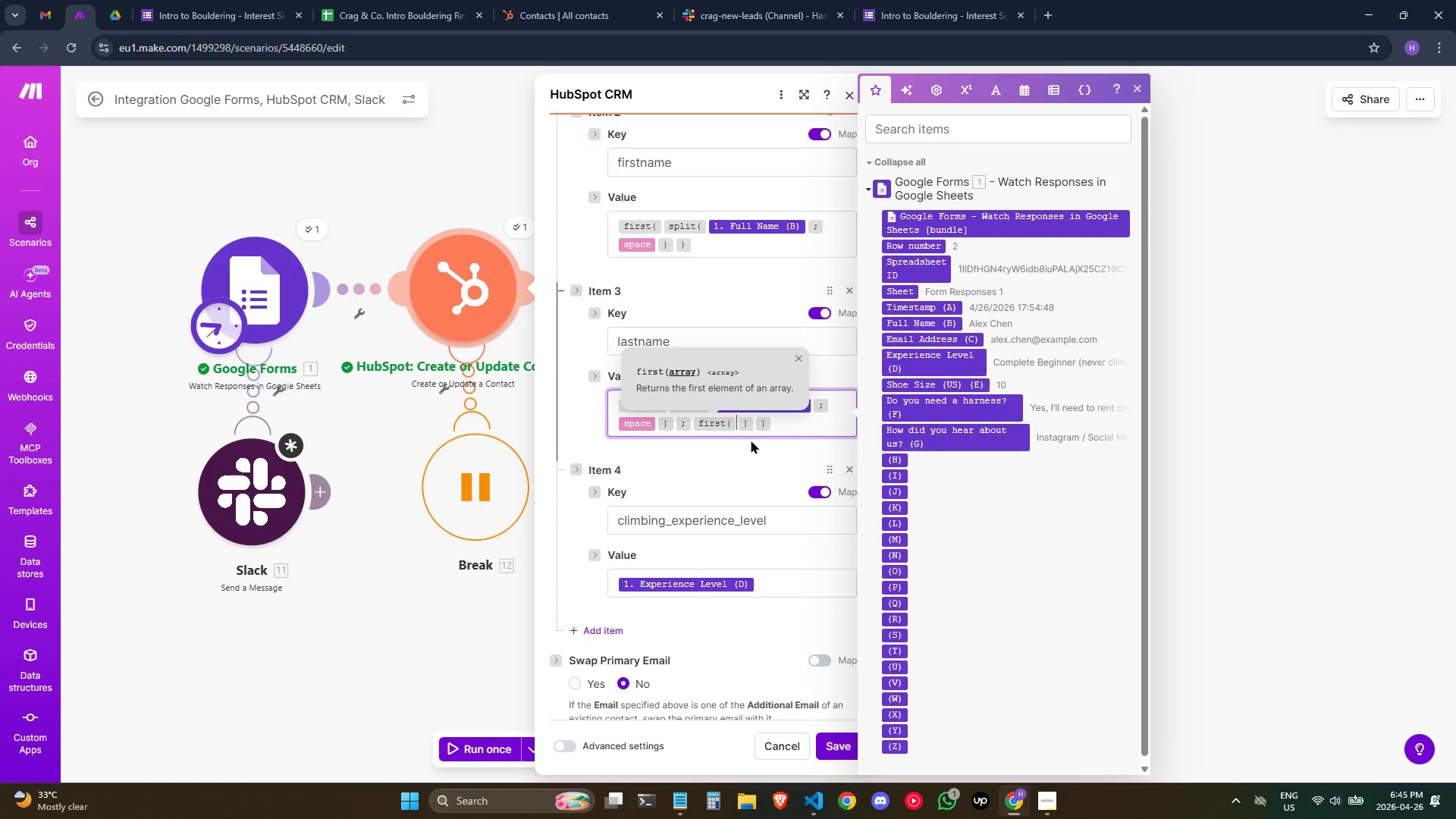 
key(Control+V)
 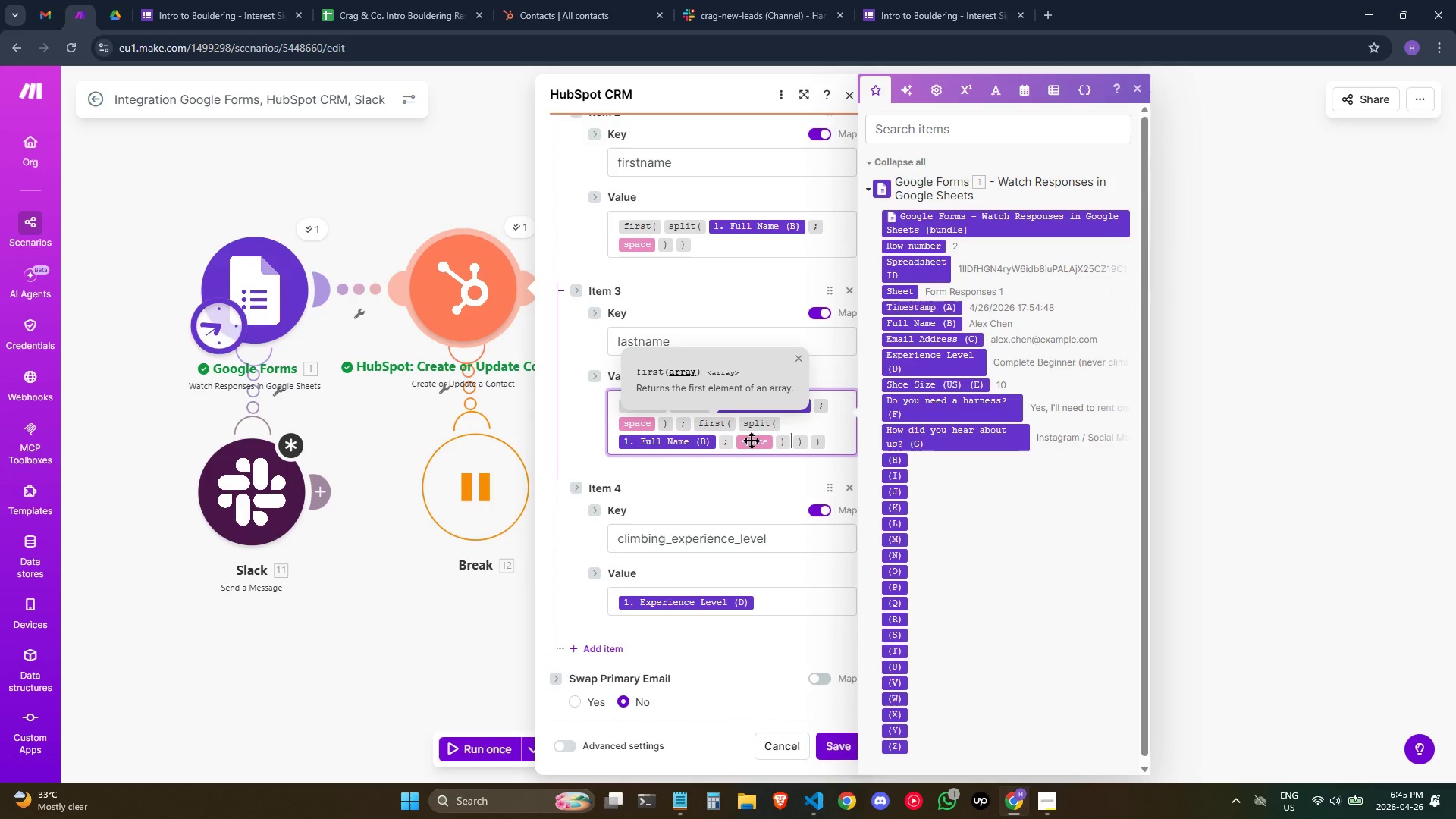 
key(ArrowRight)
 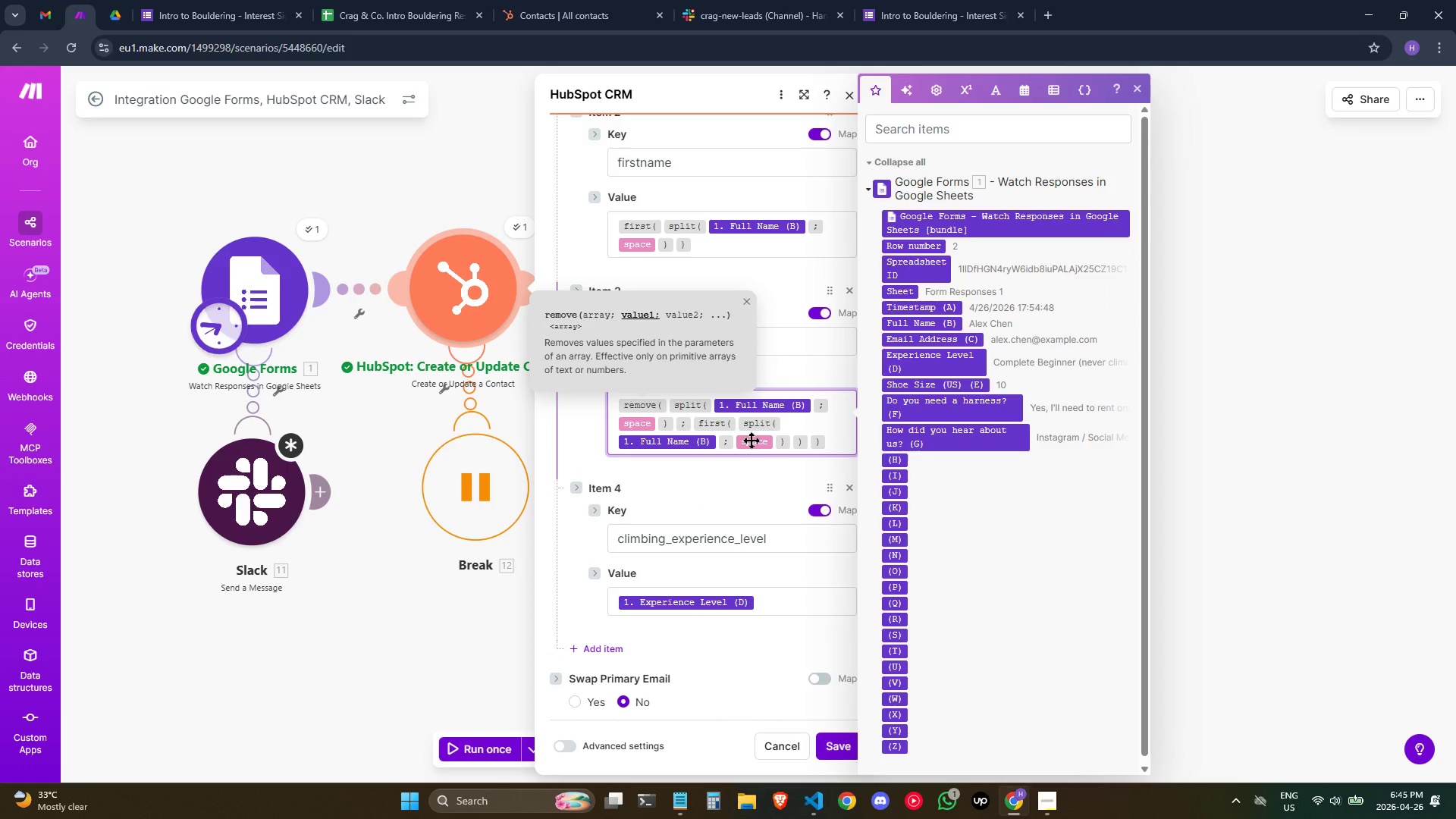 
key(ArrowLeft)
 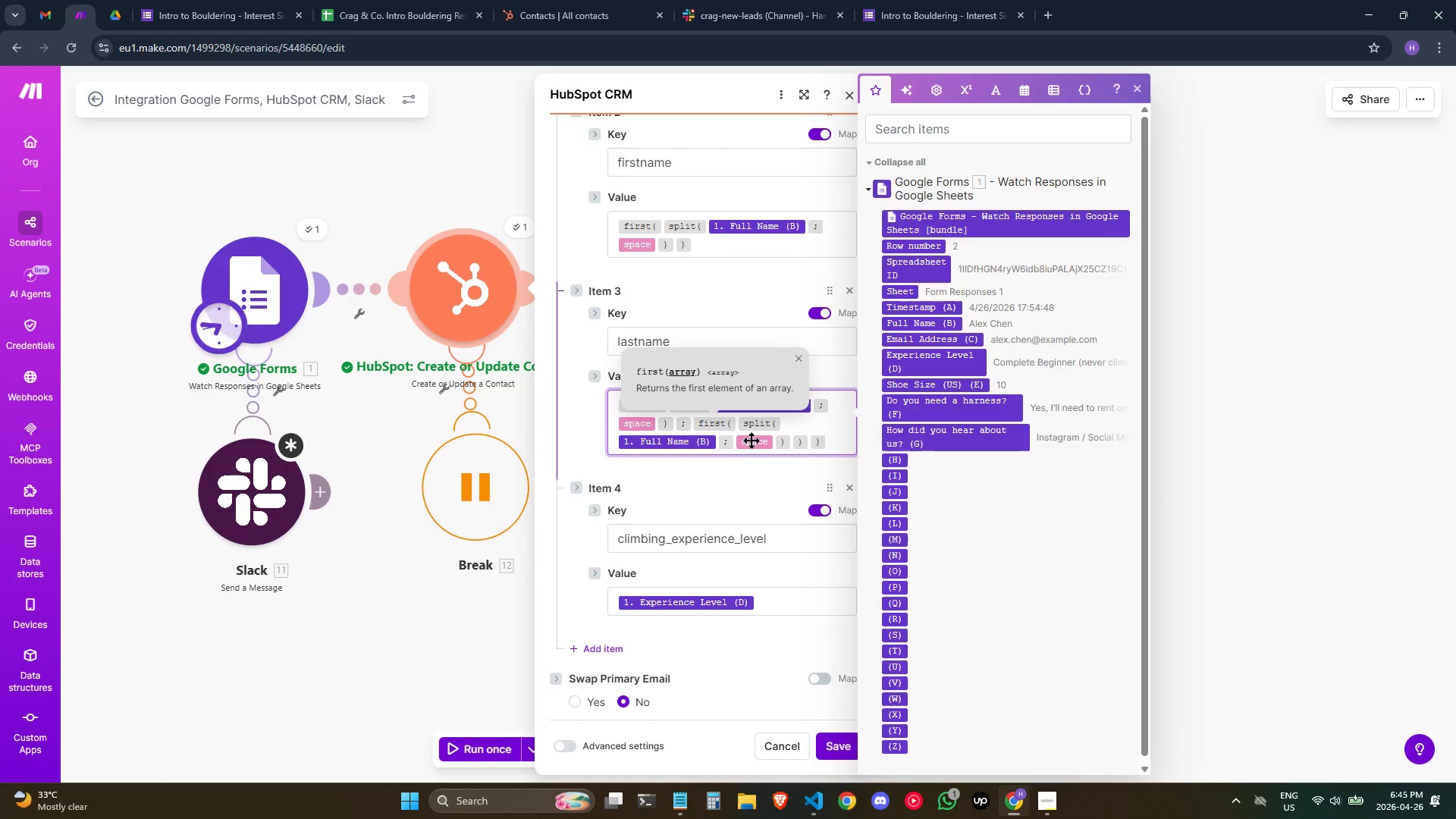 
mouse_move([752, 421])
 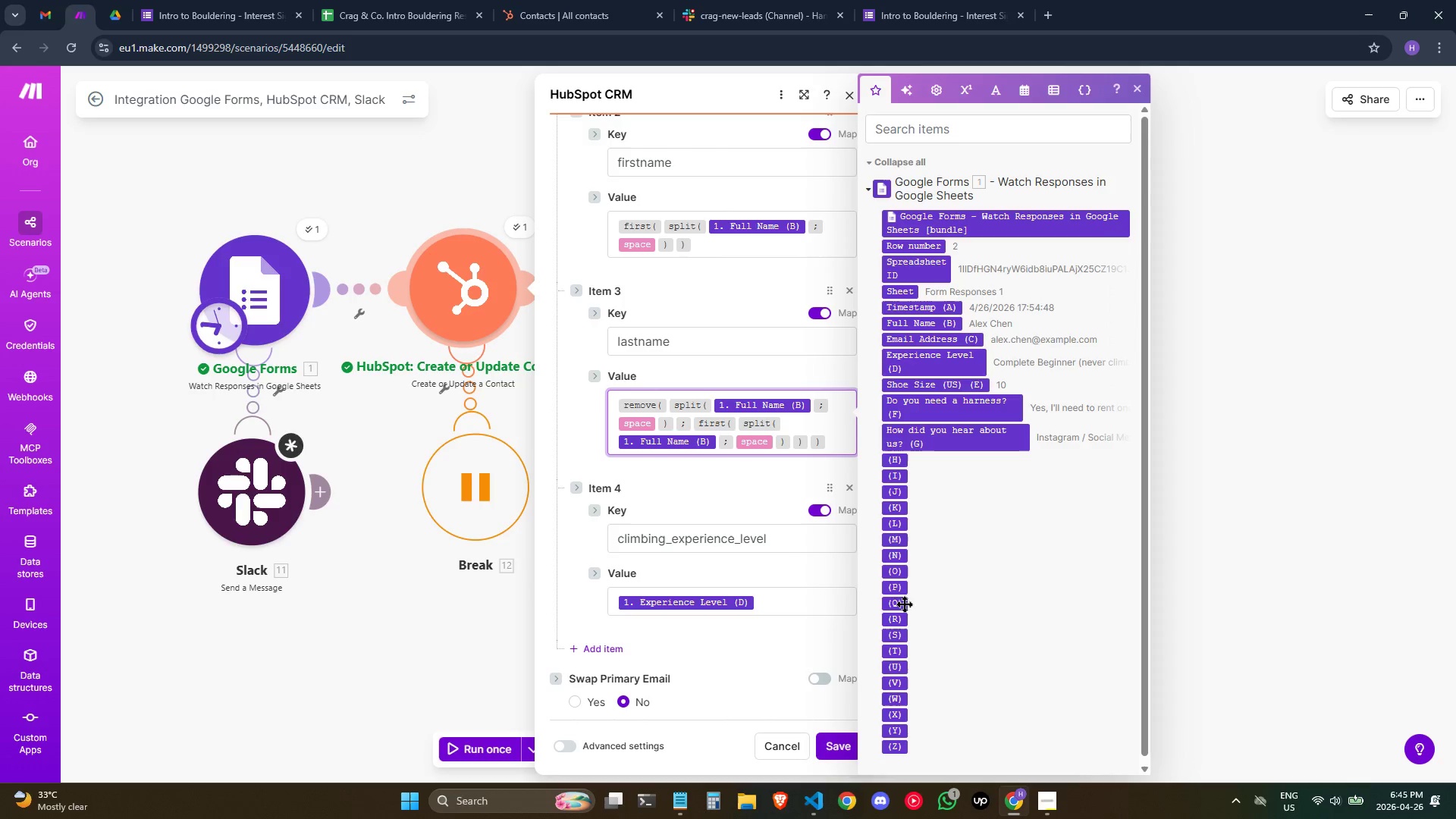 
wait(16.27)
 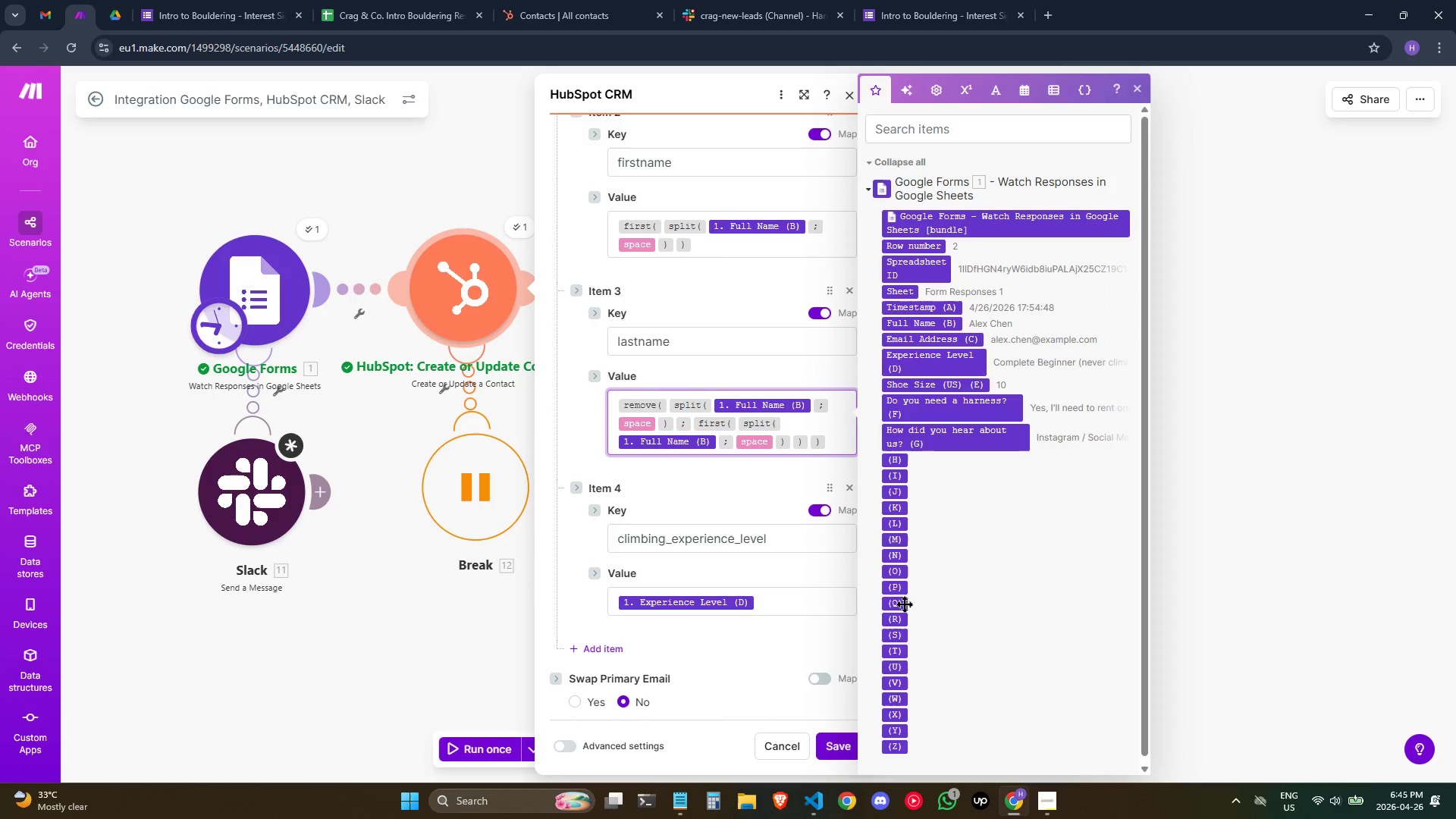 
scroll: coordinate [686, 259], scroll_direction: up, amount: 2.0
 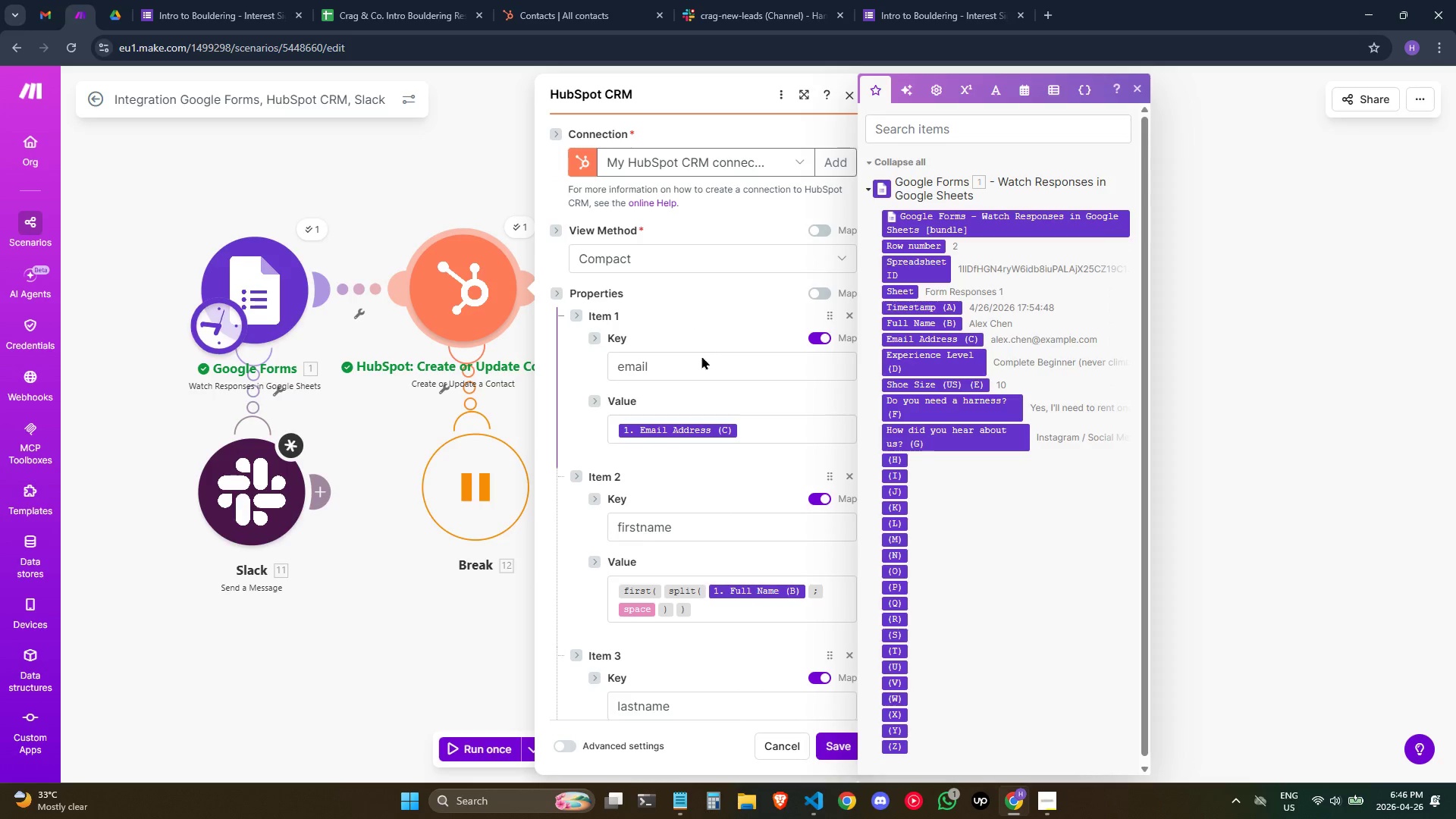 
scroll: coordinate [700, 364], scroll_direction: down, amount: 1.0
 